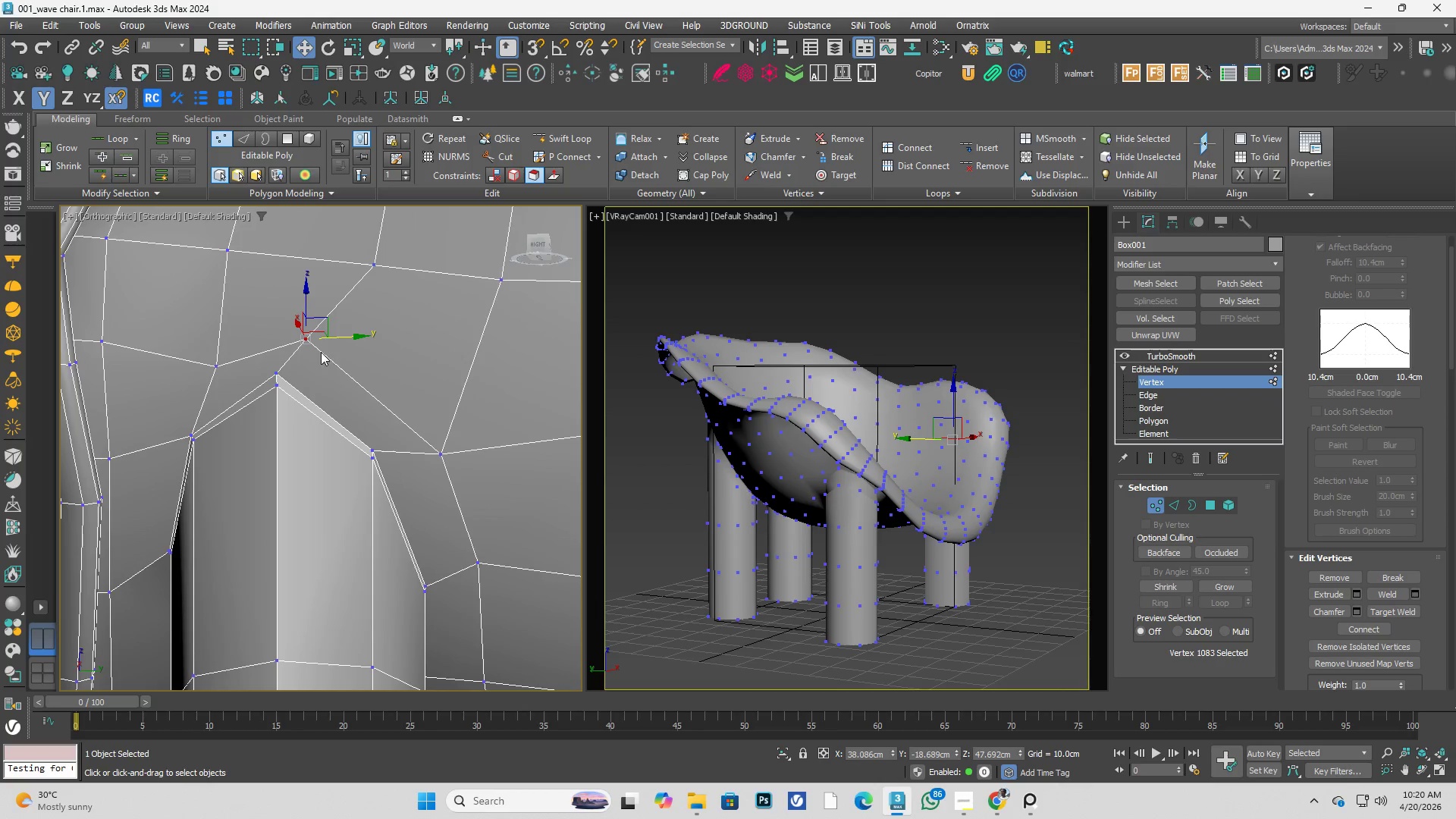 
hold_key(key=AltLeft, duration=0.84)
 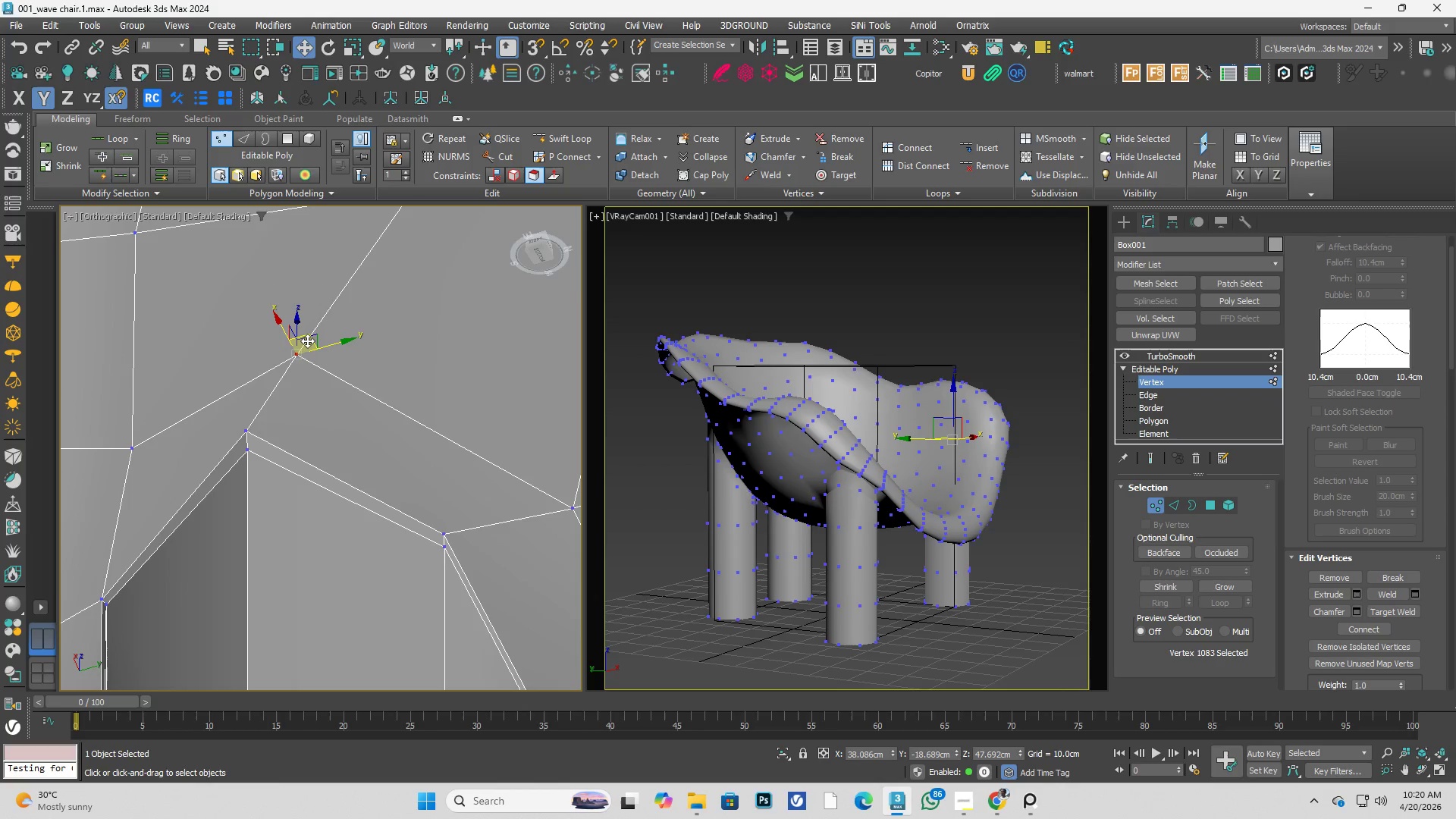 
scroll: coordinate [315, 322], scroll_direction: up, amount: 2.0
 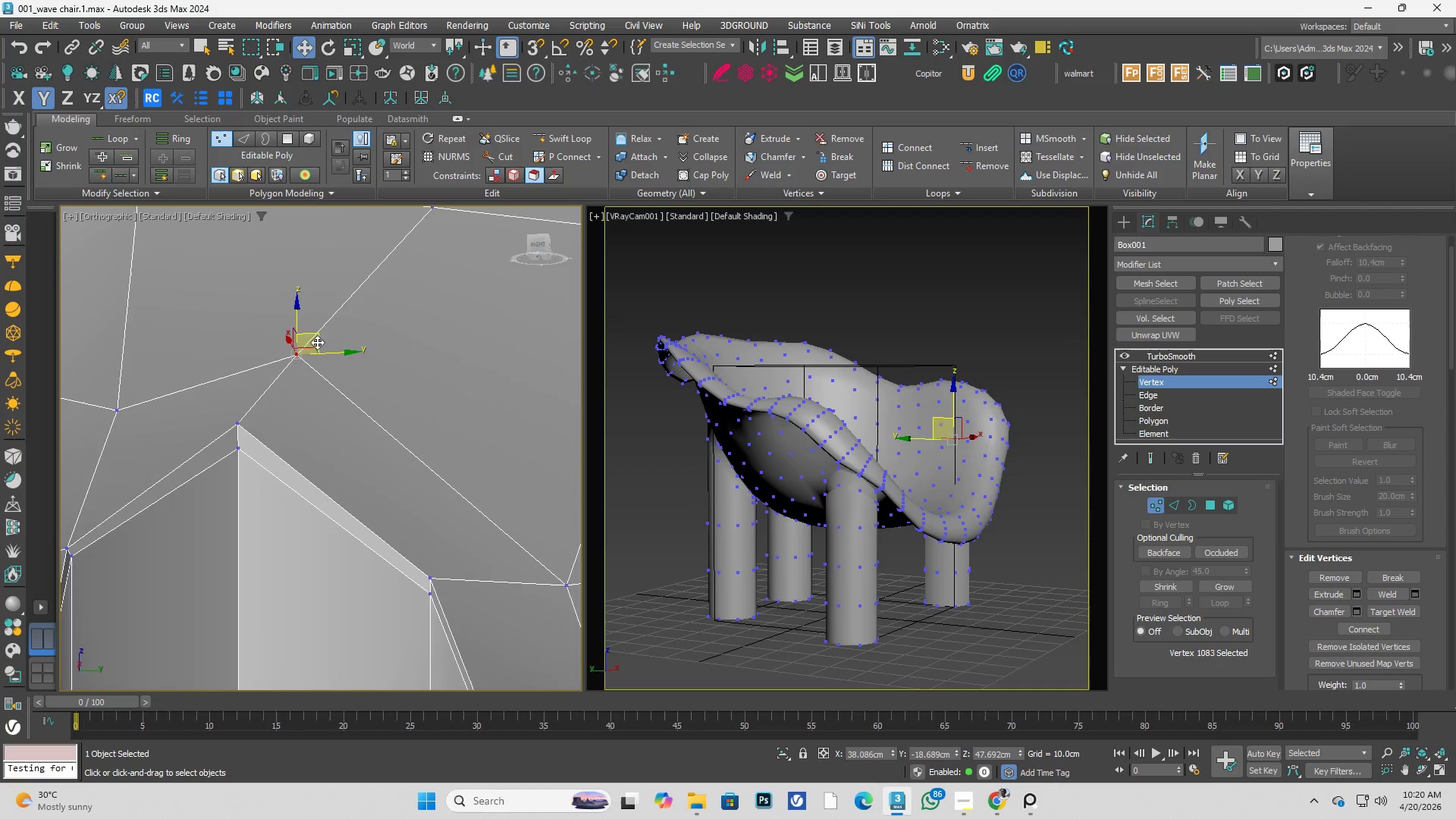 
left_click_drag(start_coordinate=[307, 340], to_coordinate=[257, 359])
 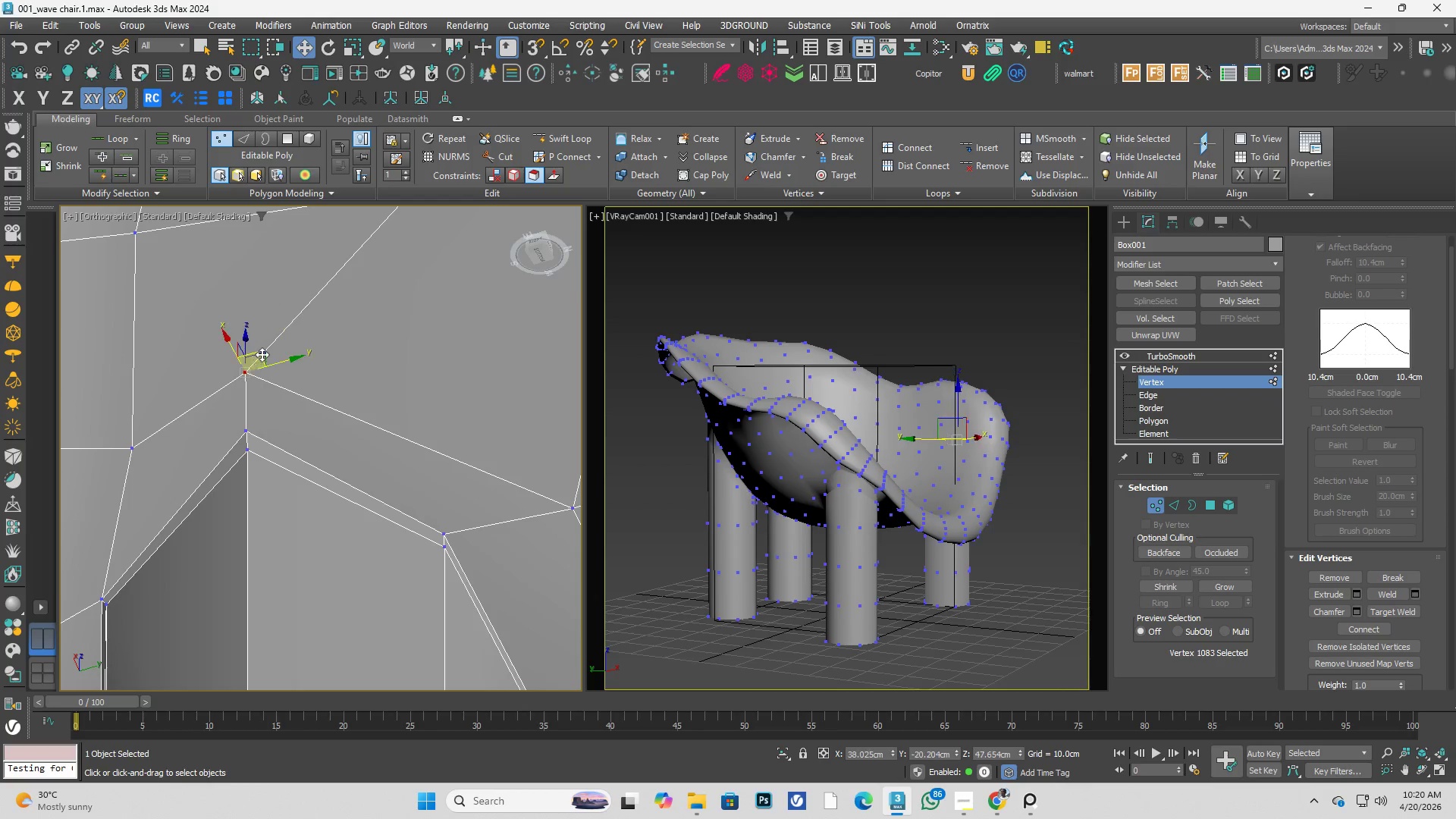 
hold_key(key=AltLeft, duration=0.58)
 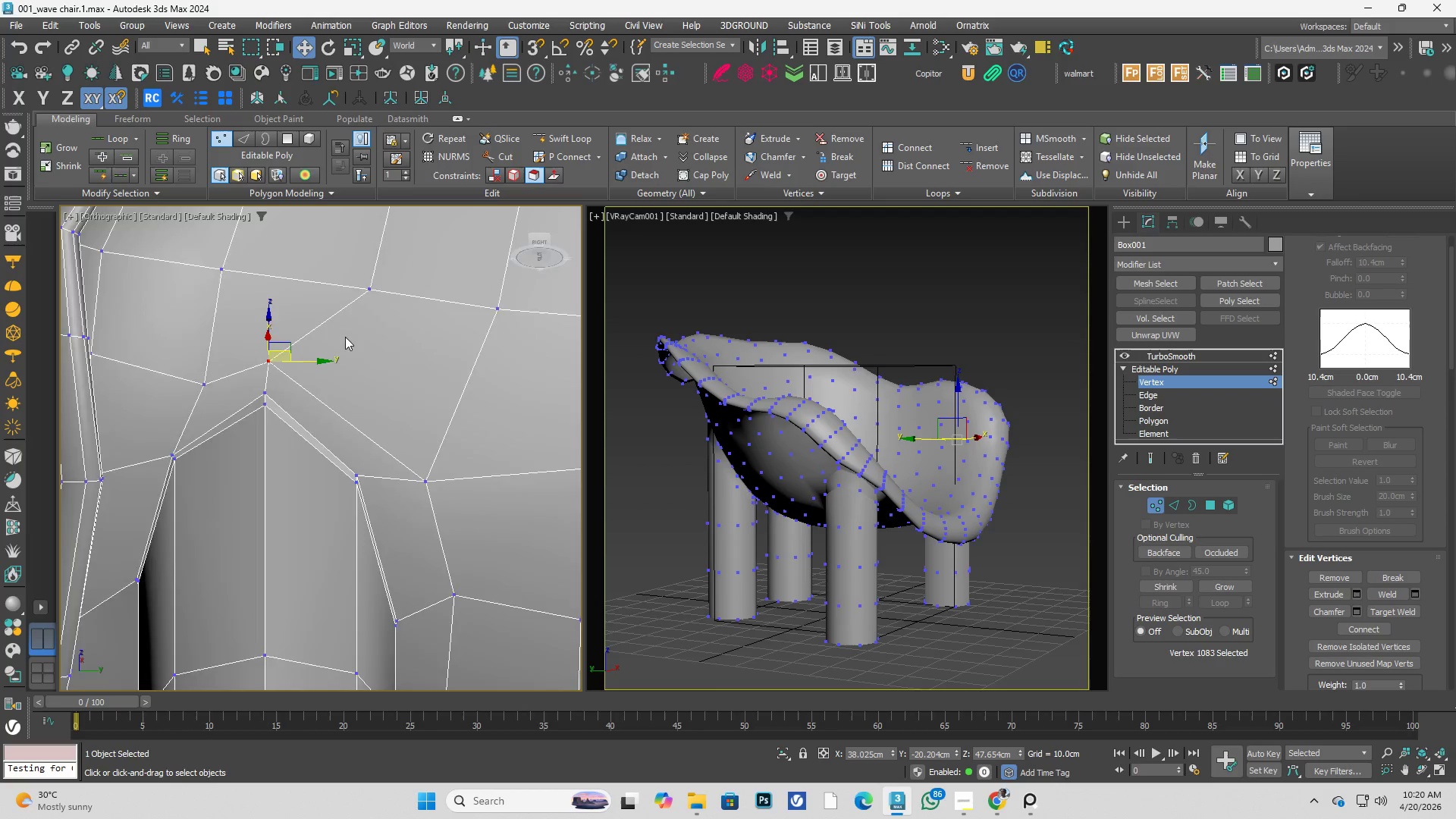 
scroll: coordinate [302, 353], scroll_direction: down, amount: 2.0
 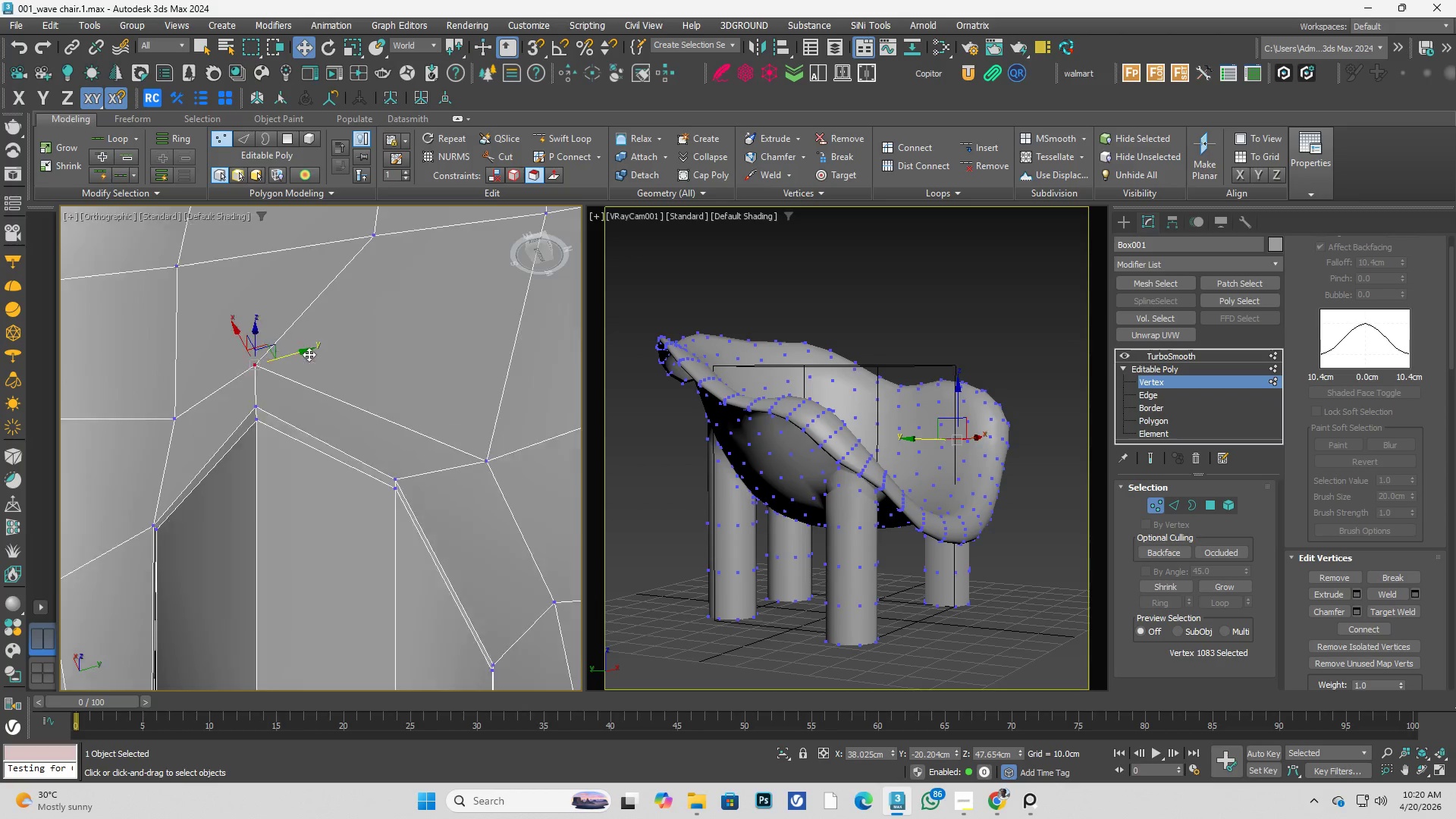 
hold_key(key=AltLeft, duration=0.33)
 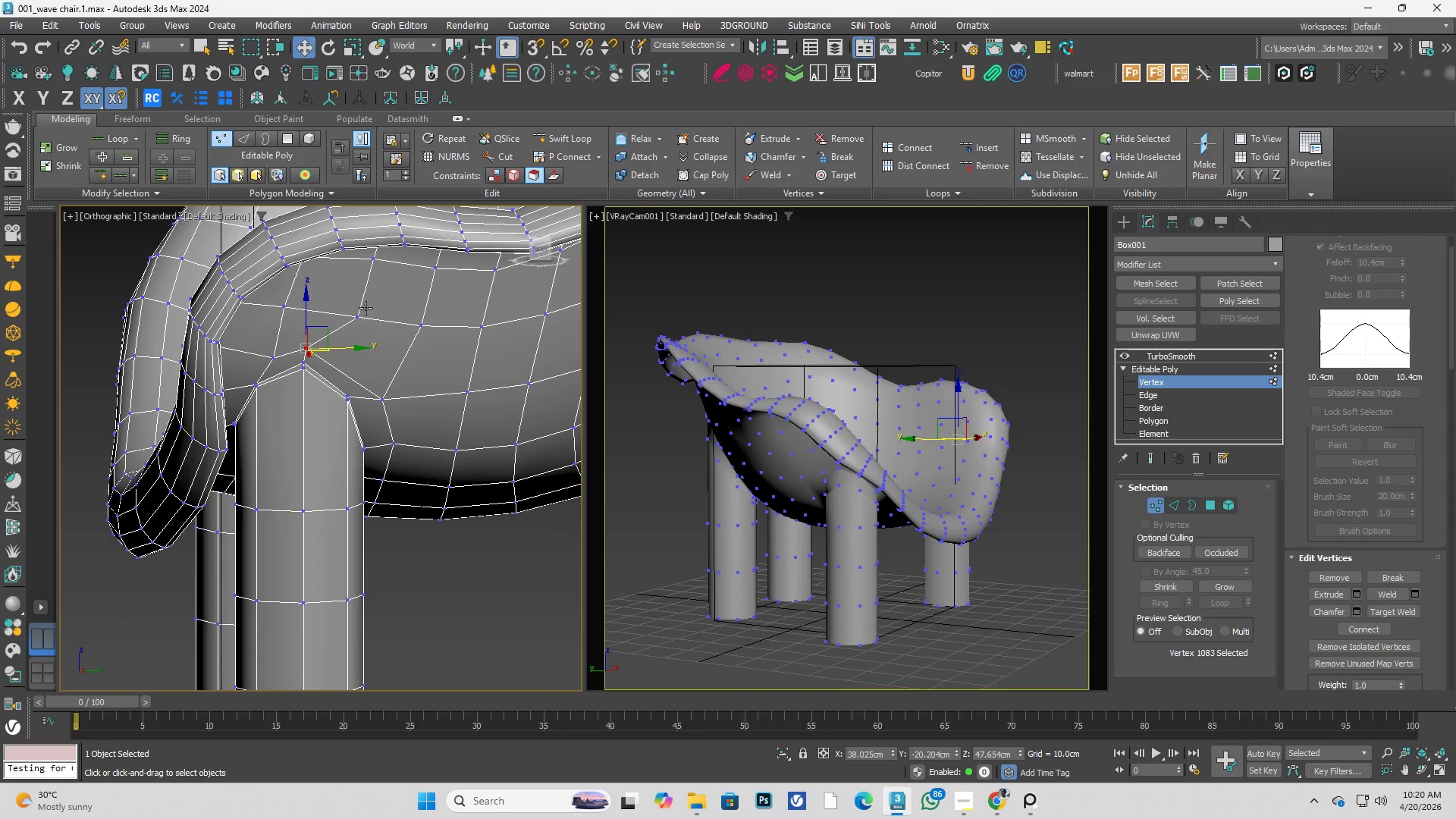 
scroll: coordinate [344, 335], scroll_direction: down, amount: 2.0
 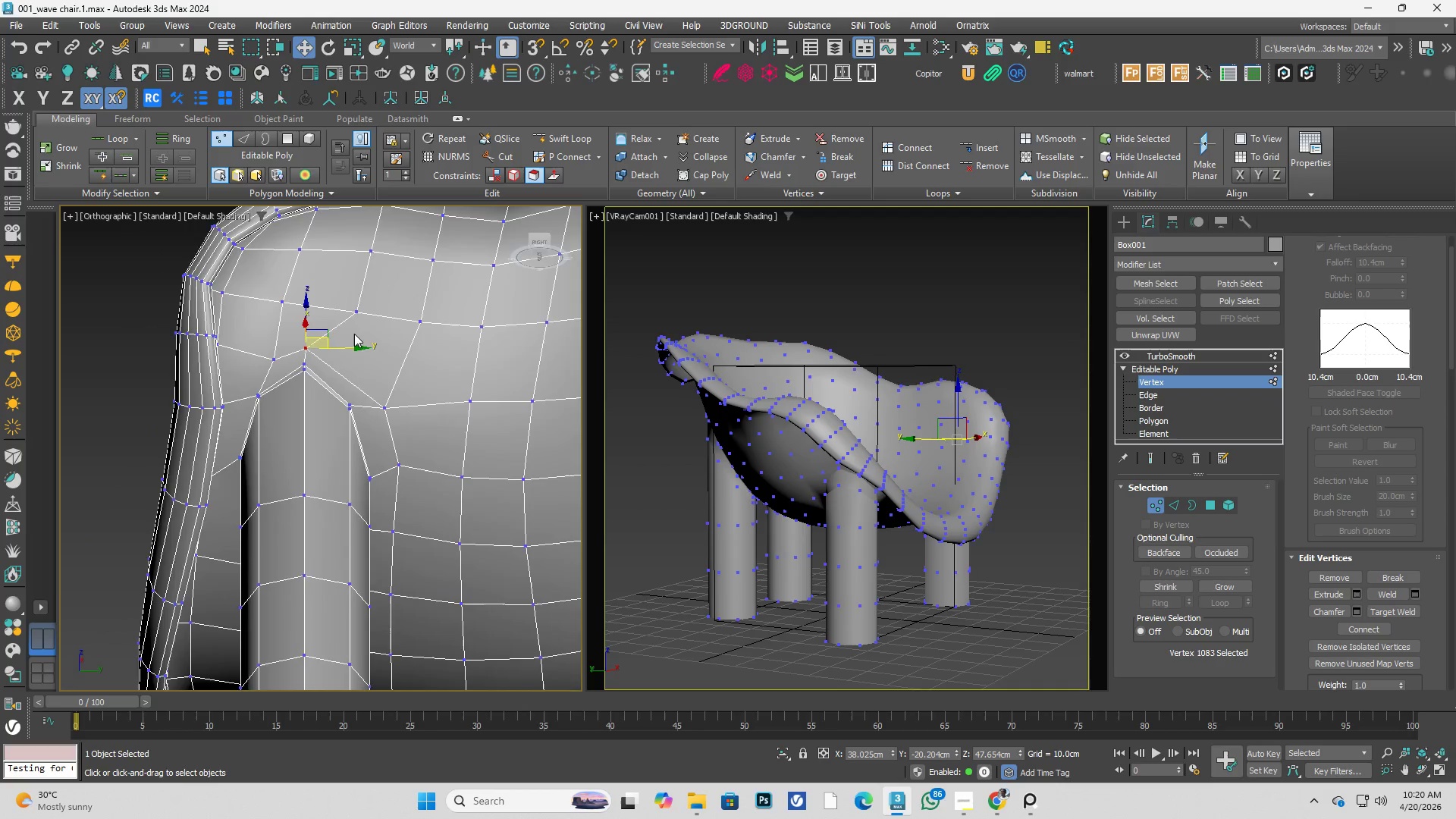 
left_click([362, 318])
 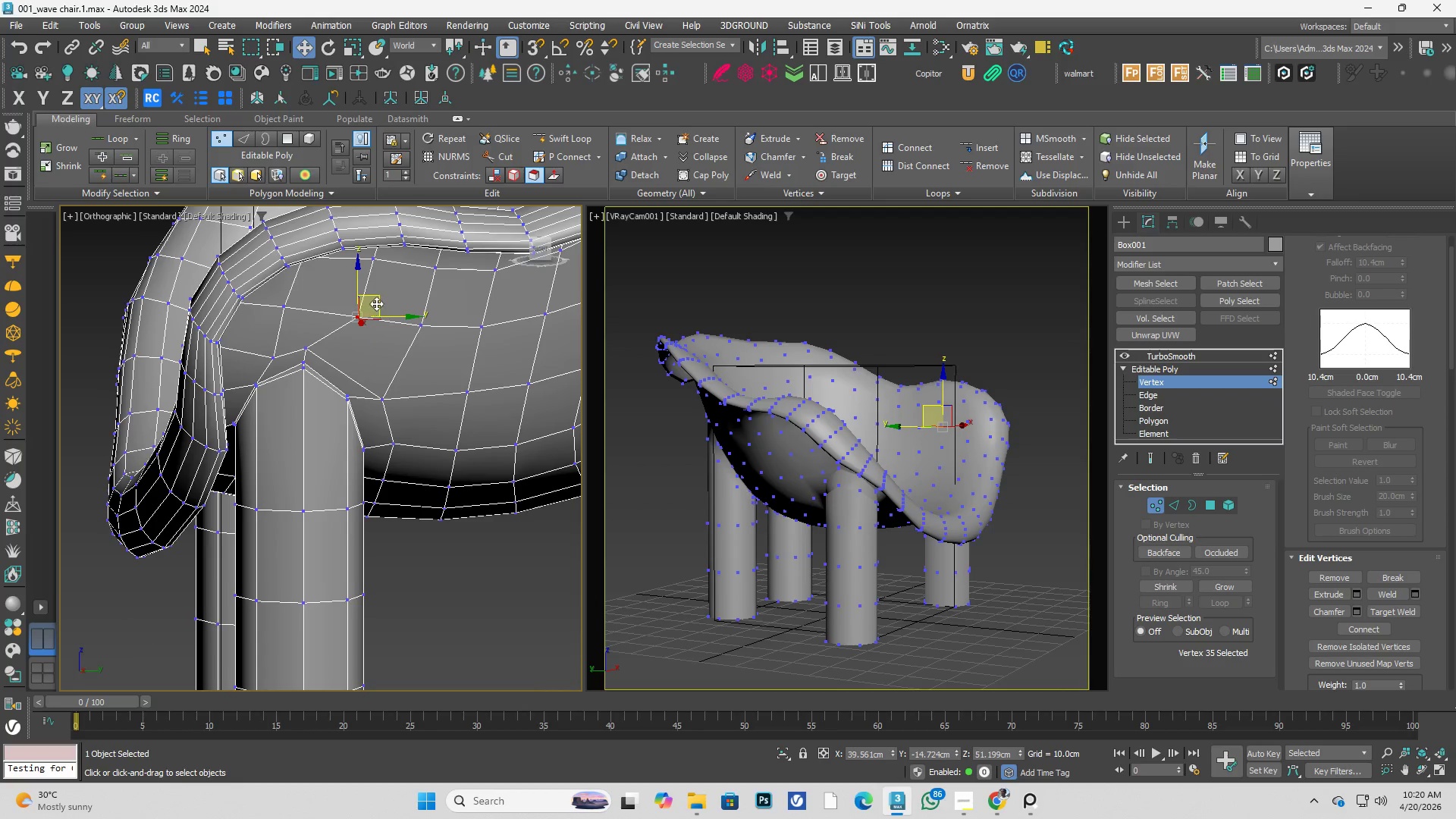 
left_click_drag(start_coordinate=[376, 303], to_coordinate=[359, 300])
 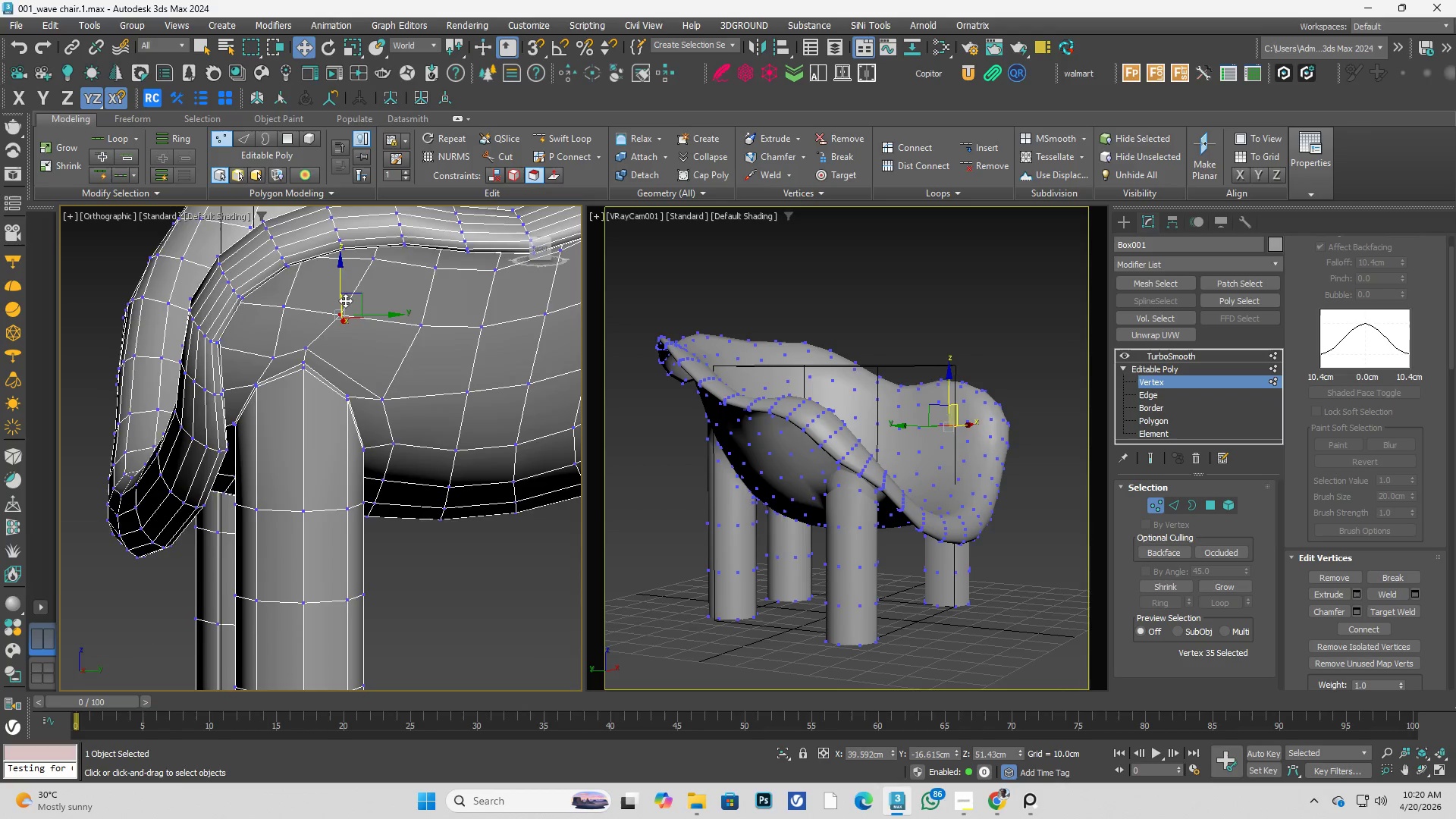 
hold_key(key=AltLeft, duration=0.33)
 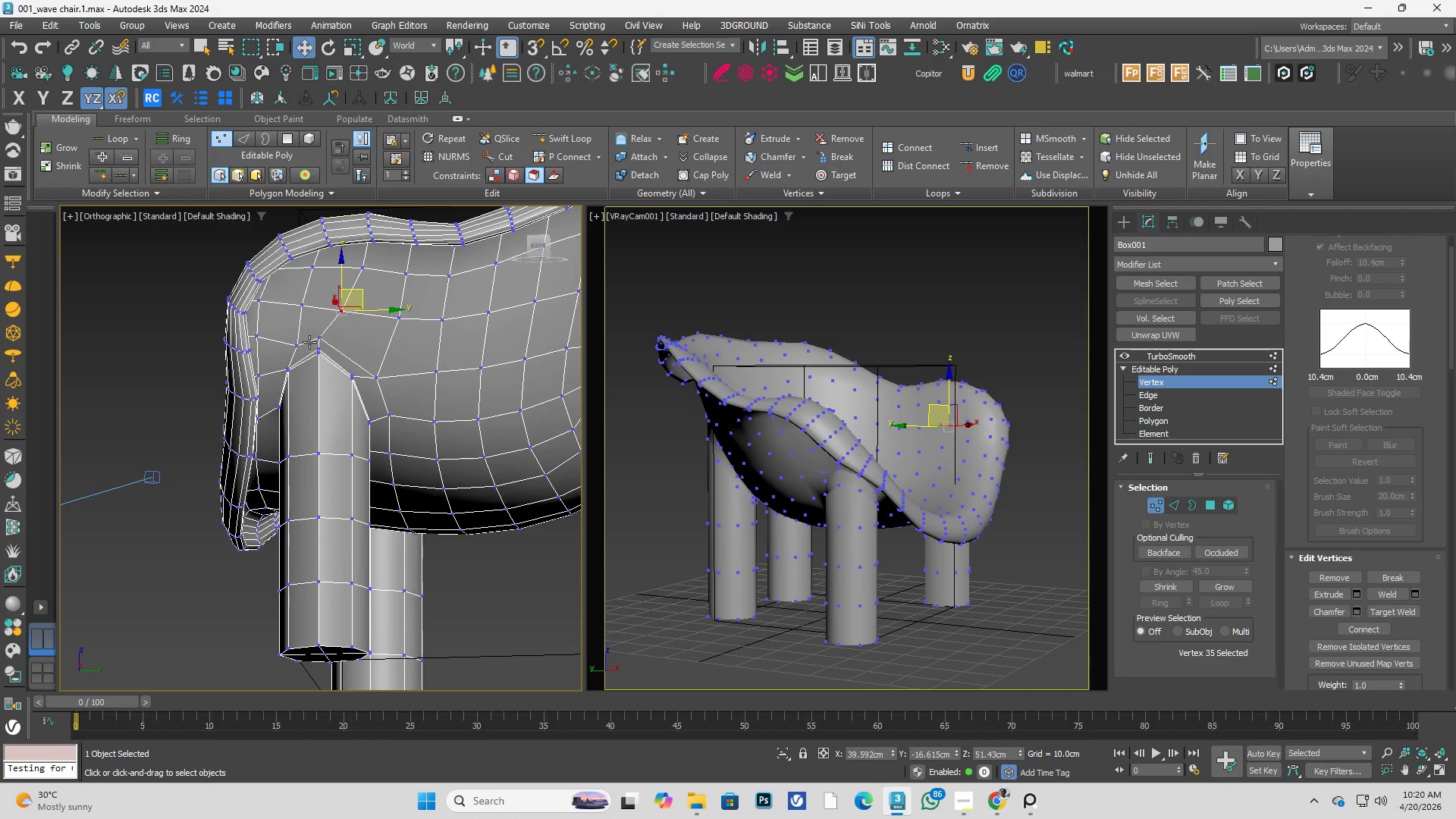 
scroll: coordinate [344, 301], scroll_direction: down, amount: 1.0
 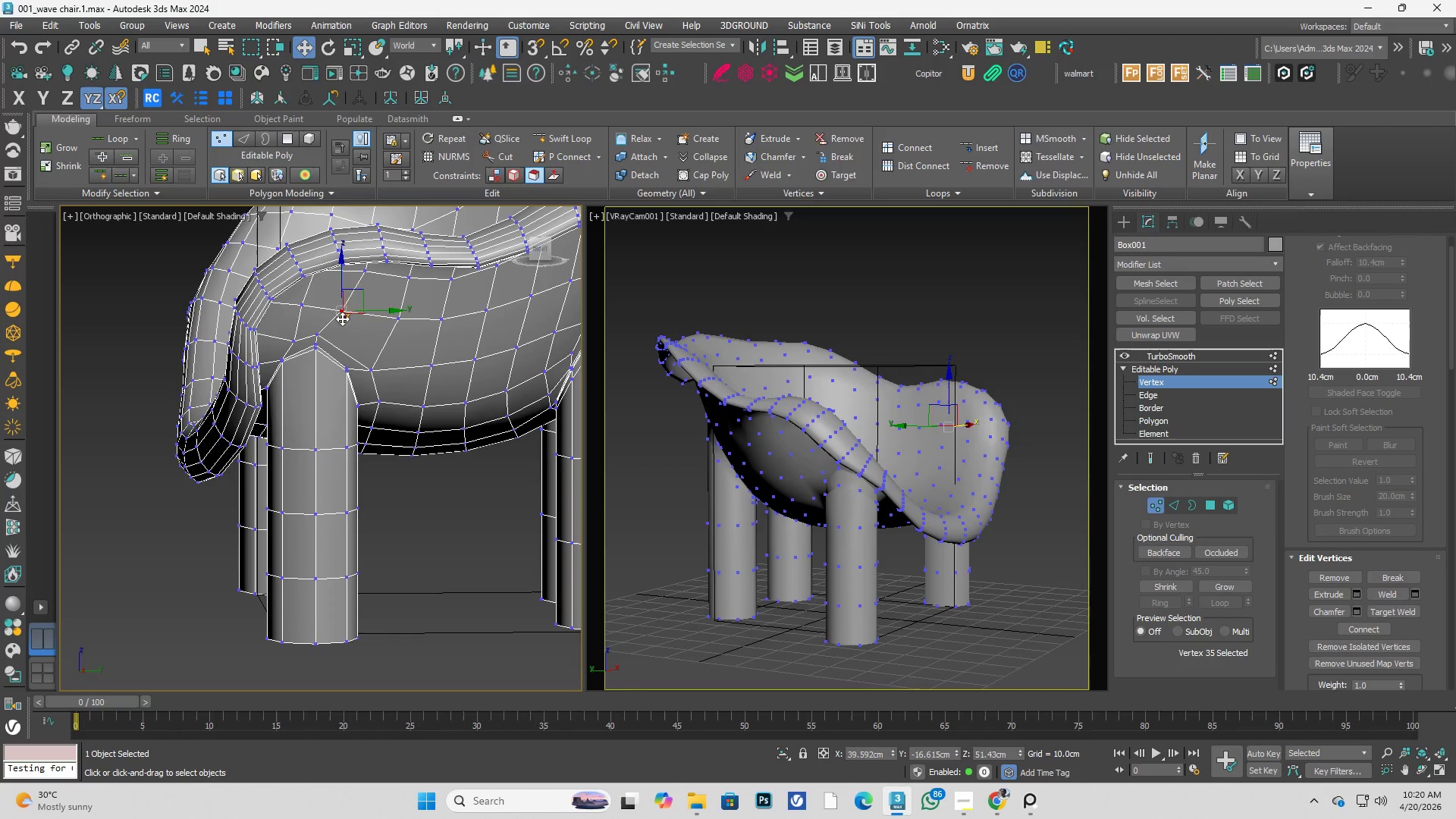 
left_click([289, 347])
 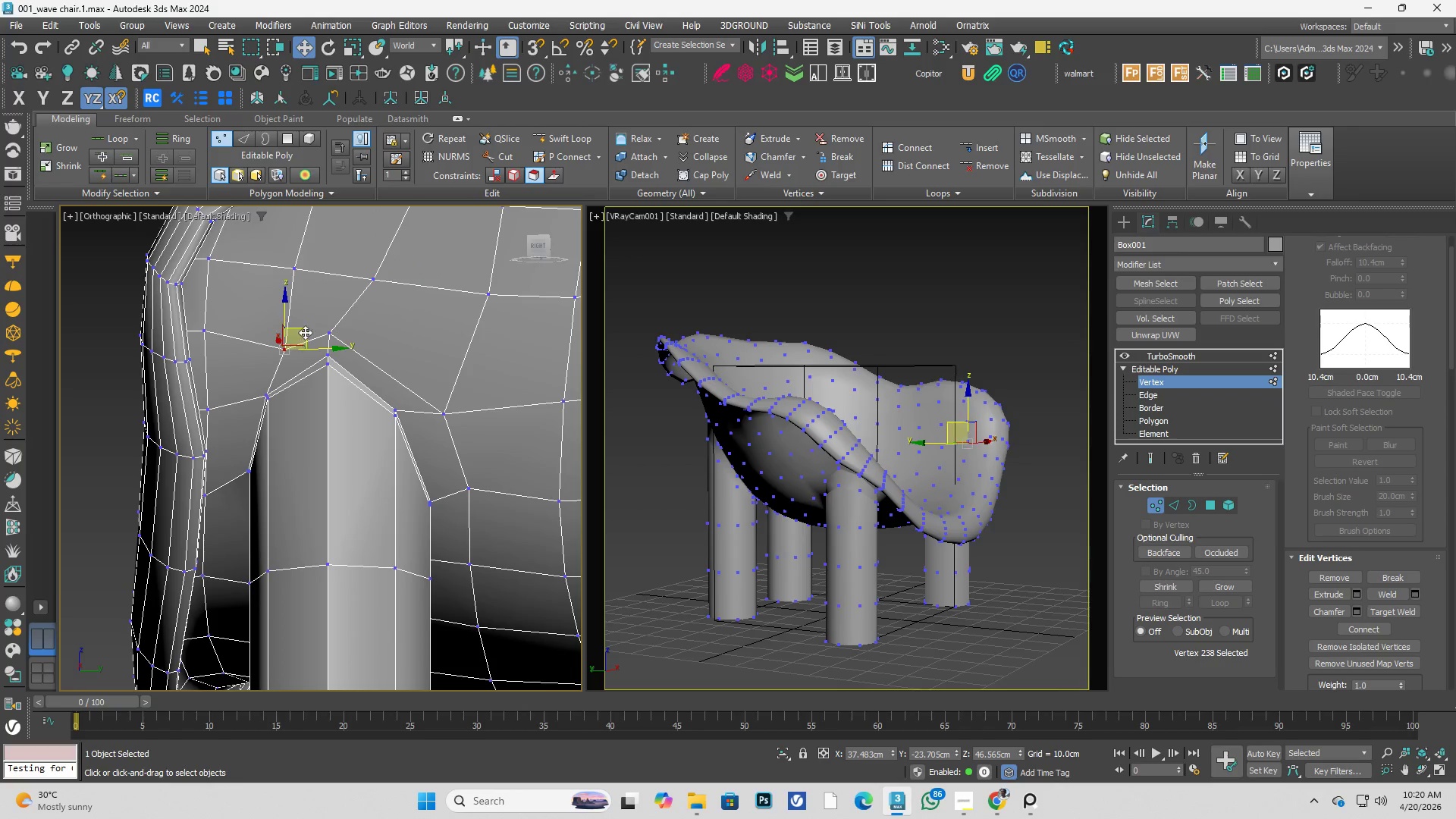 
scroll: coordinate [309, 343], scroll_direction: up, amount: 2.0
 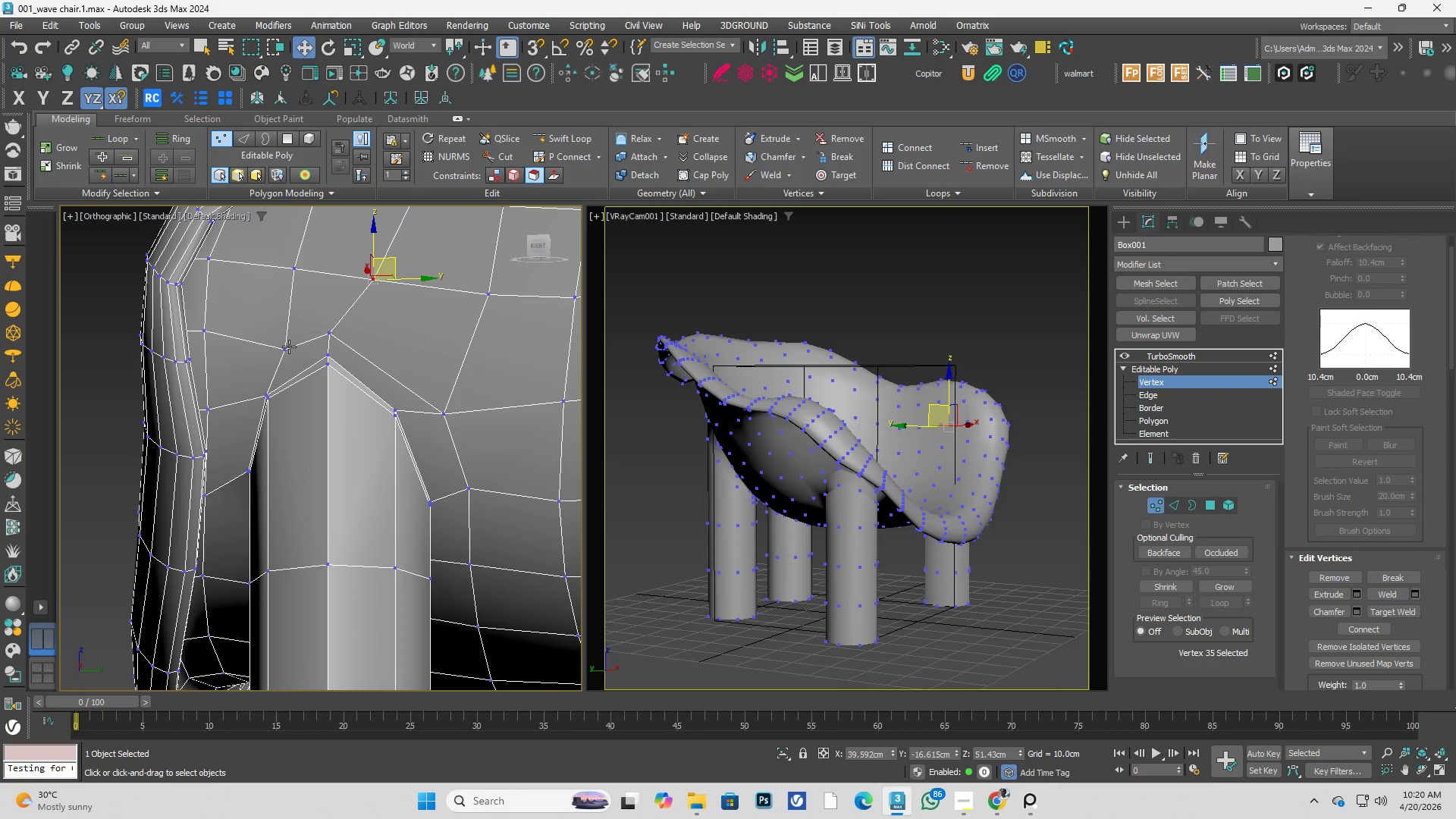 
left_click_drag(start_coordinate=[306, 329], to_coordinate=[293, 327])
 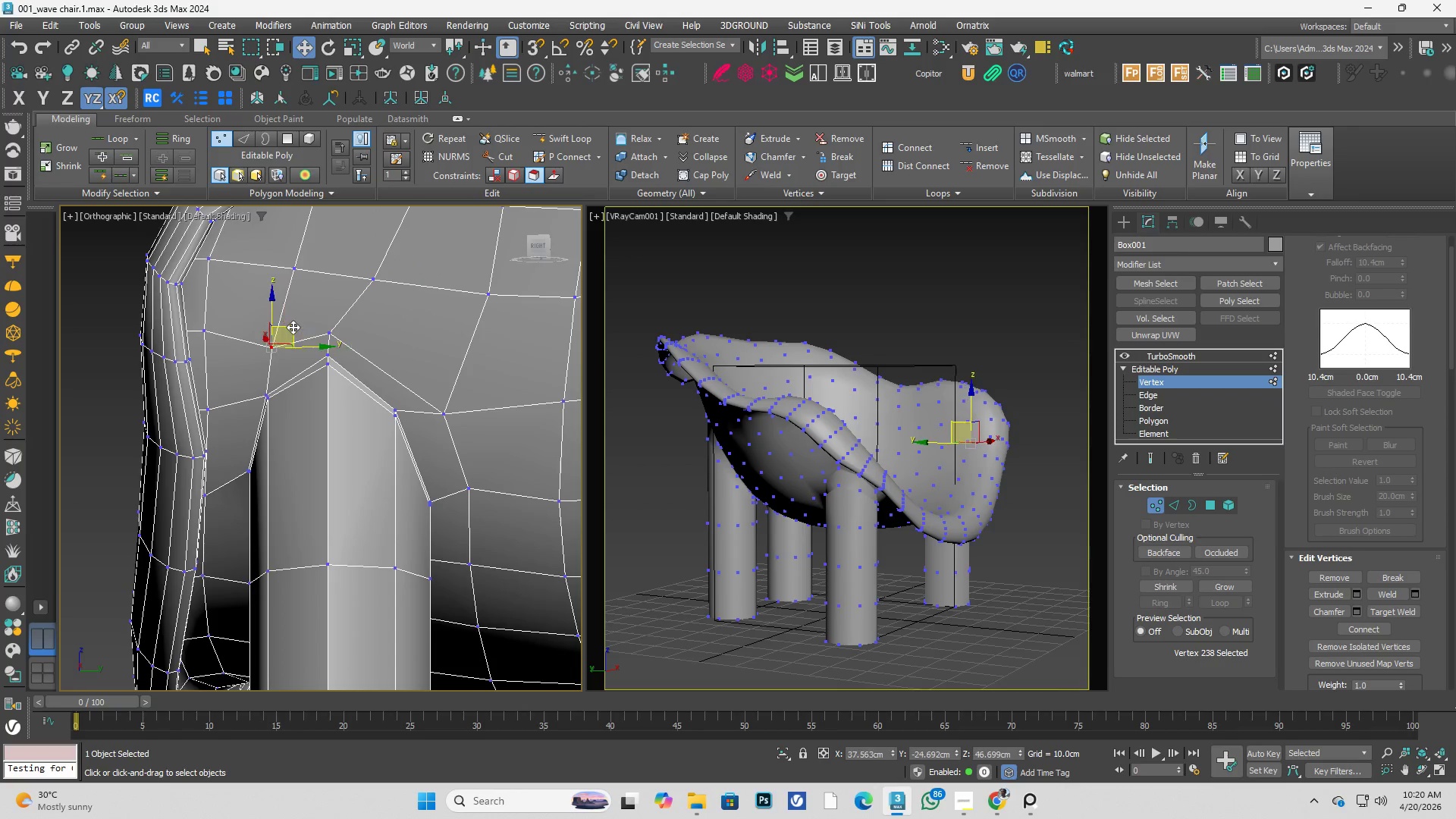 
hold_key(key=AltLeft, duration=0.62)
 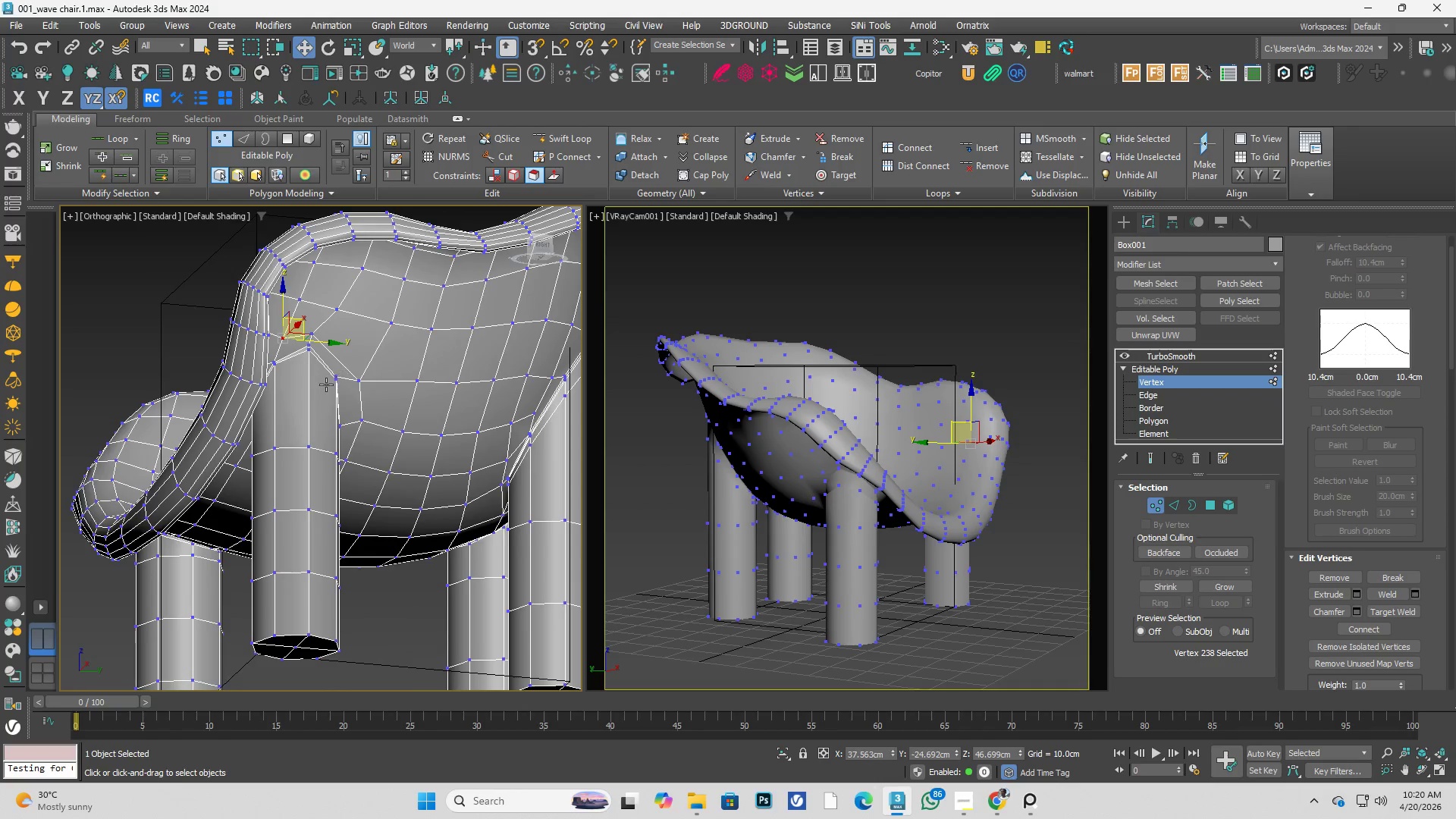 
scroll: coordinate [294, 331], scroll_direction: down, amount: 2.0
 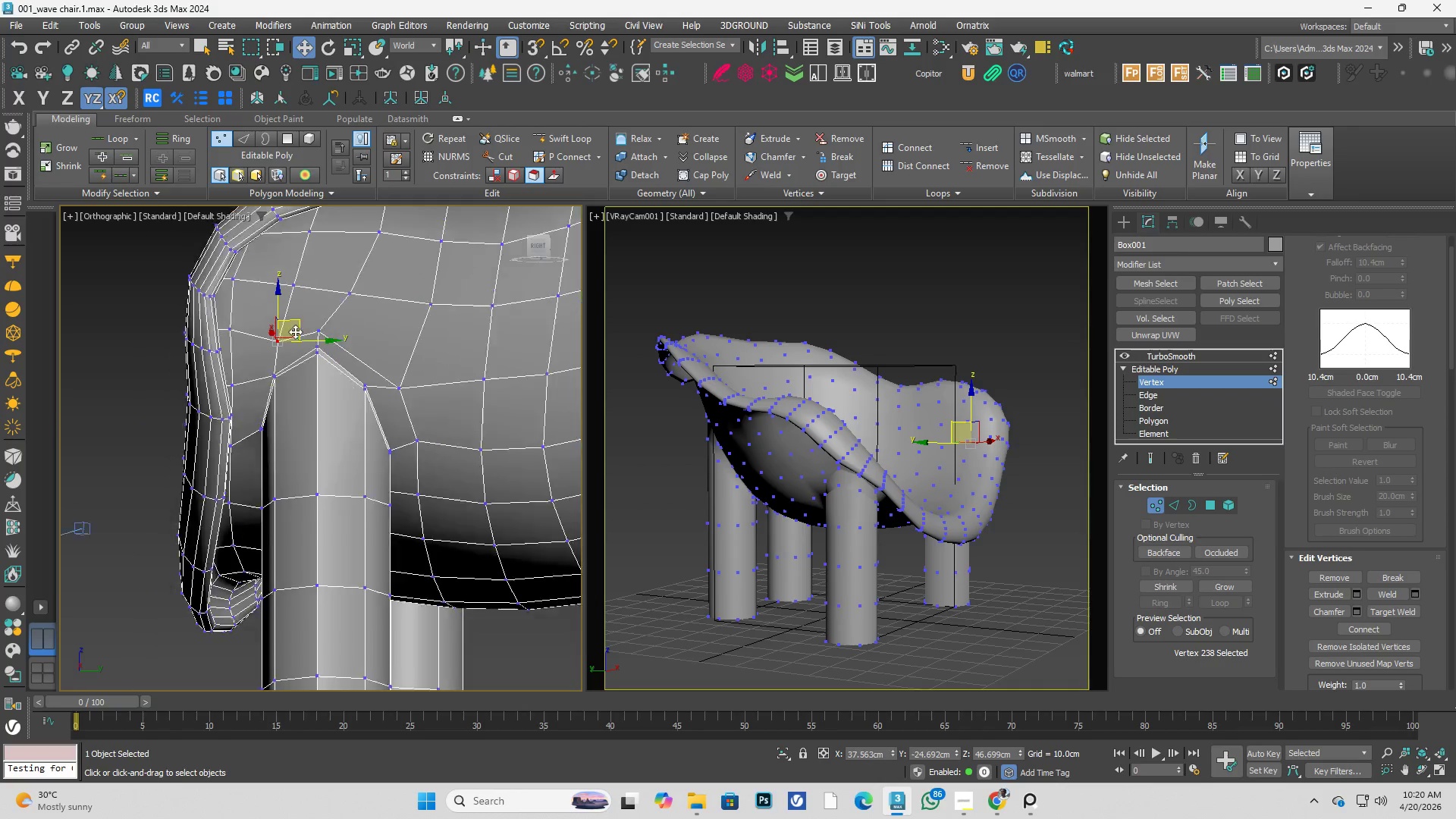 
key(Alt+AltLeft)
 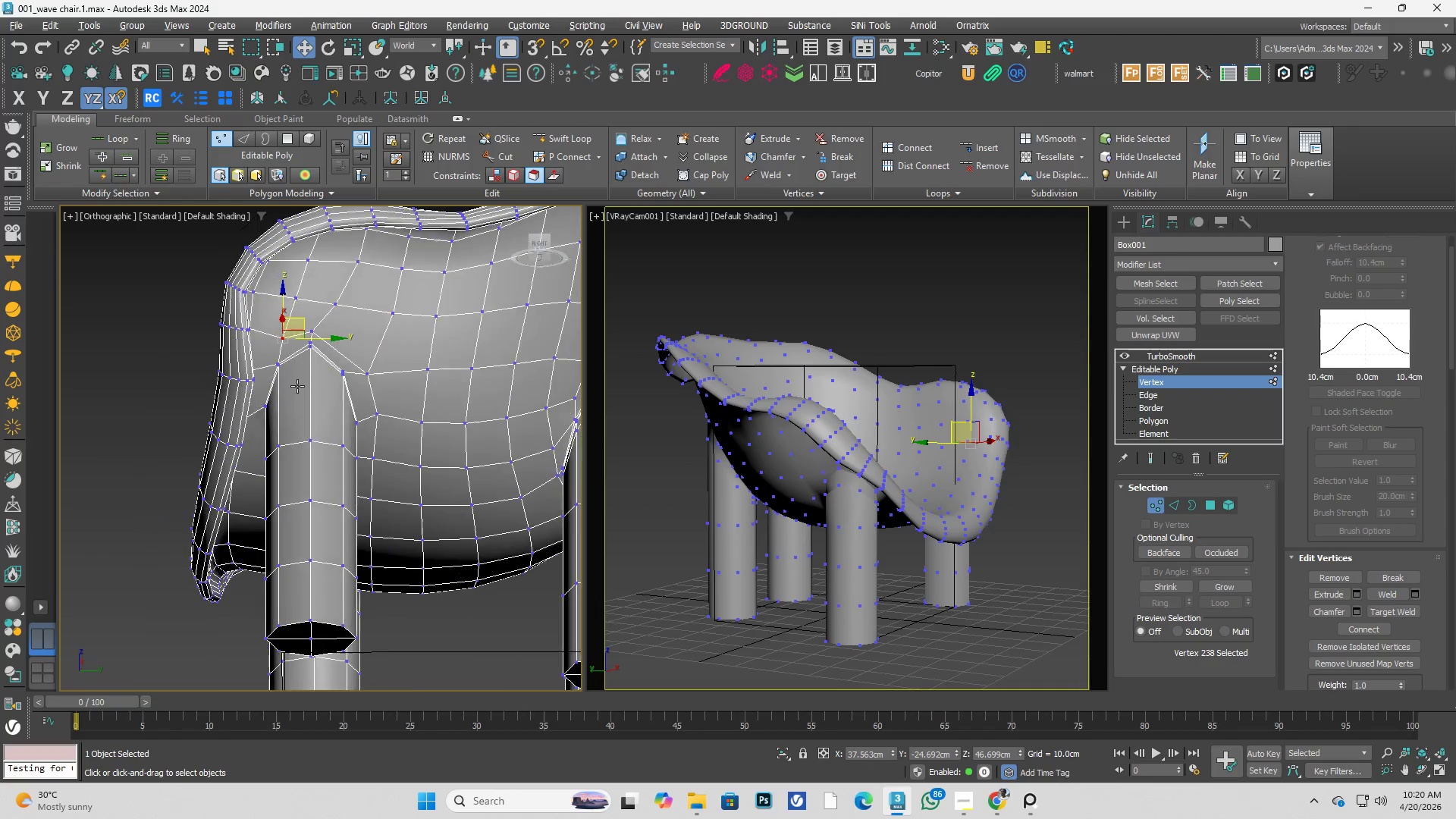 
key(Alt+AltLeft)
 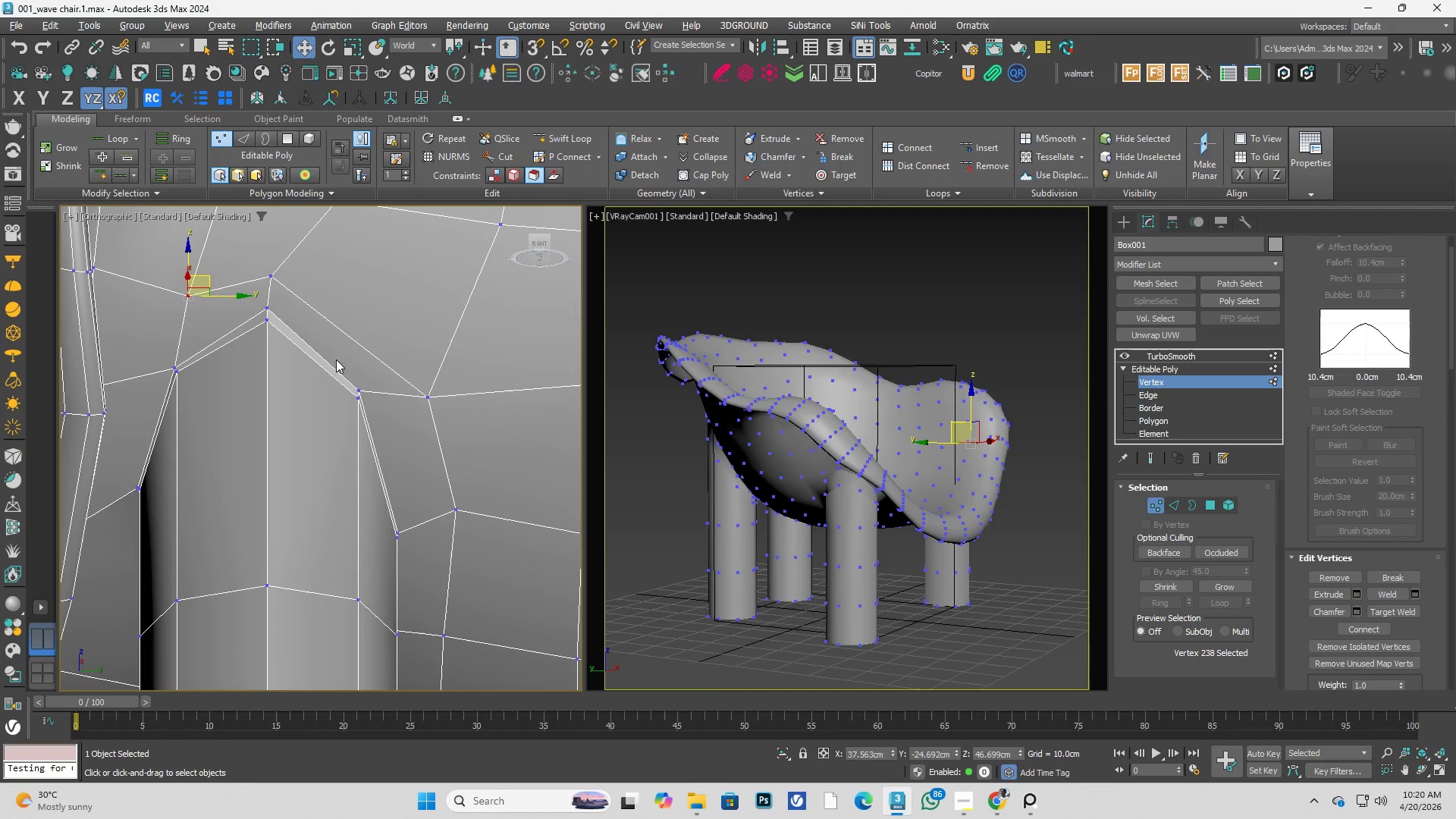 
key(Alt+1)
 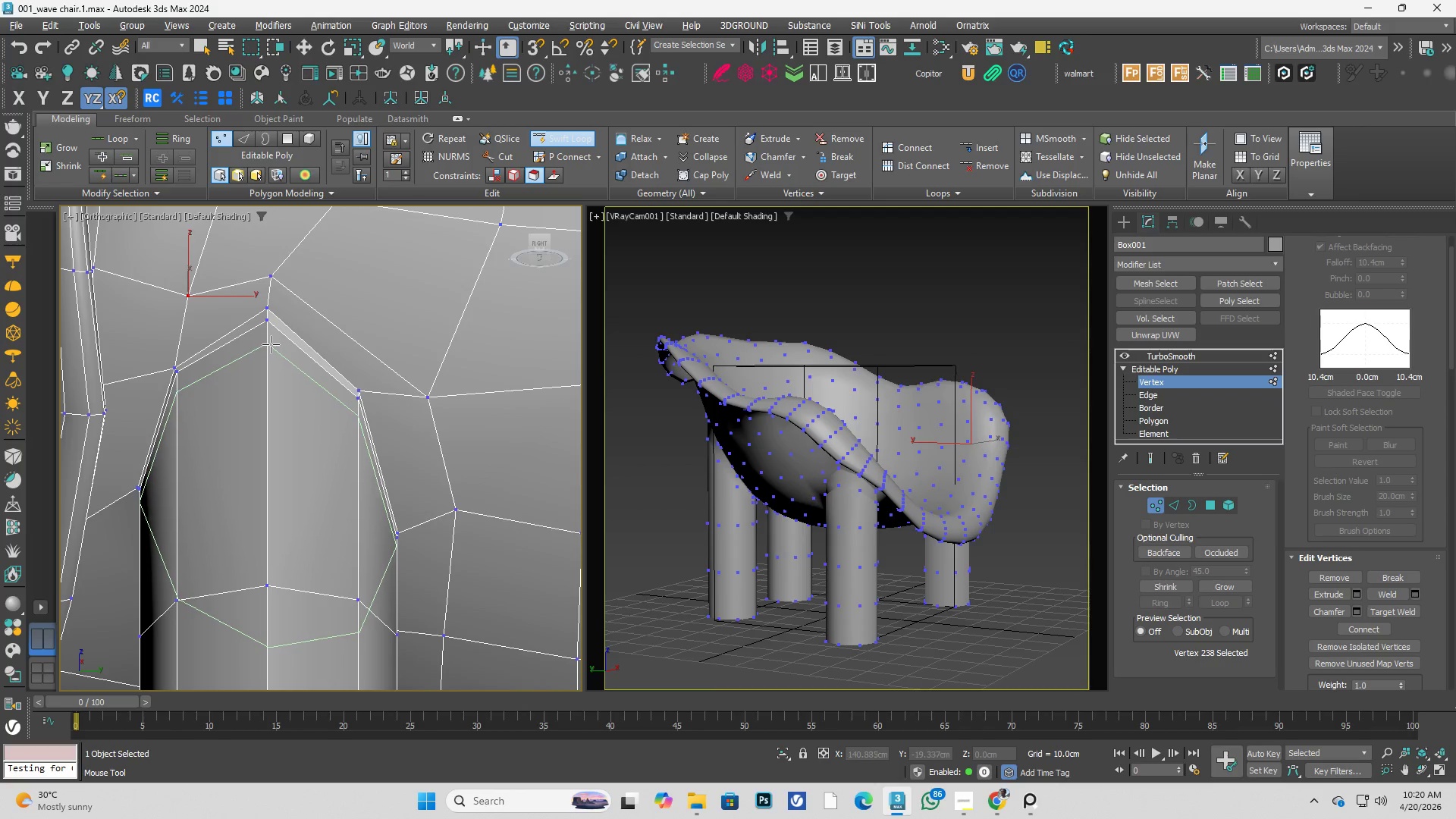 
scroll: coordinate [336, 359], scroll_direction: up, amount: 3.0
 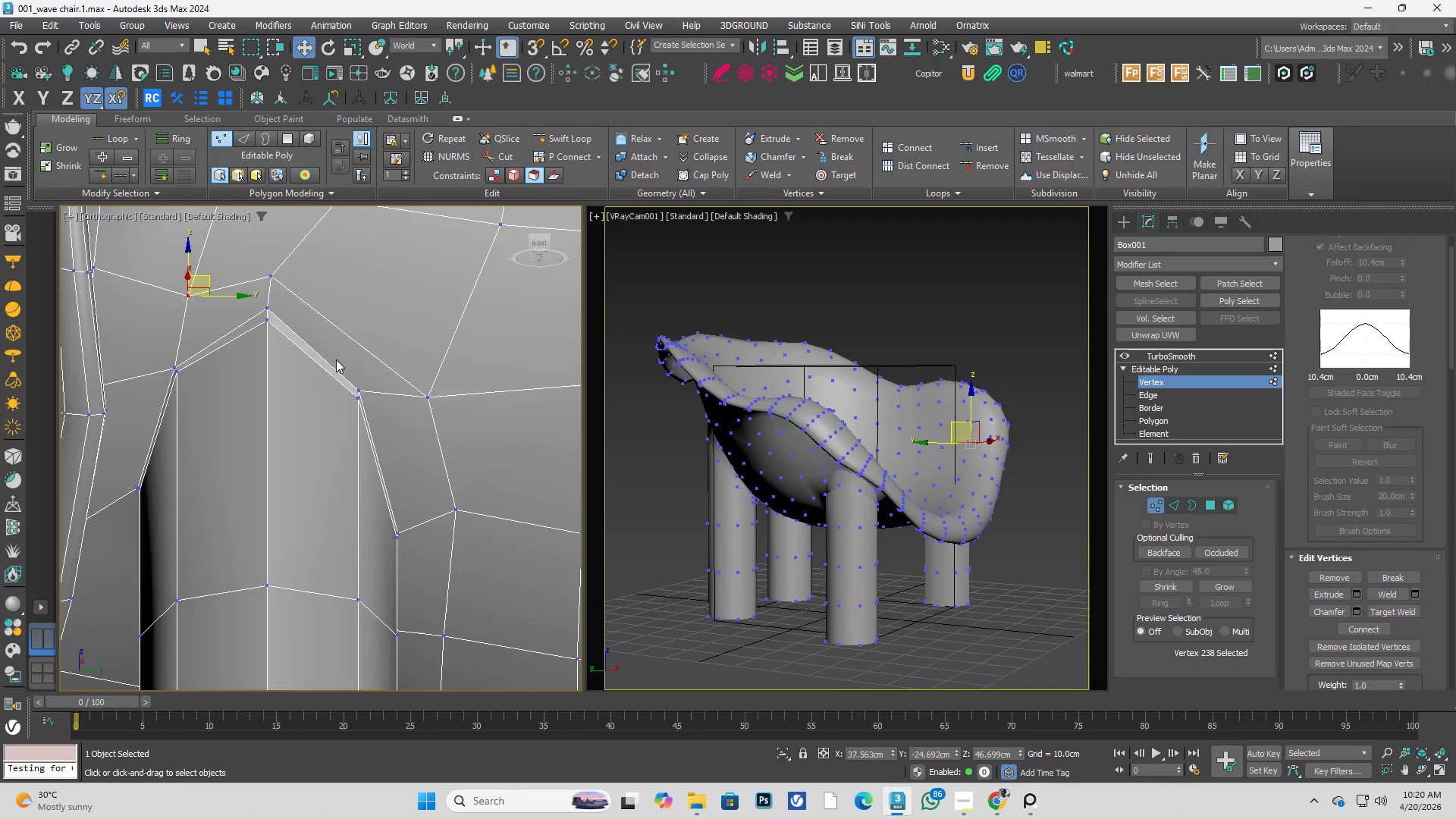 
left_click([271, 344])
 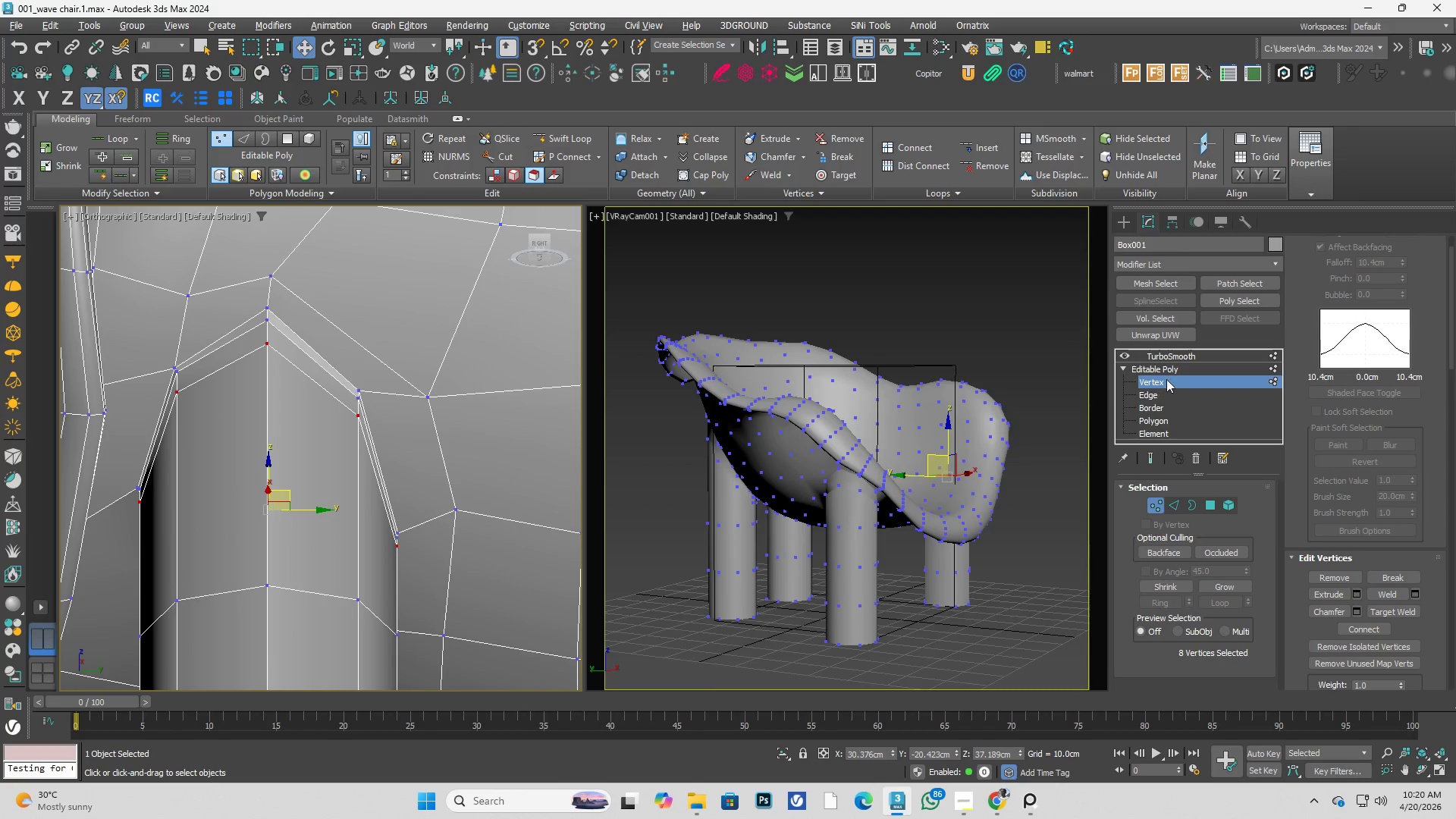 
left_click([1166, 358])
 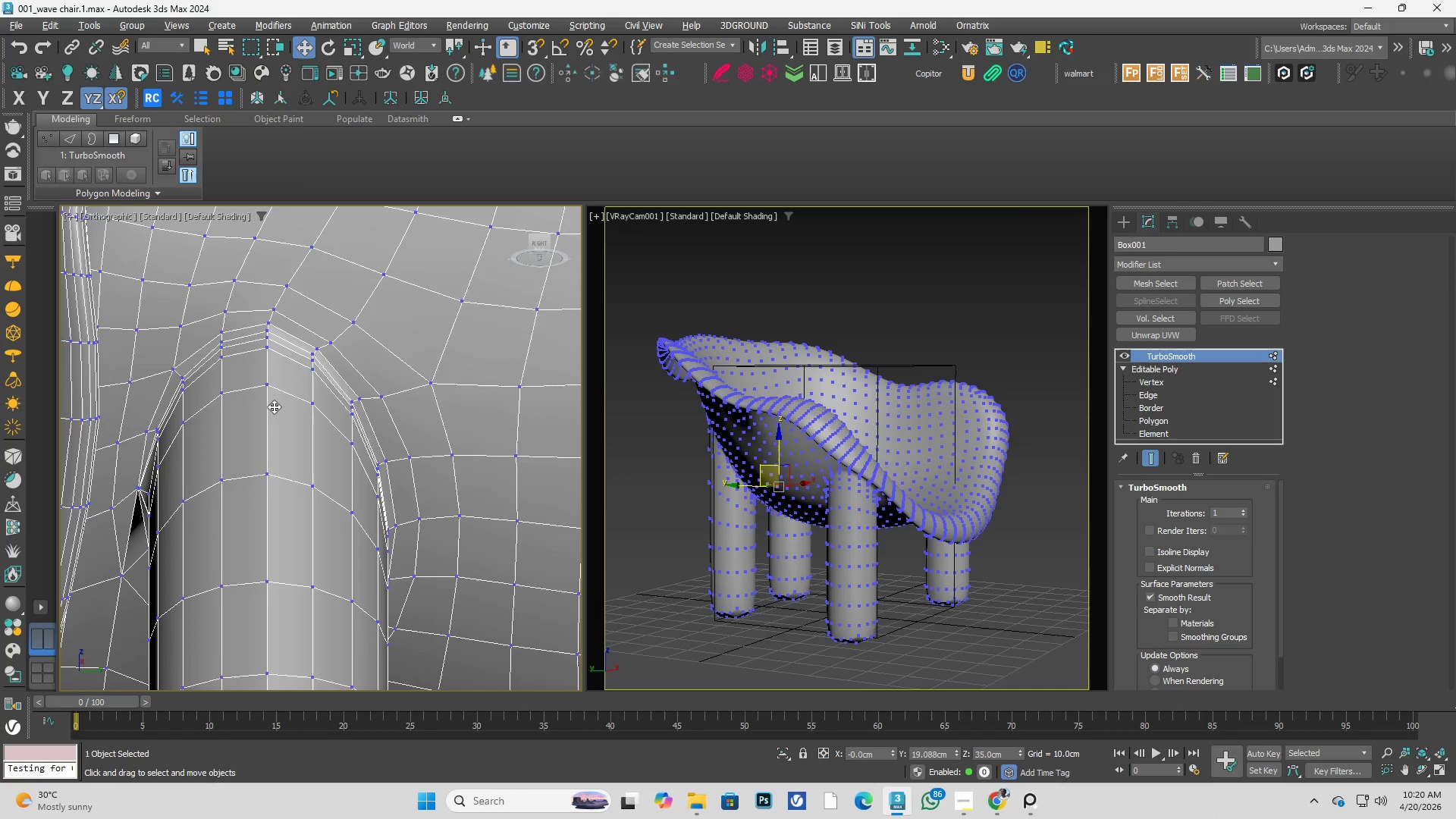 
hold_key(key=AltLeft, duration=0.66)
 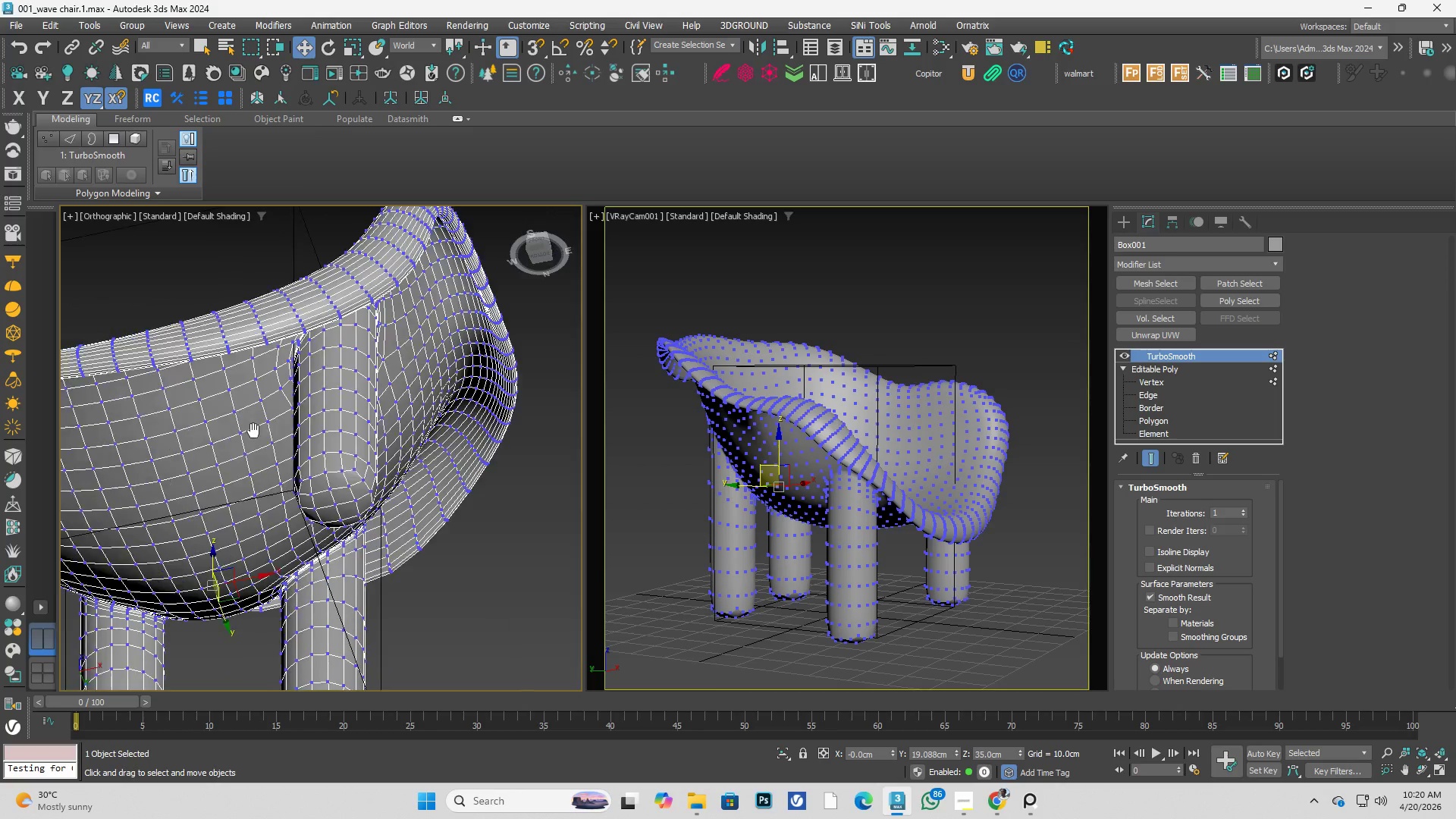 
scroll: coordinate [259, 380], scroll_direction: down, amount: 3.0
 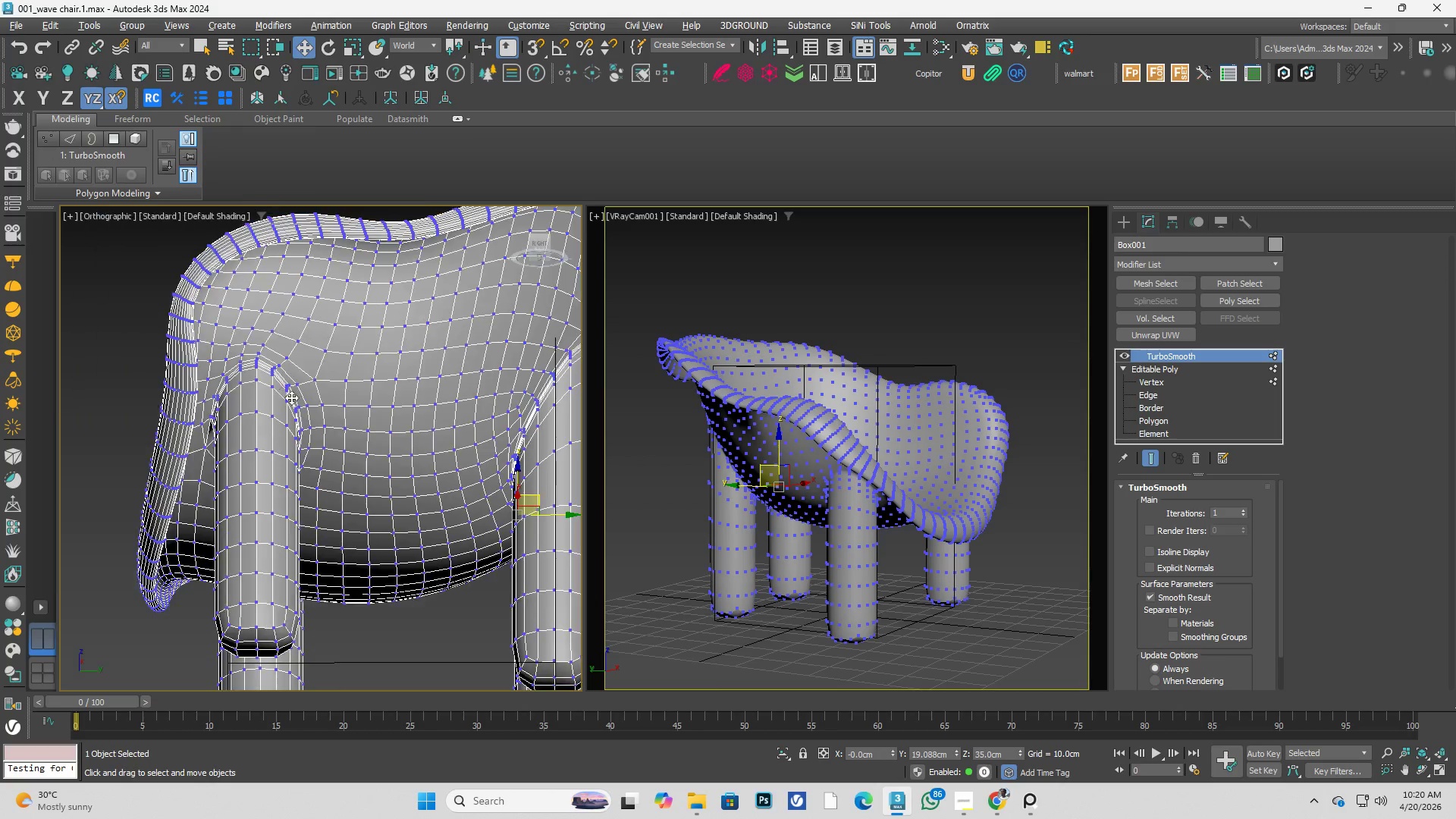 
hold_key(key=AltLeft, duration=0.36)
 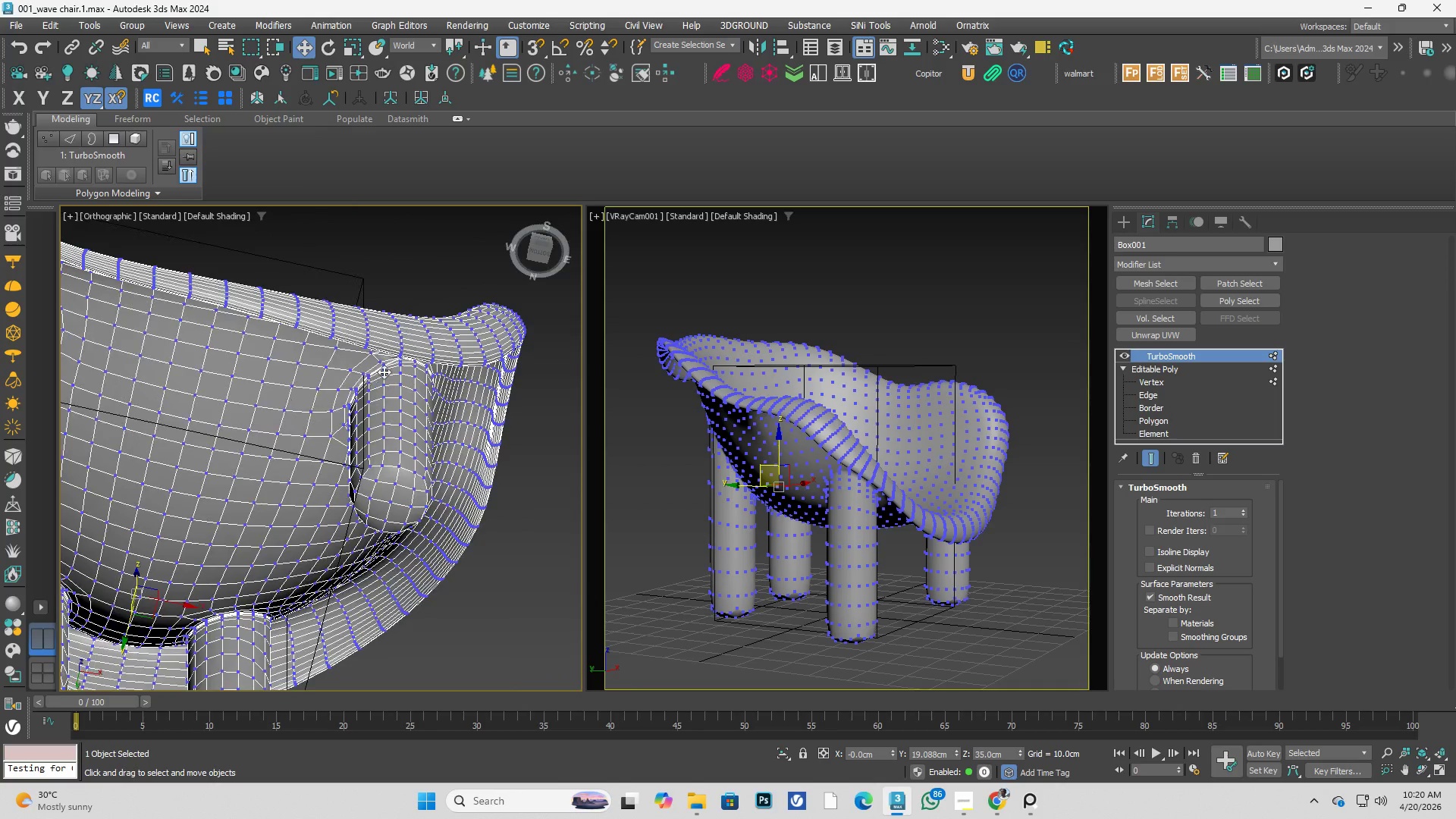 
scroll: coordinate [415, 349], scroll_direction: up, amount: 7.0
 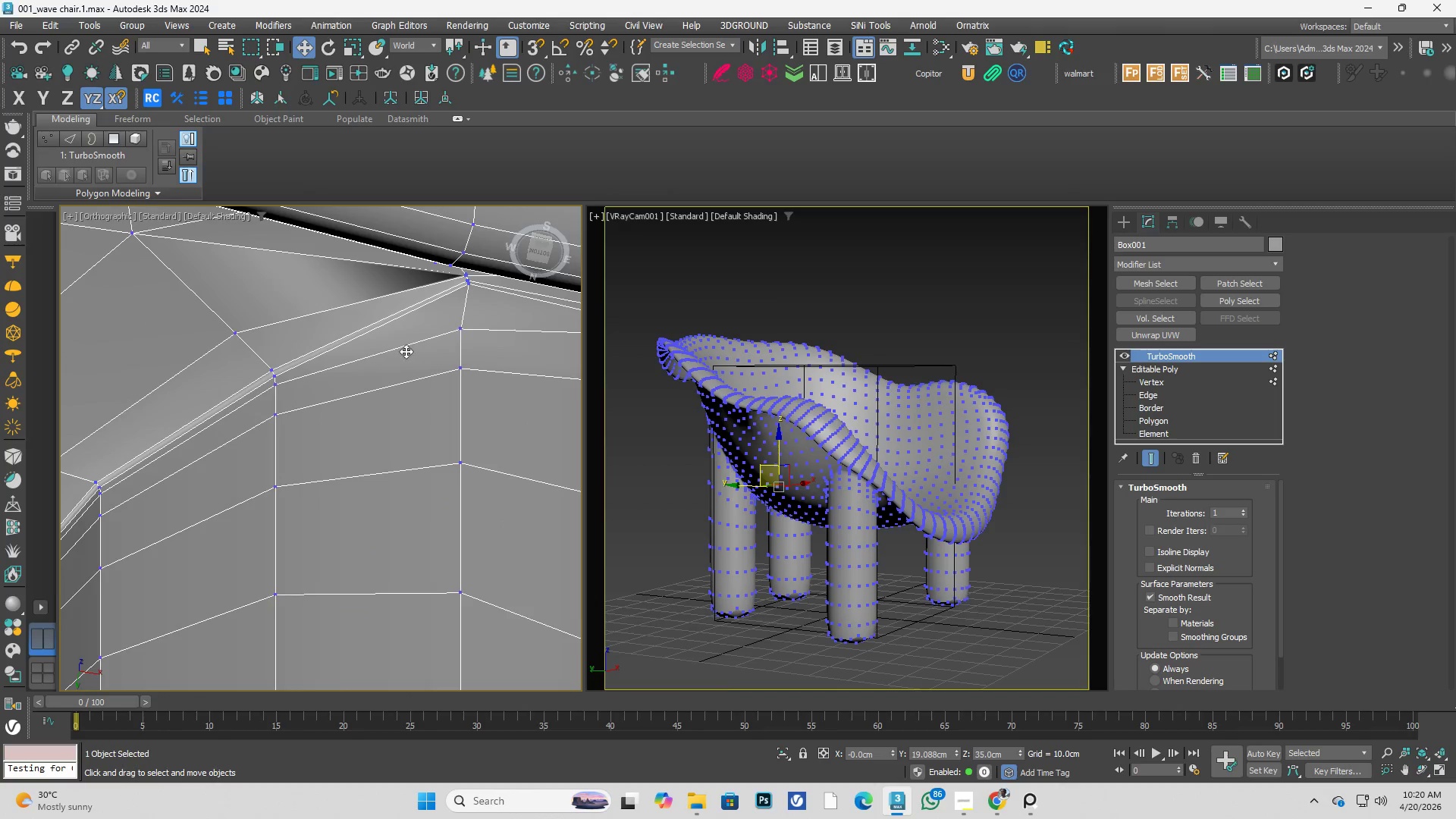 
scroll: coordinate [337, 332], scroll_direction: down, amount: 3.0
 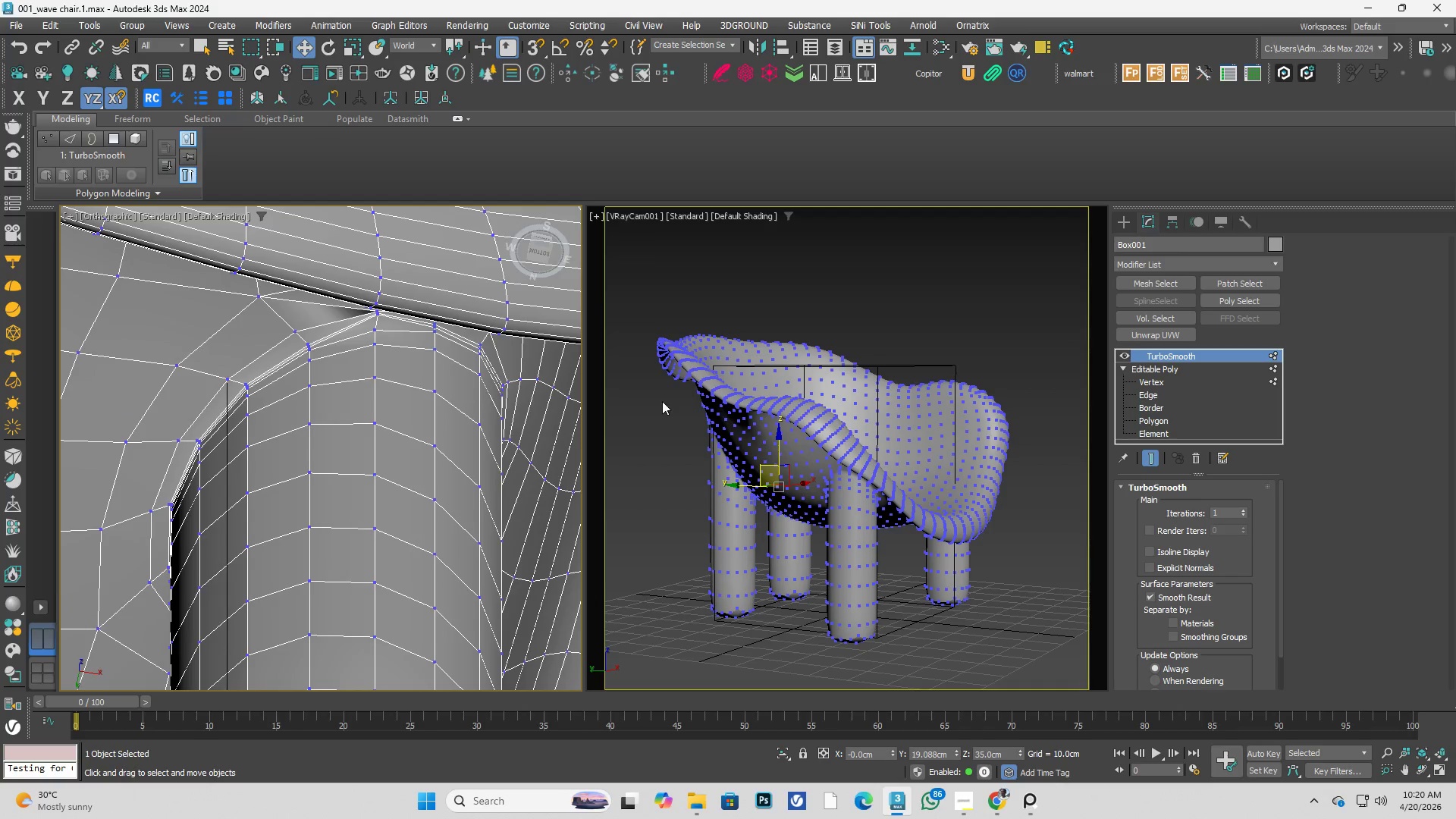 
hold_key(key=AltLeft, duration=0.55)
 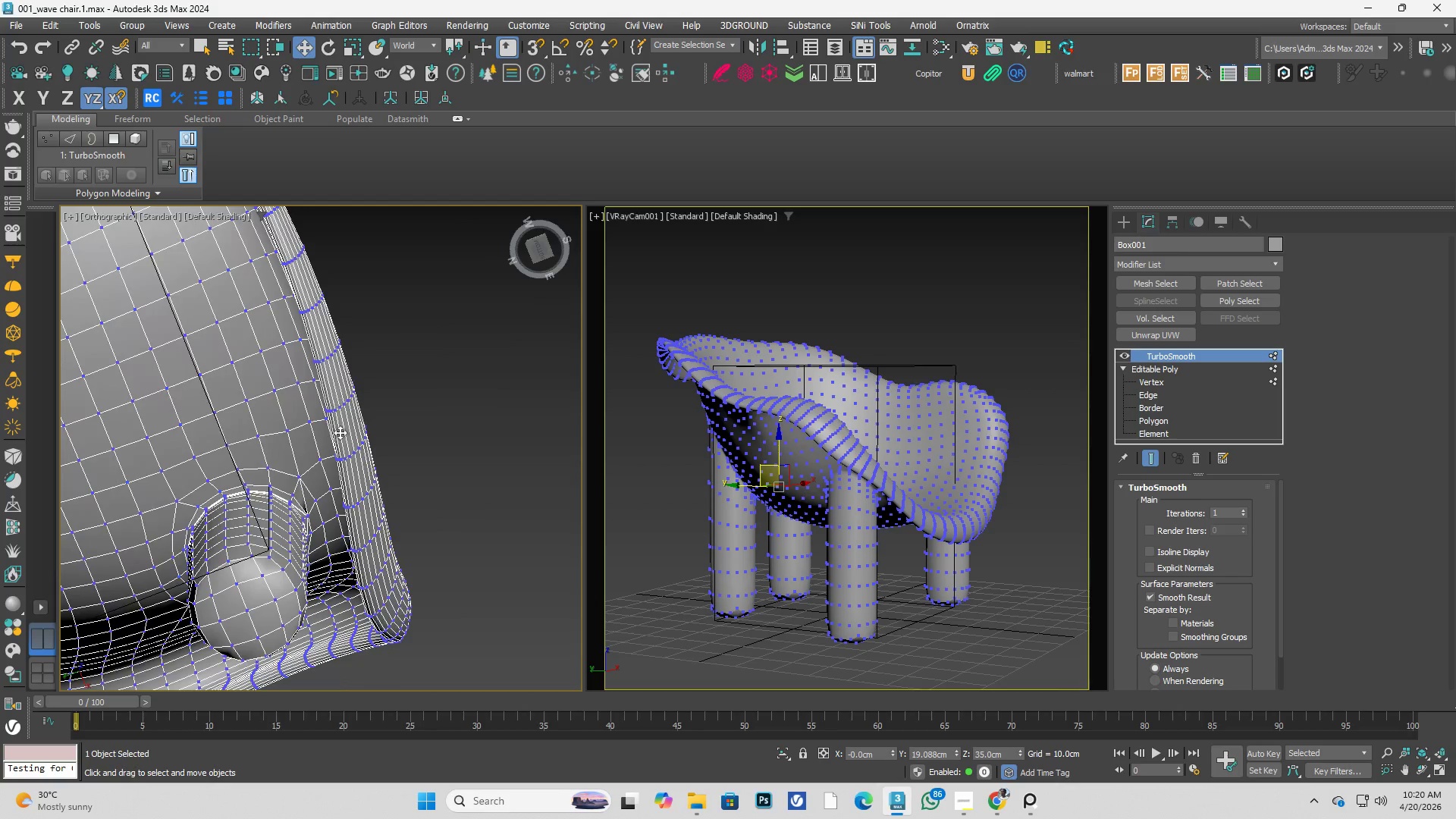 
scroll: coordinate [237, 356], scroll_direction: down, amount: 3.0
 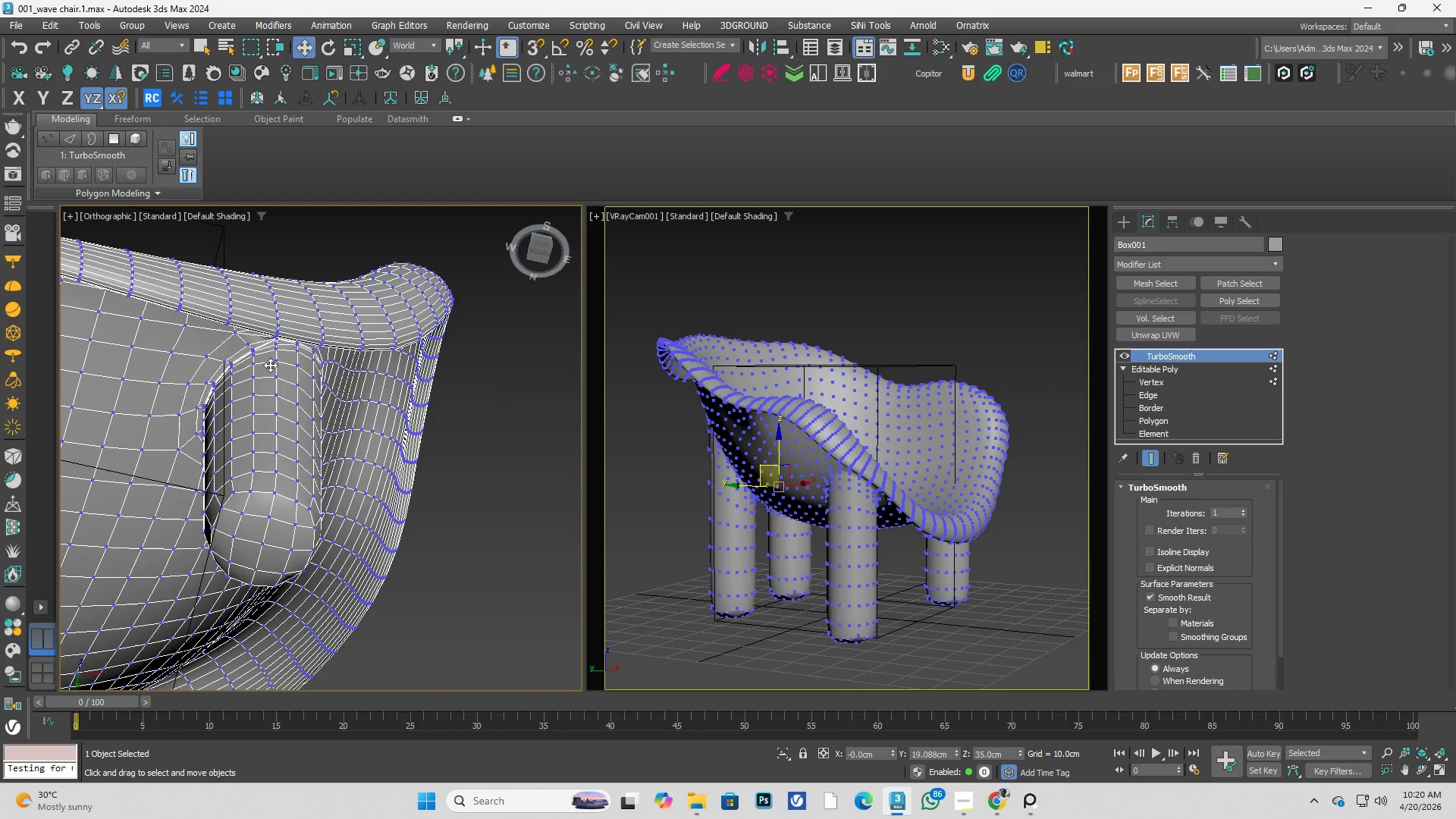 
scroll: coordinate [265, 507], scroll_direction: up, amount: 6.0
 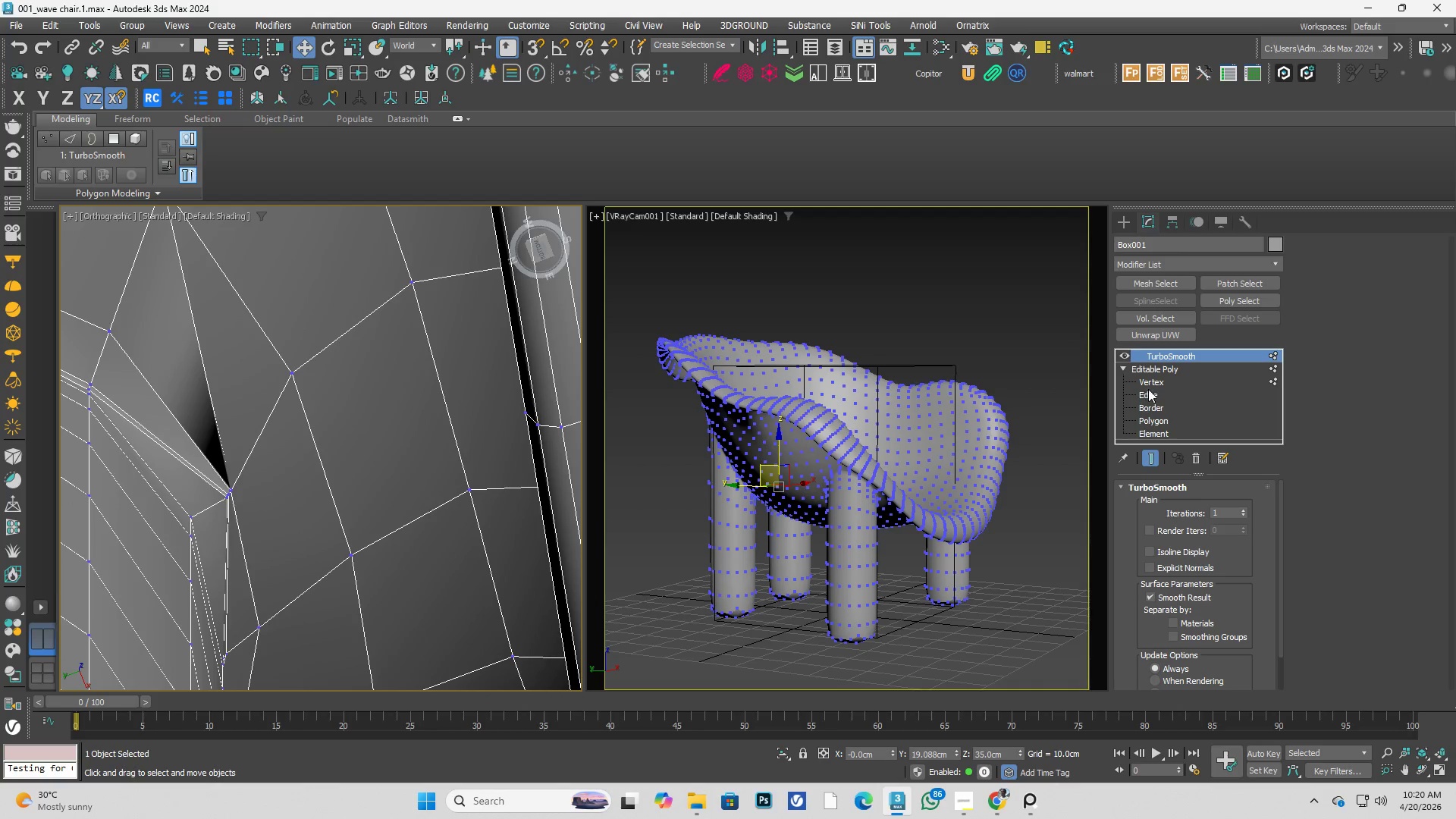 
left_click([1153, 384])
 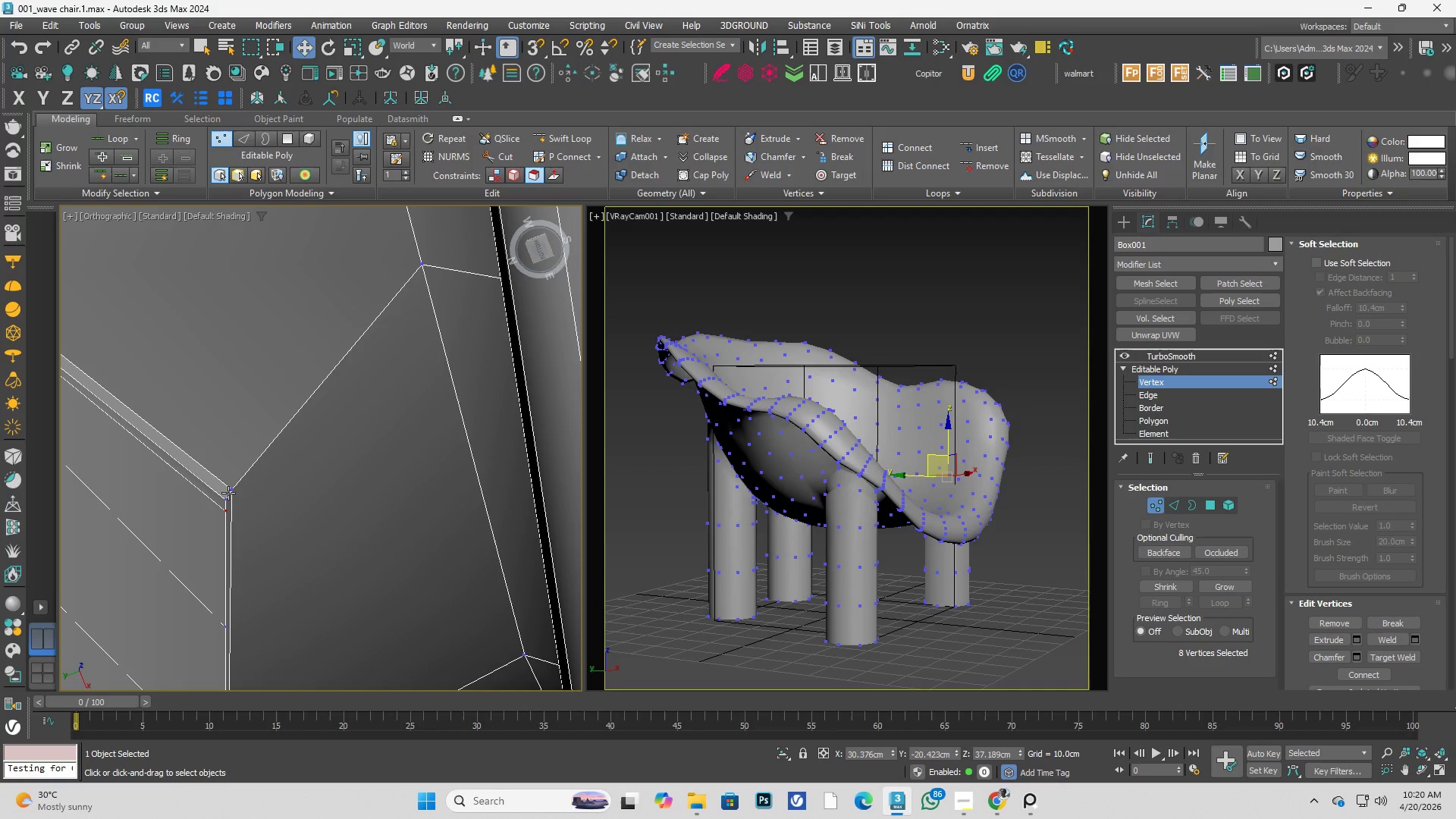 
left_click([235, 491])
 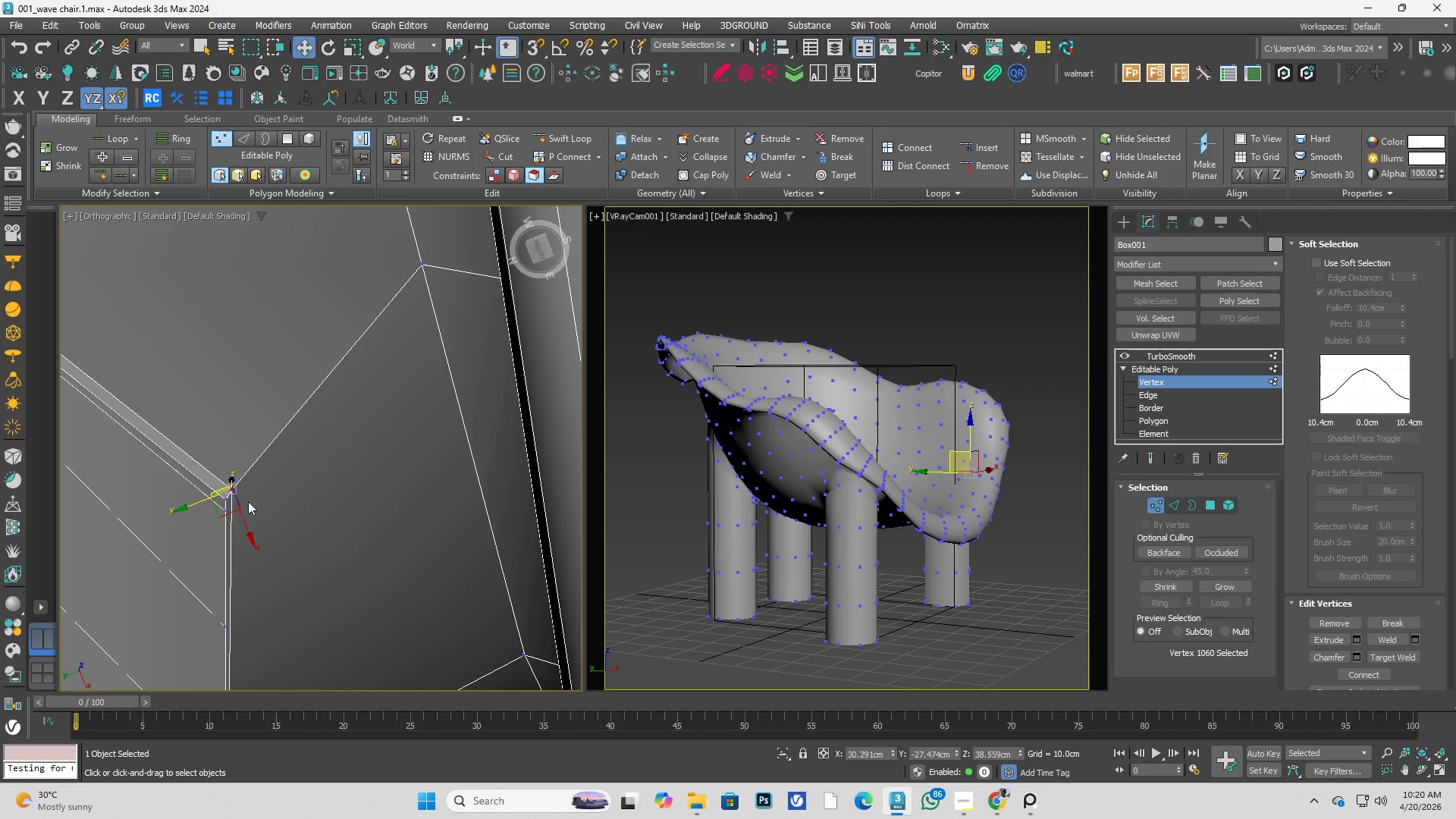 
hold_key(key=AltLeft, duration=1.45)
 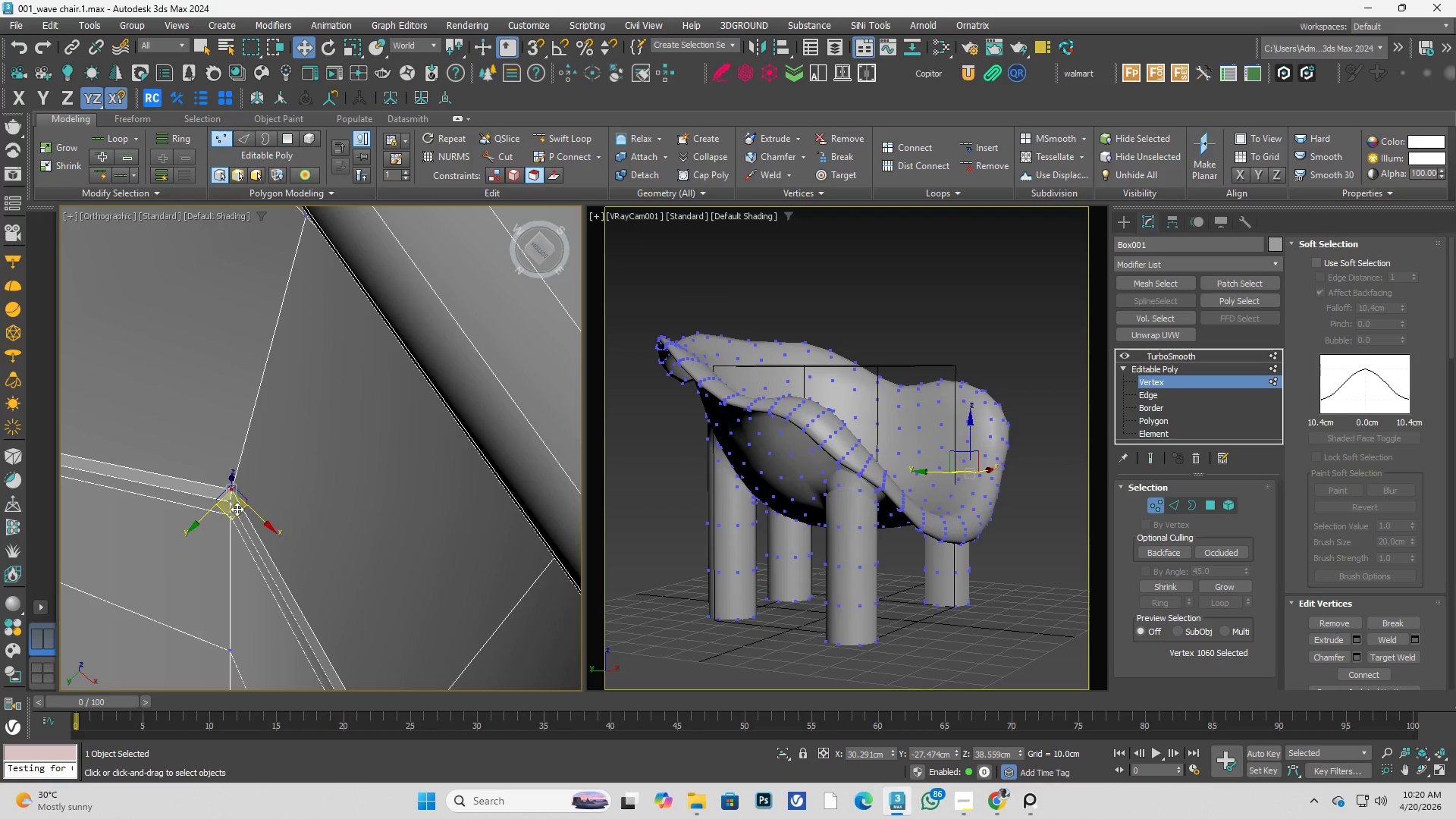 
left_click_drag(start_coordinate=[237, 509], to_coordinate=[189, 479])
 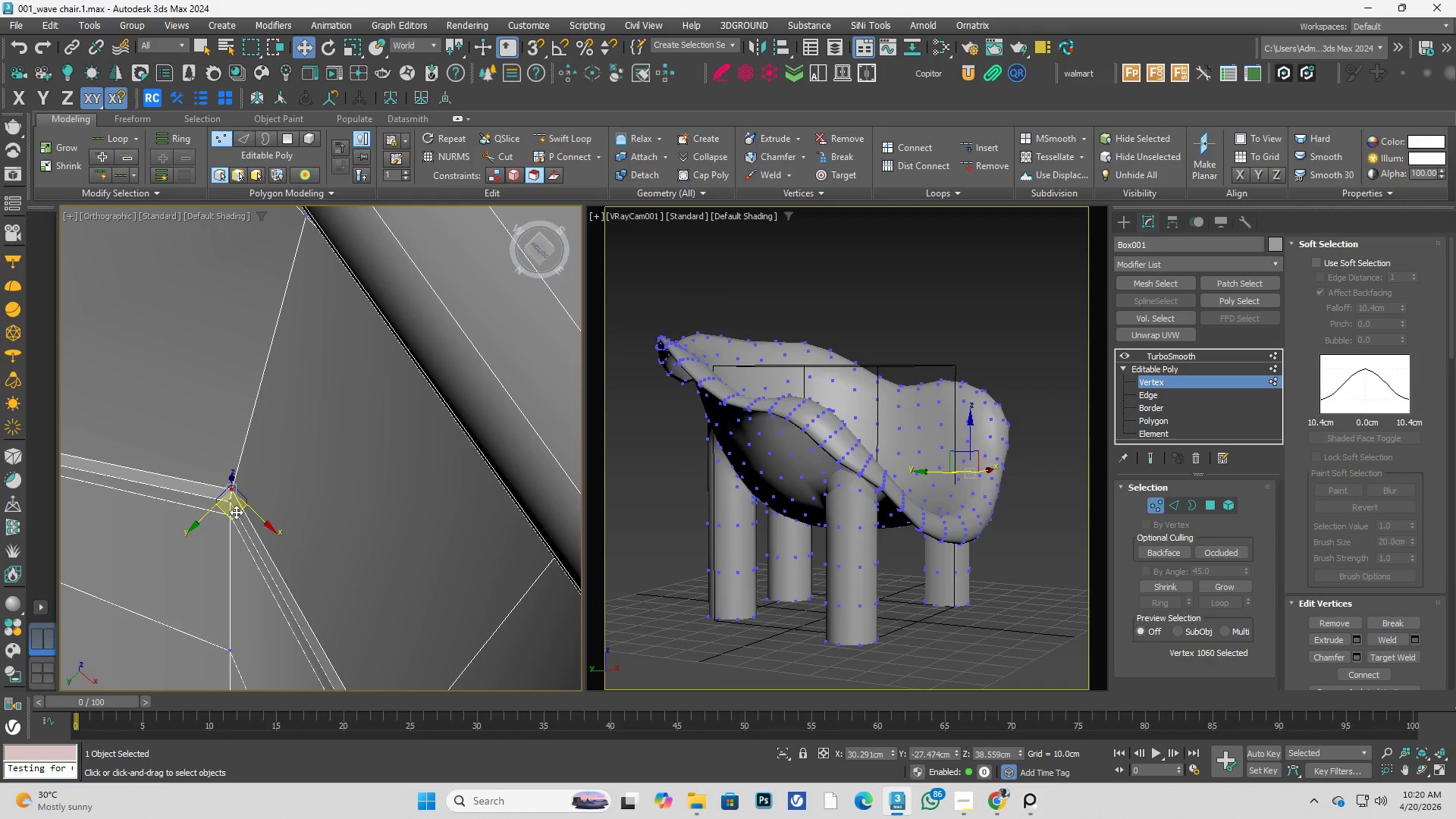 
scroll: coordinate [219, 435], scroll_direction: up, amount: 11.0
 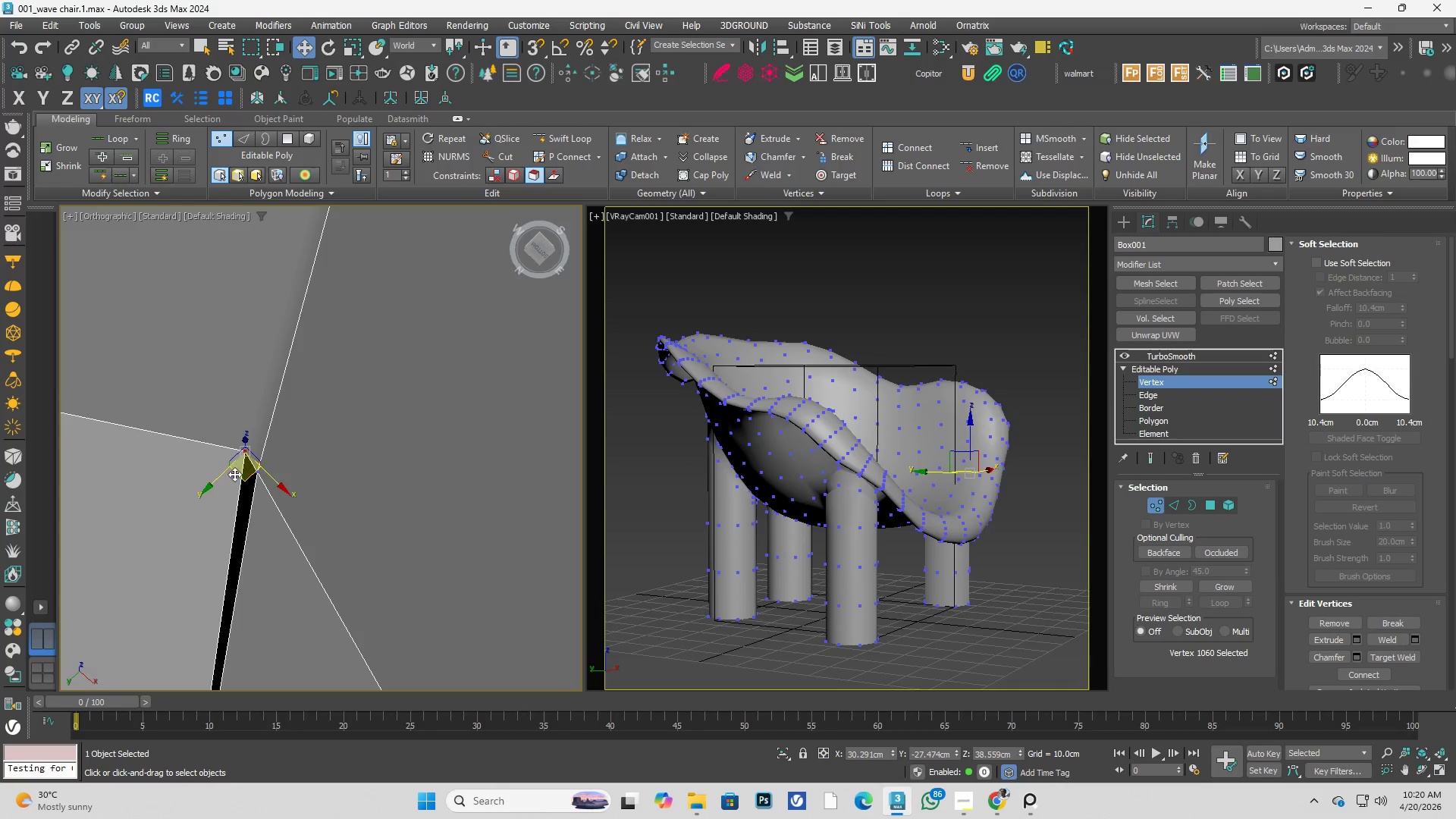 
key(Control+Shift+W)
 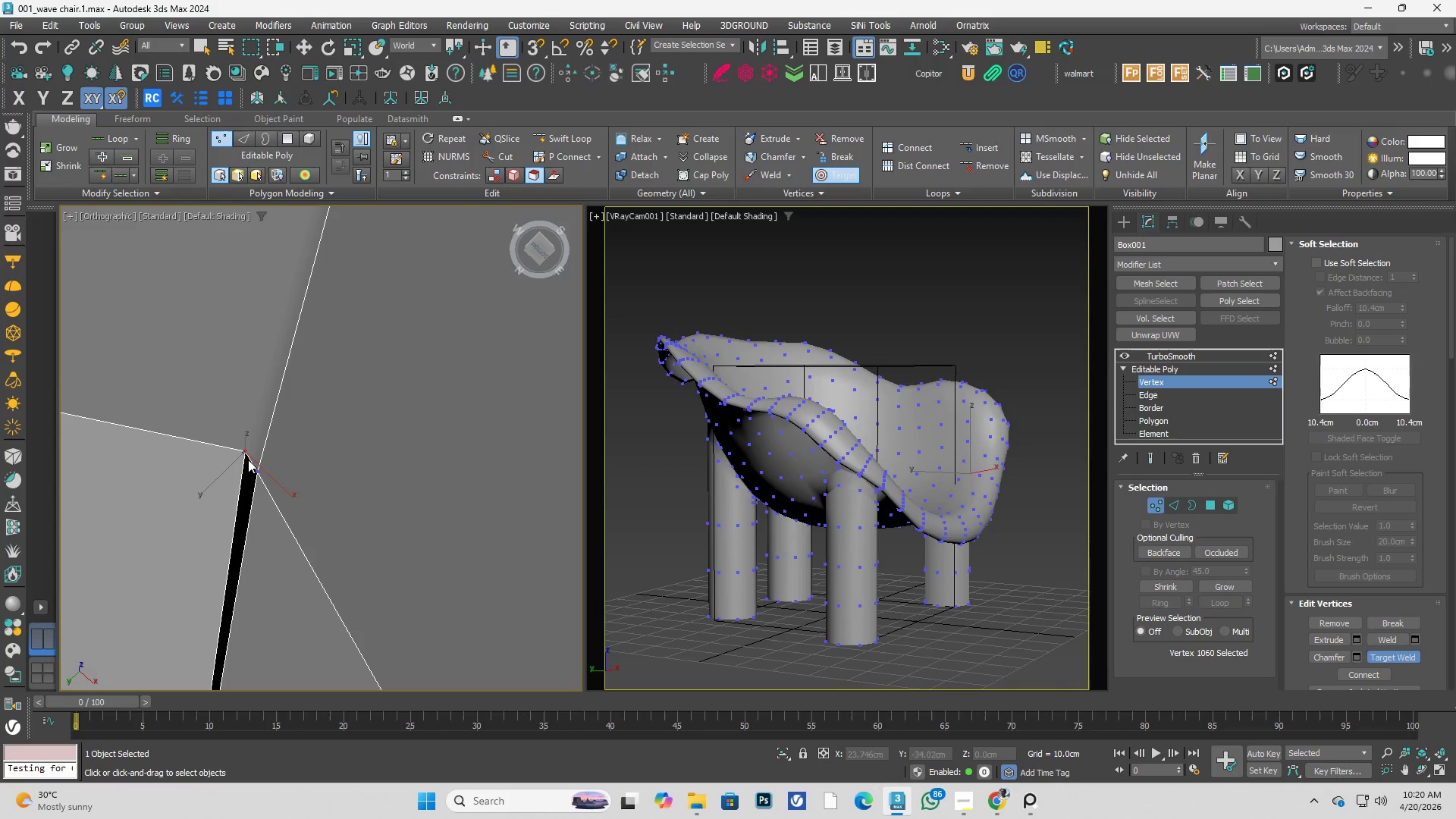 
double_click([259, 472])
 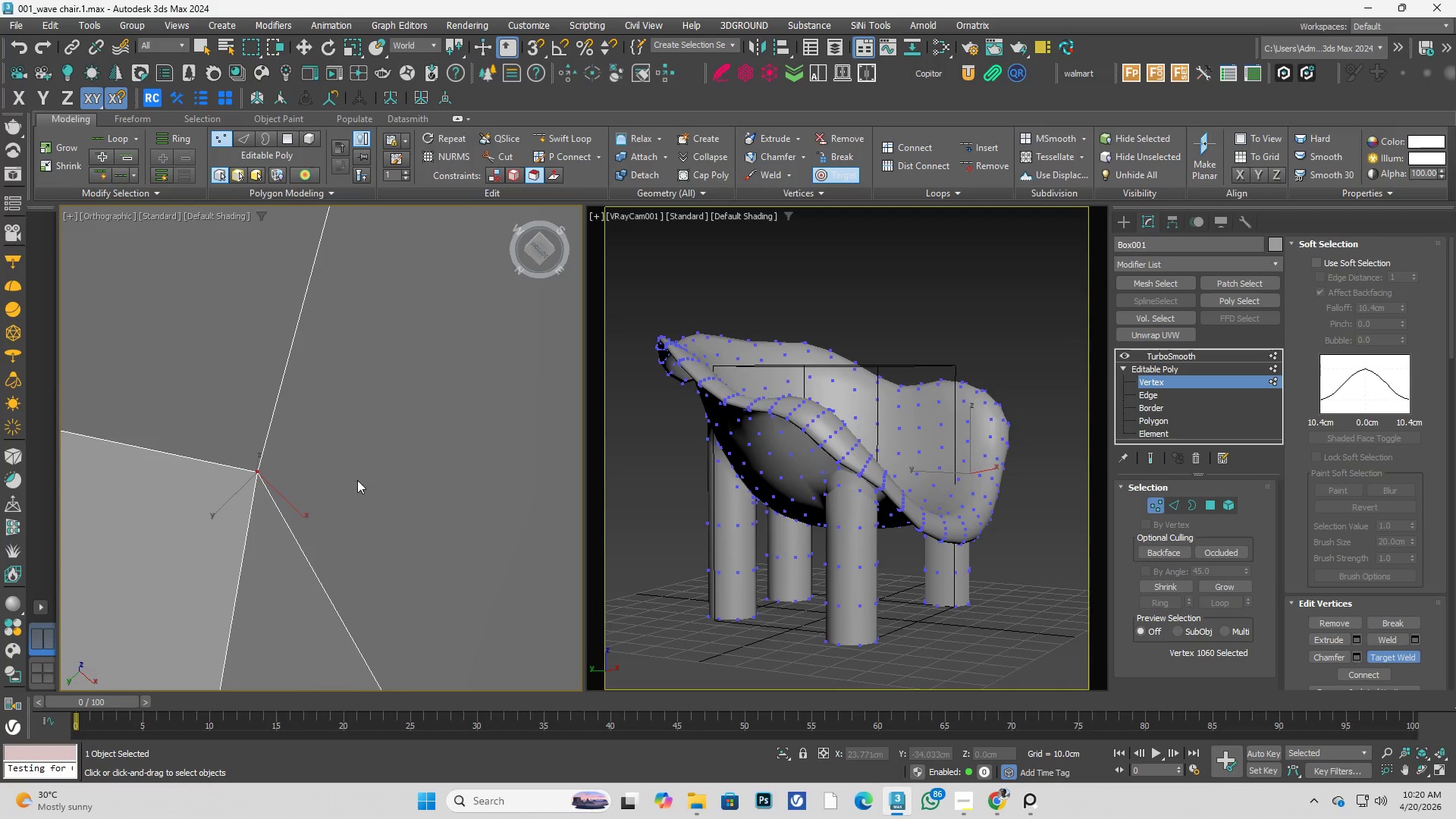 
right_click([372, 475])
 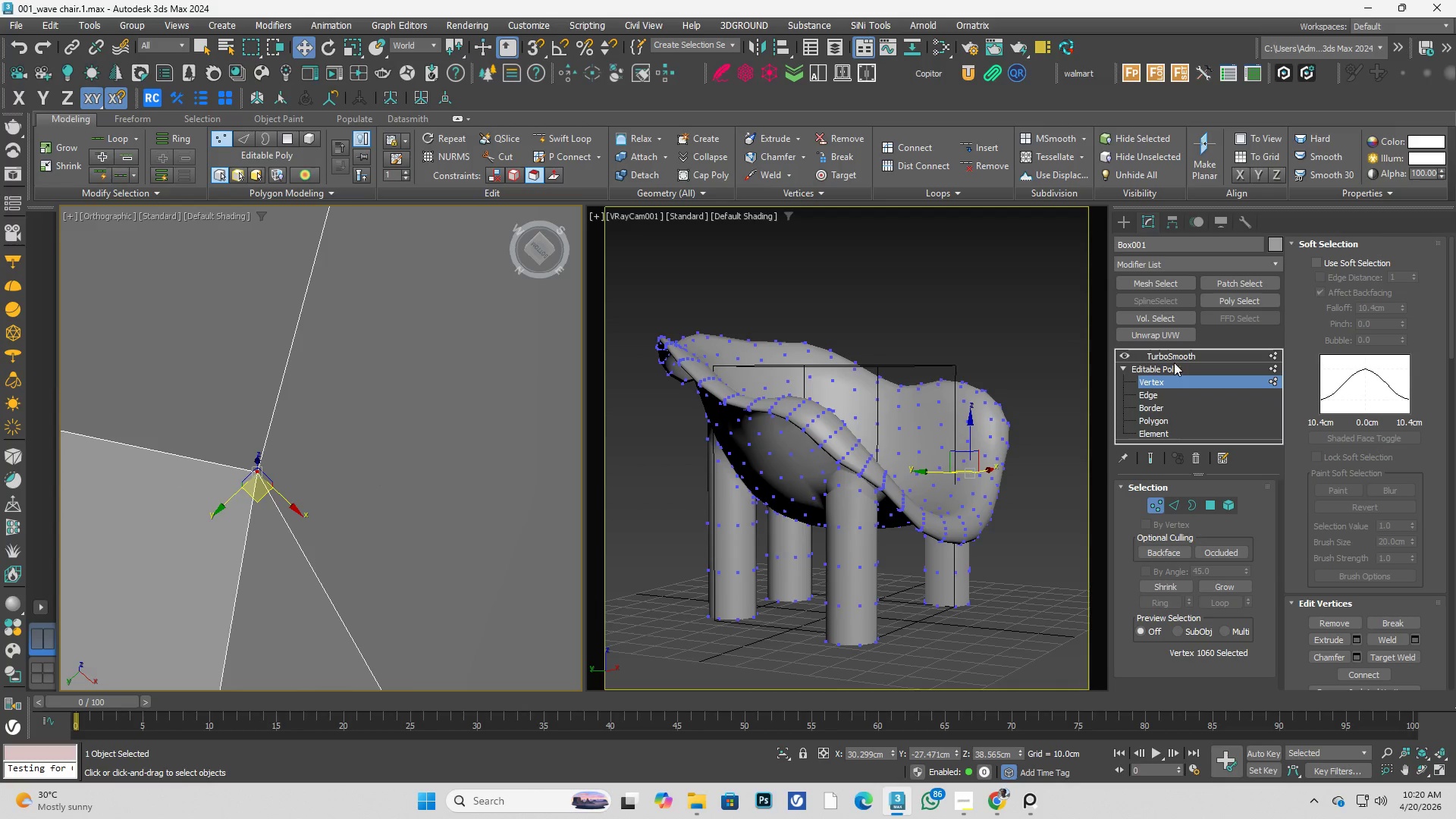 
left_click([1174, 359])
 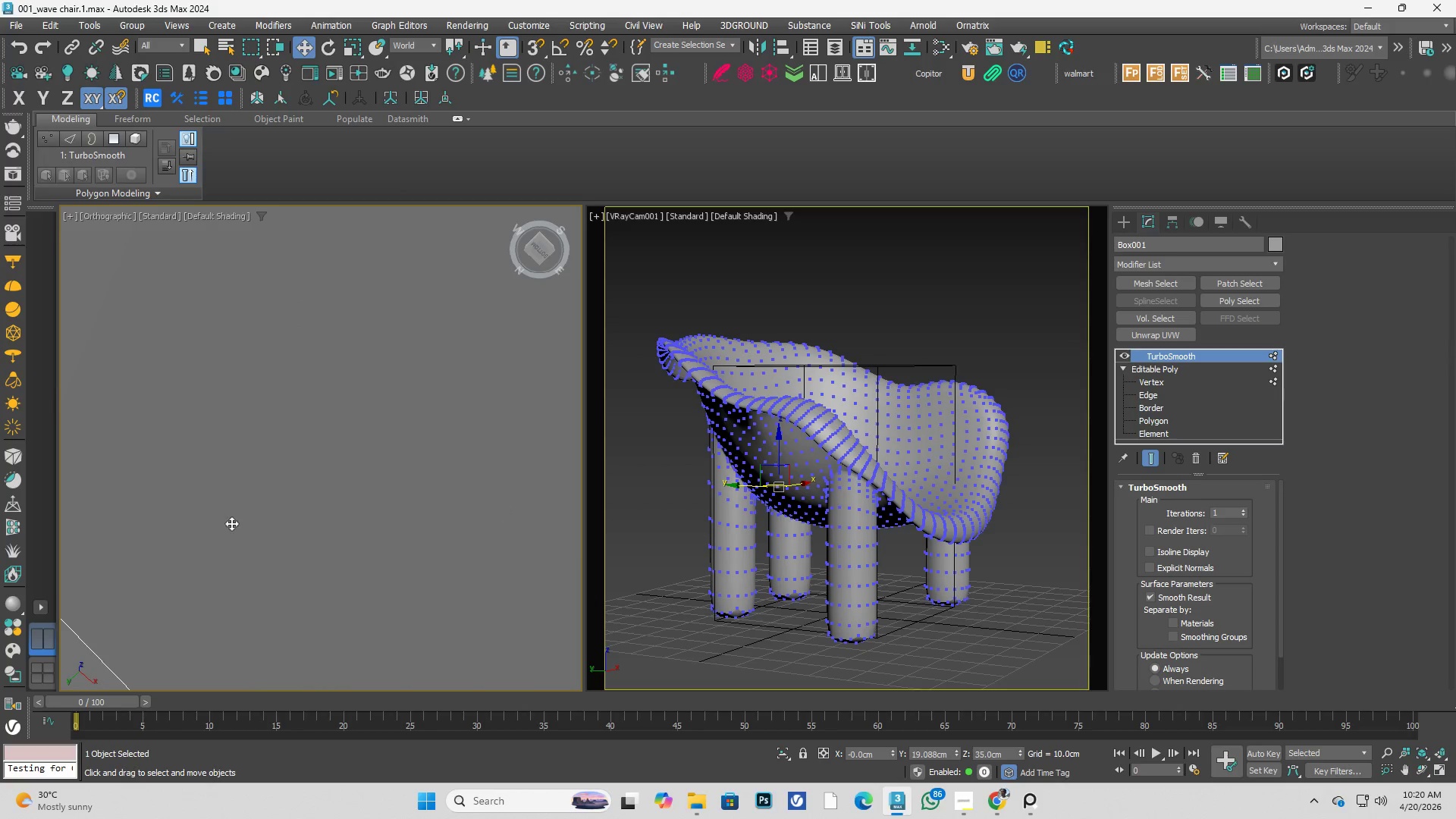 
left_click([431, 378])
 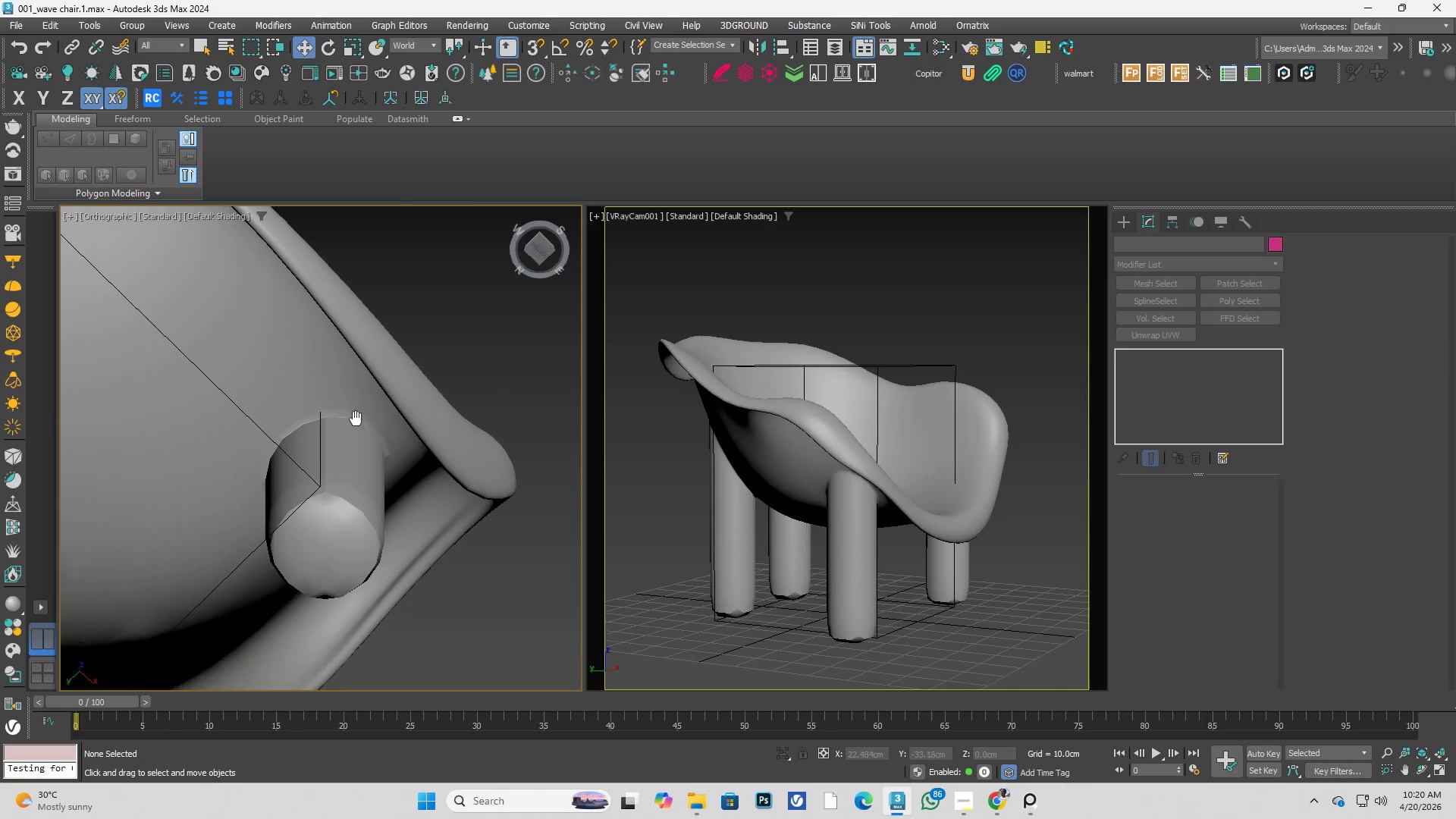 
scroll: coordinate [320, 447], scroll_direction: down, amount: 17.0
 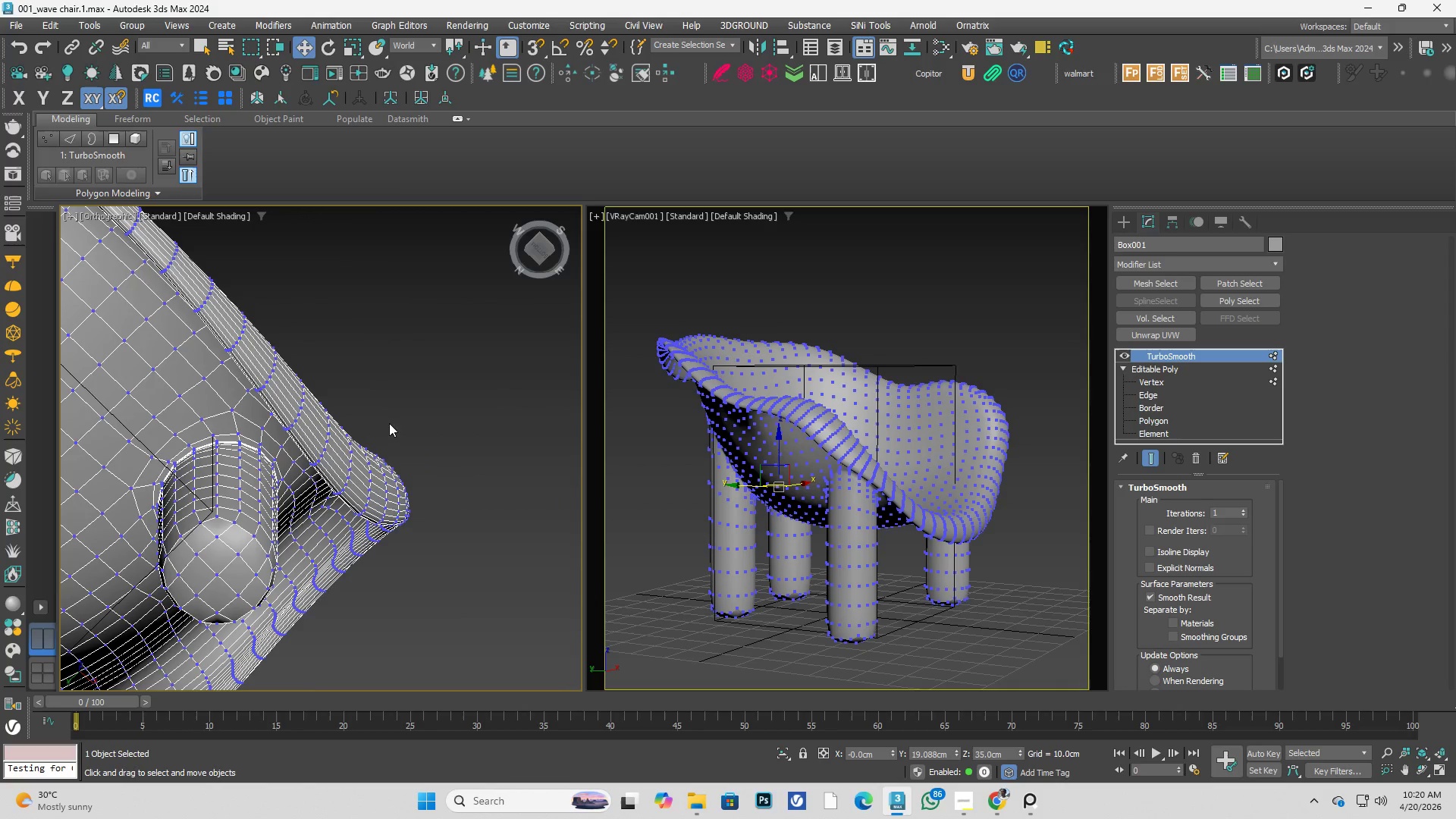 
left_click([344, 487])
 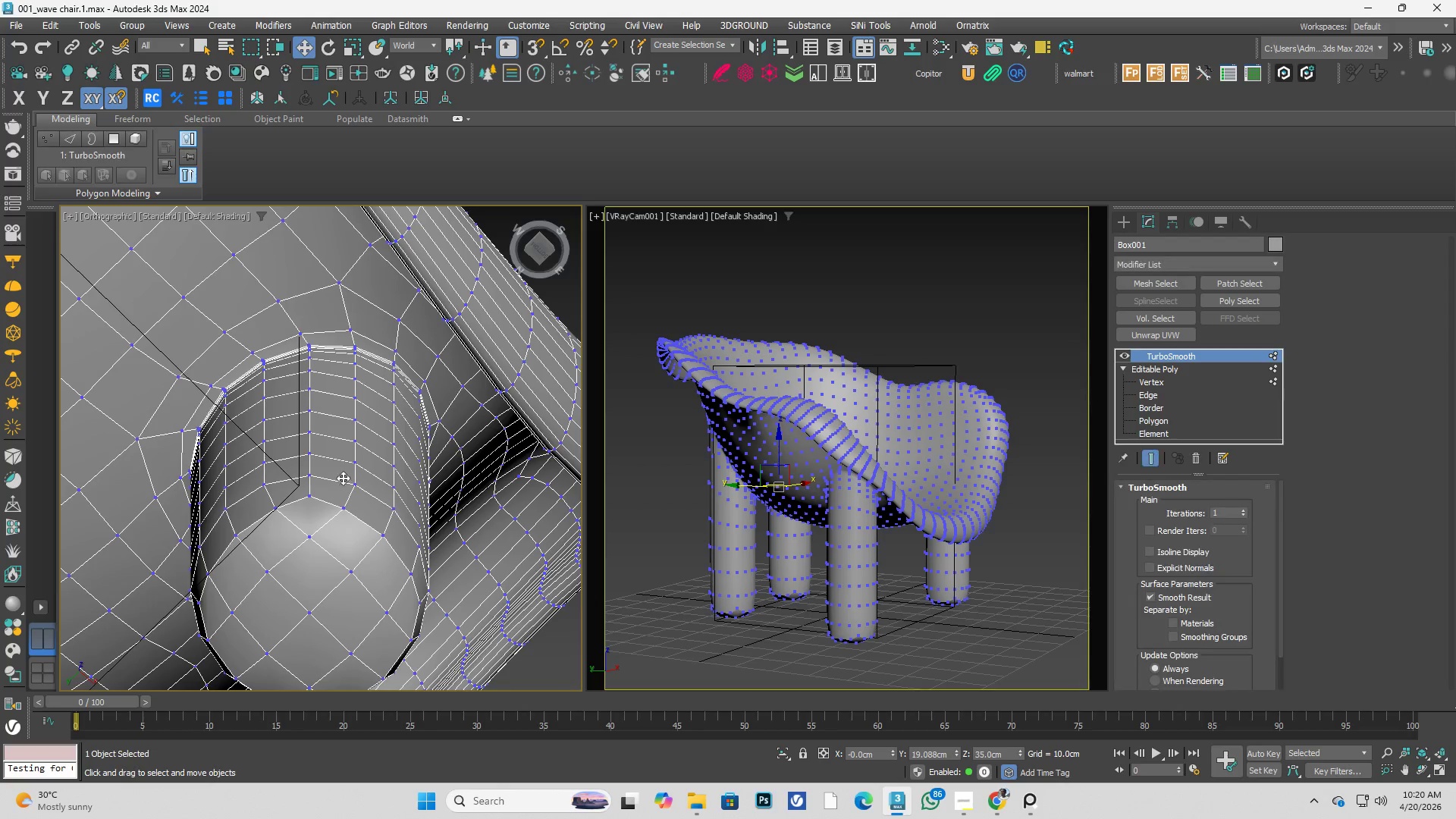 
scroll: coordinate [344, 487], scroll_direction: up, amount: 2.0
 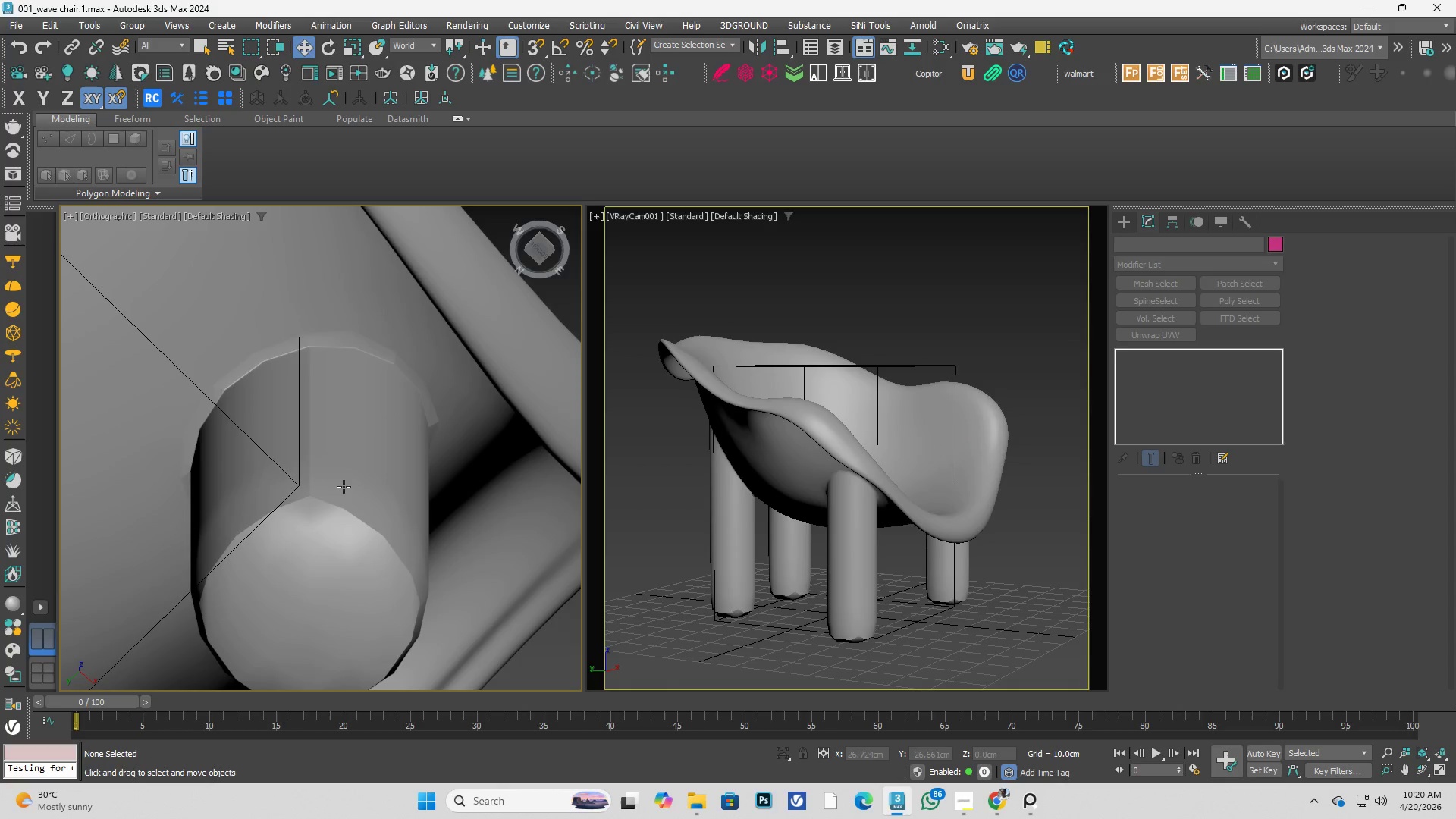 
hold_key(key=AltLeft, duration=0.39)
 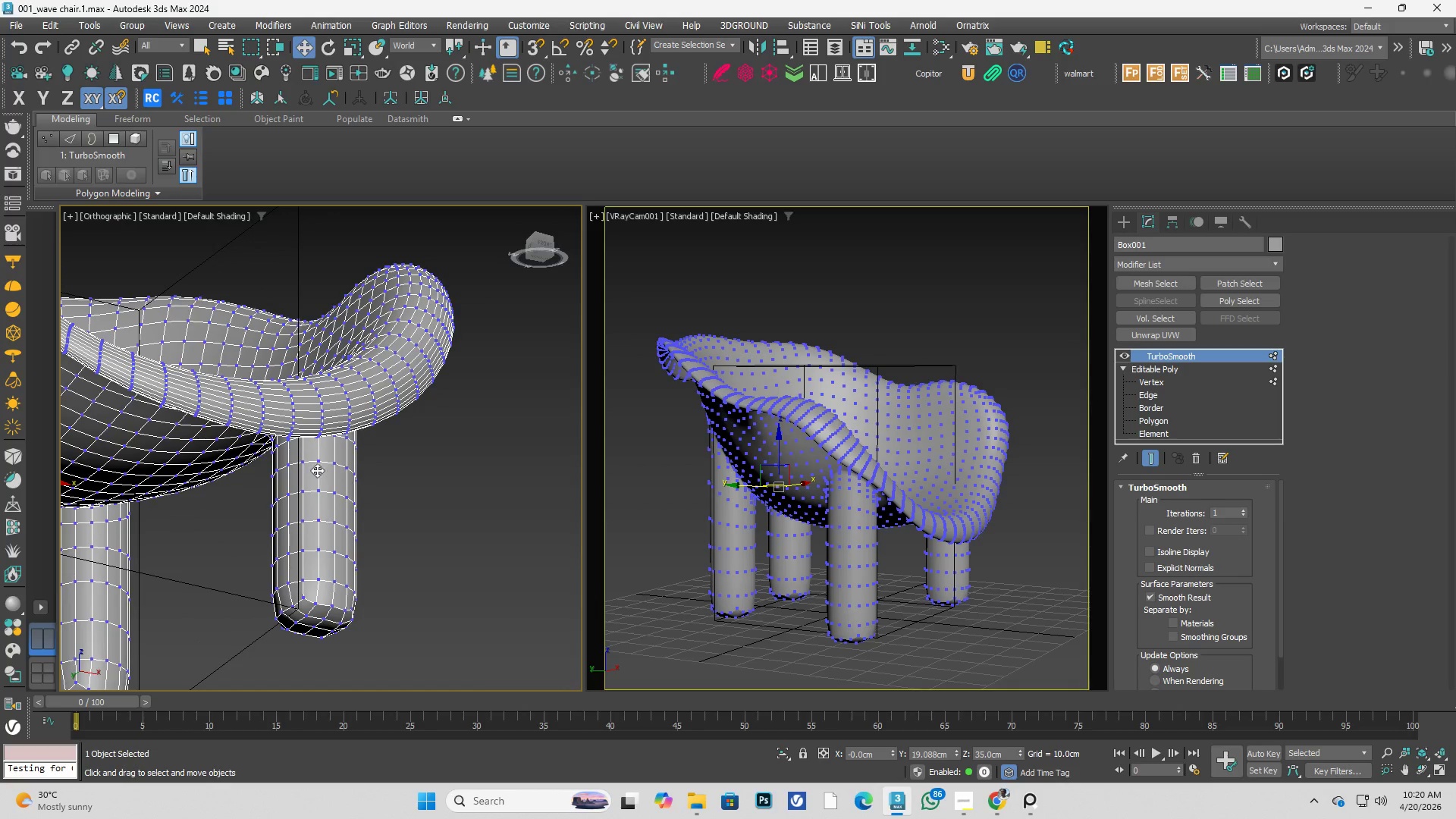 
scroll: coordinate [327, 431], scroll_direction: down, amount: 3.0
 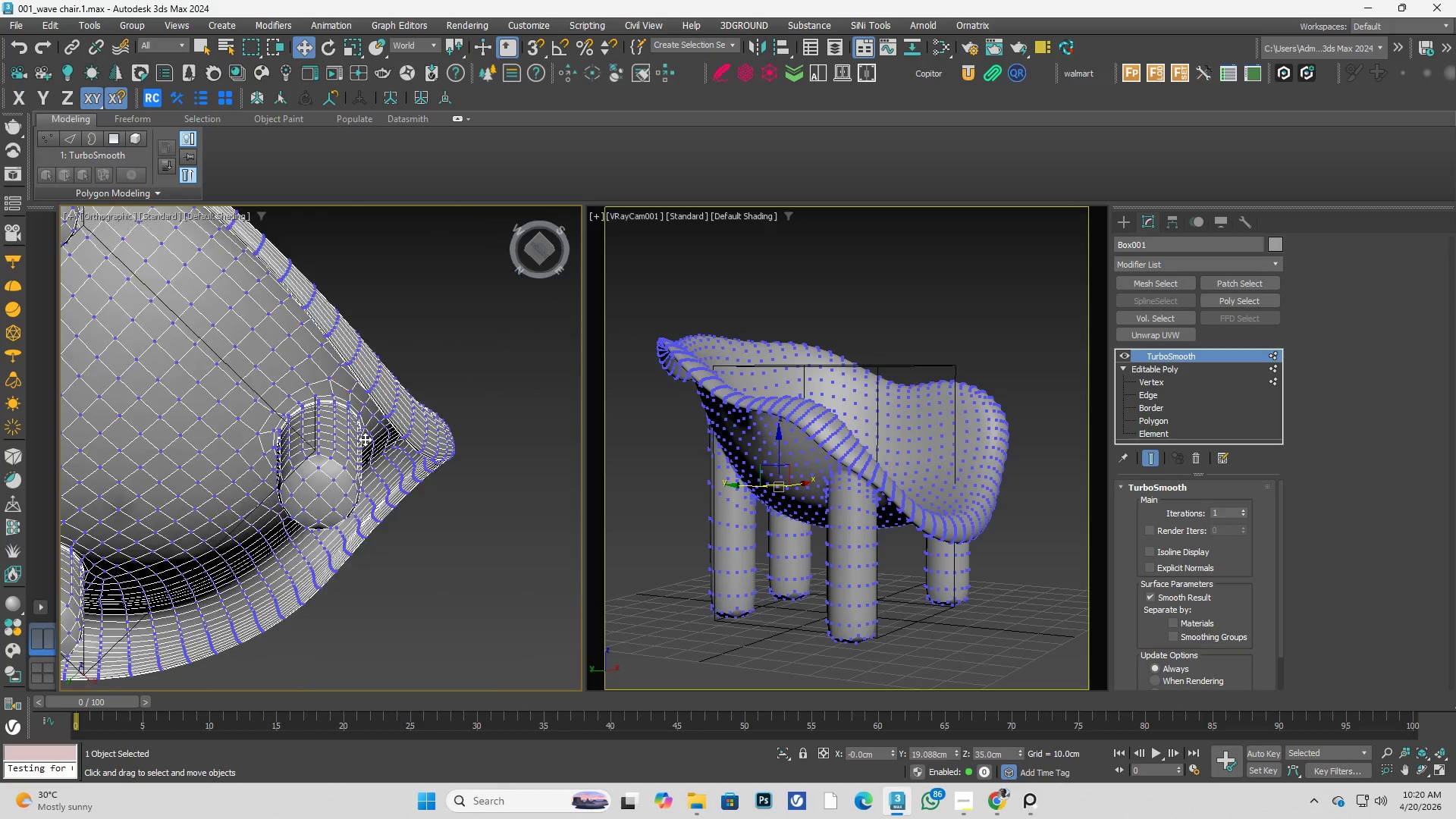 
hold_key(key=AltLeft, duration=0.47)
 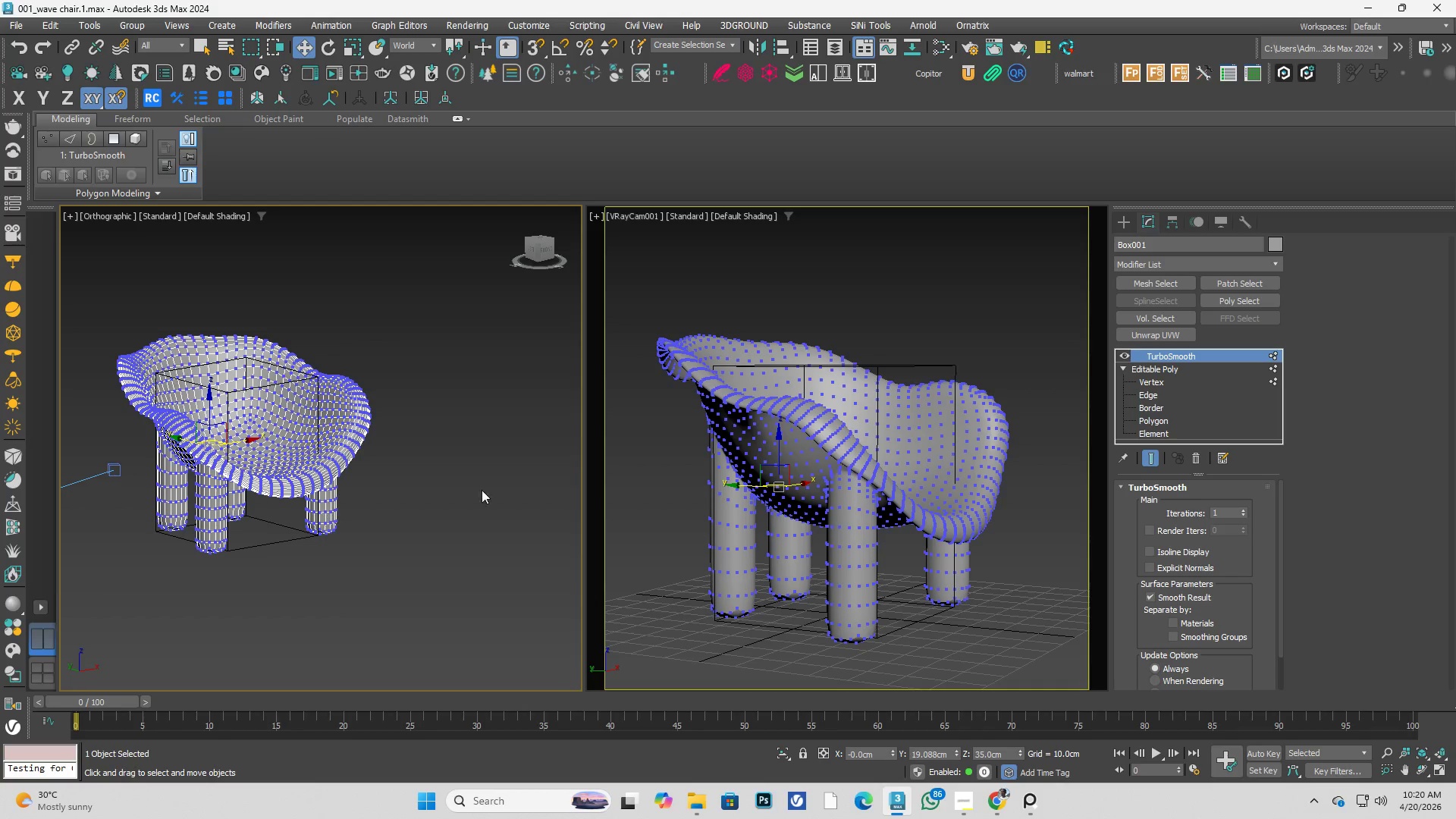 
scroll: coordinate [325, 457], scroll_direction: down, amount: 3.0
 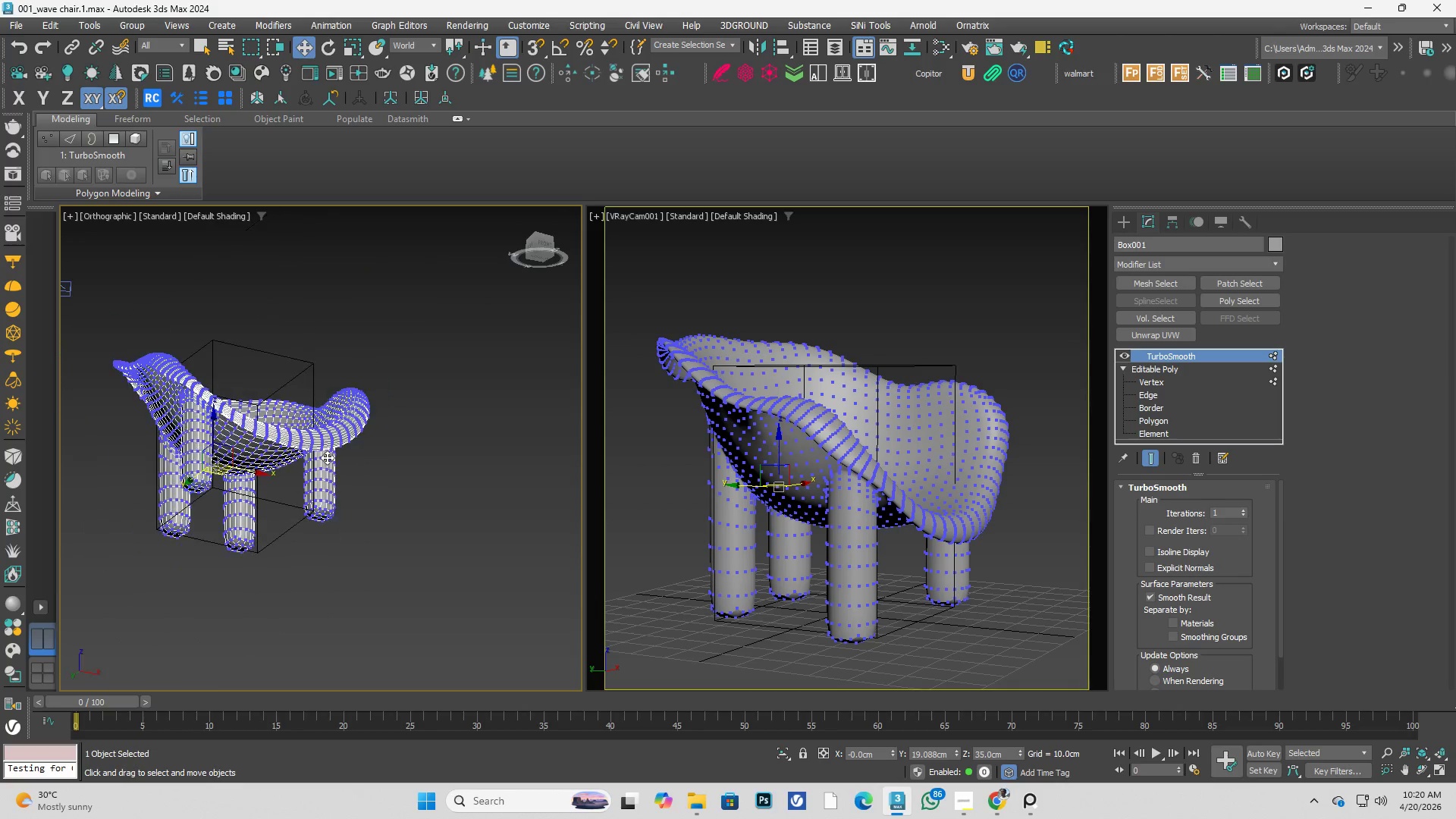 
left_click([1147, 401])
 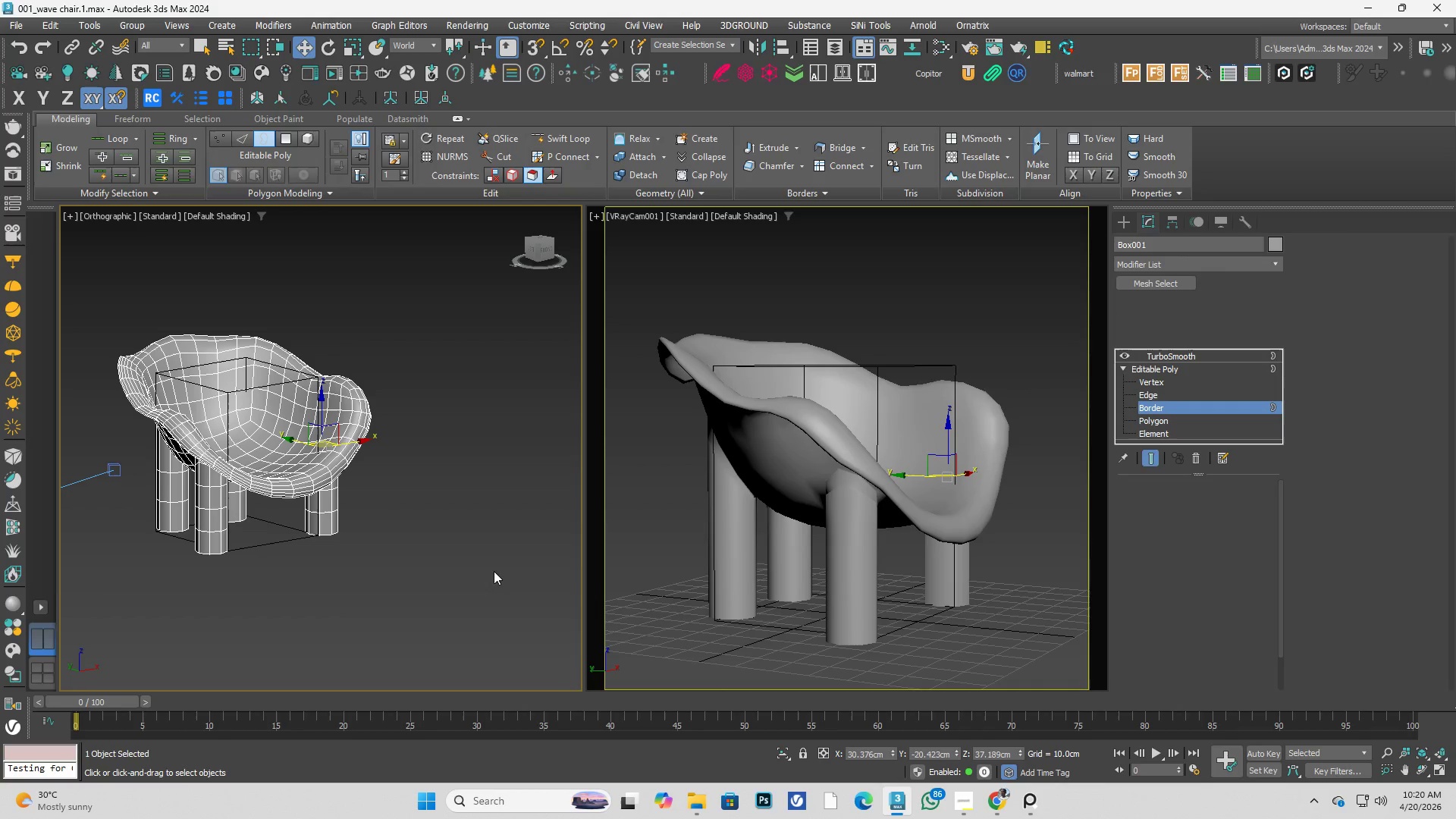 
key(Alt+AltLeft)
 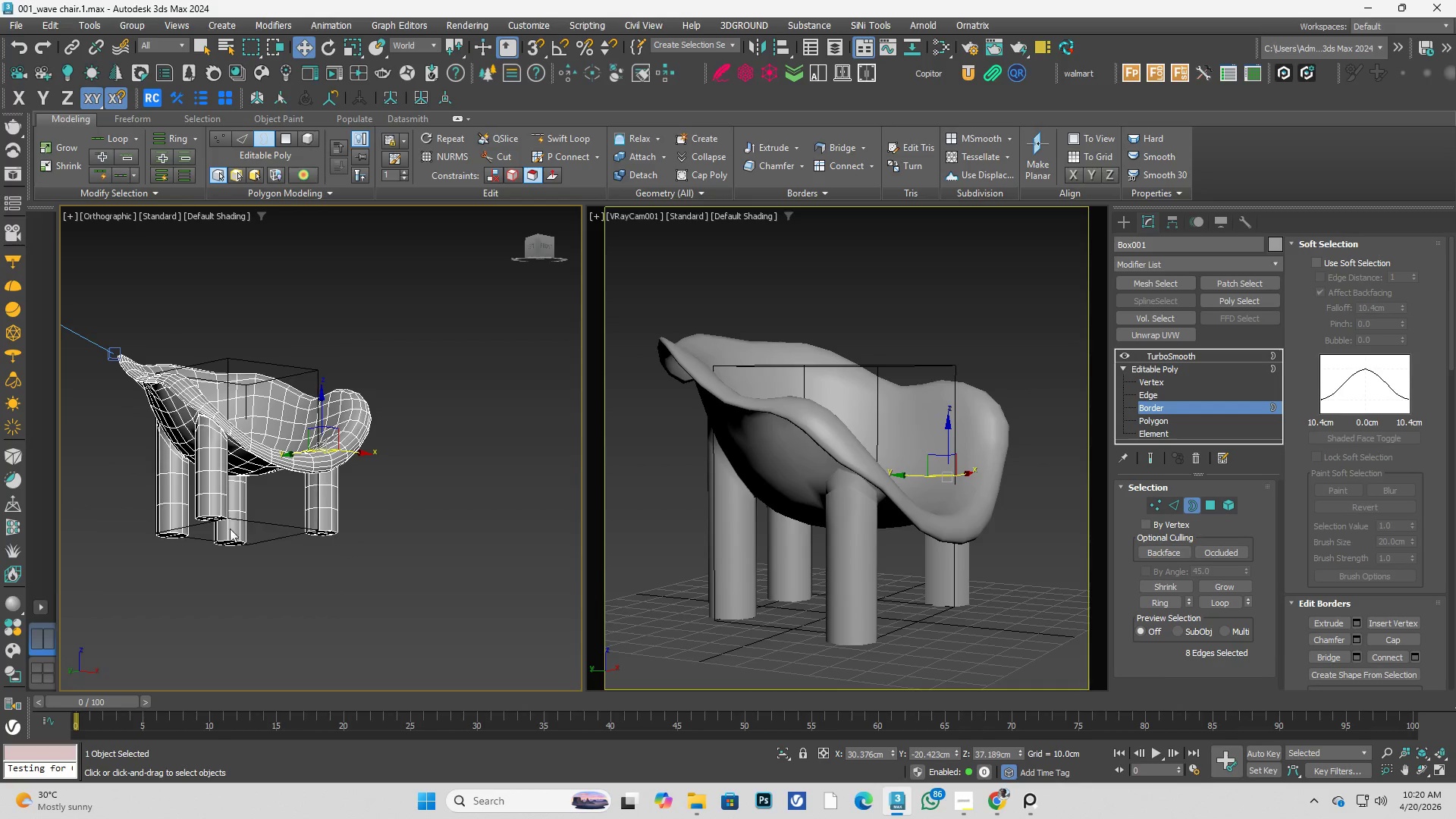 
scroll: coordinate [224, 529], scroll_direction: up, amount: 3.0
 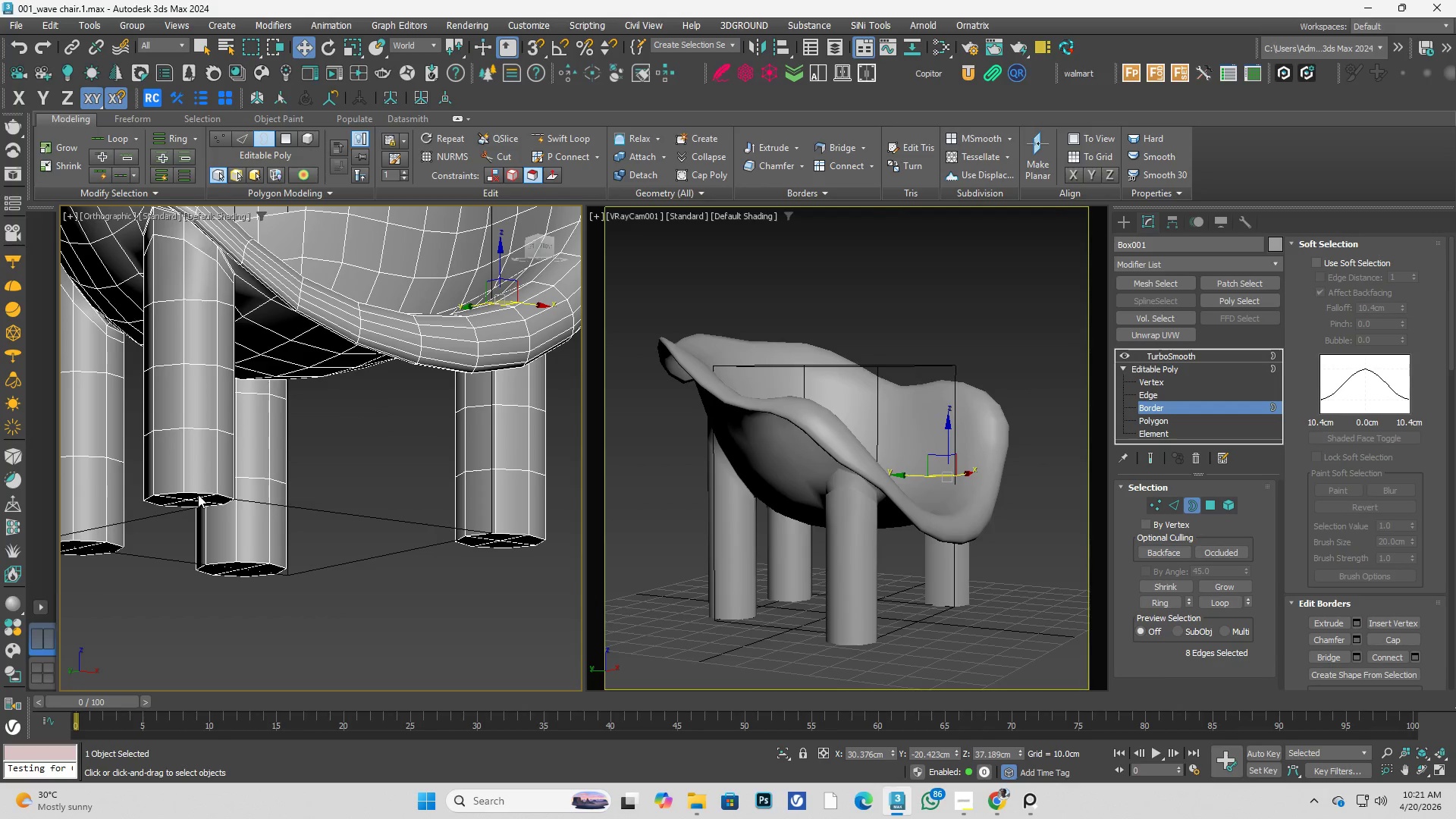 
key(2)
 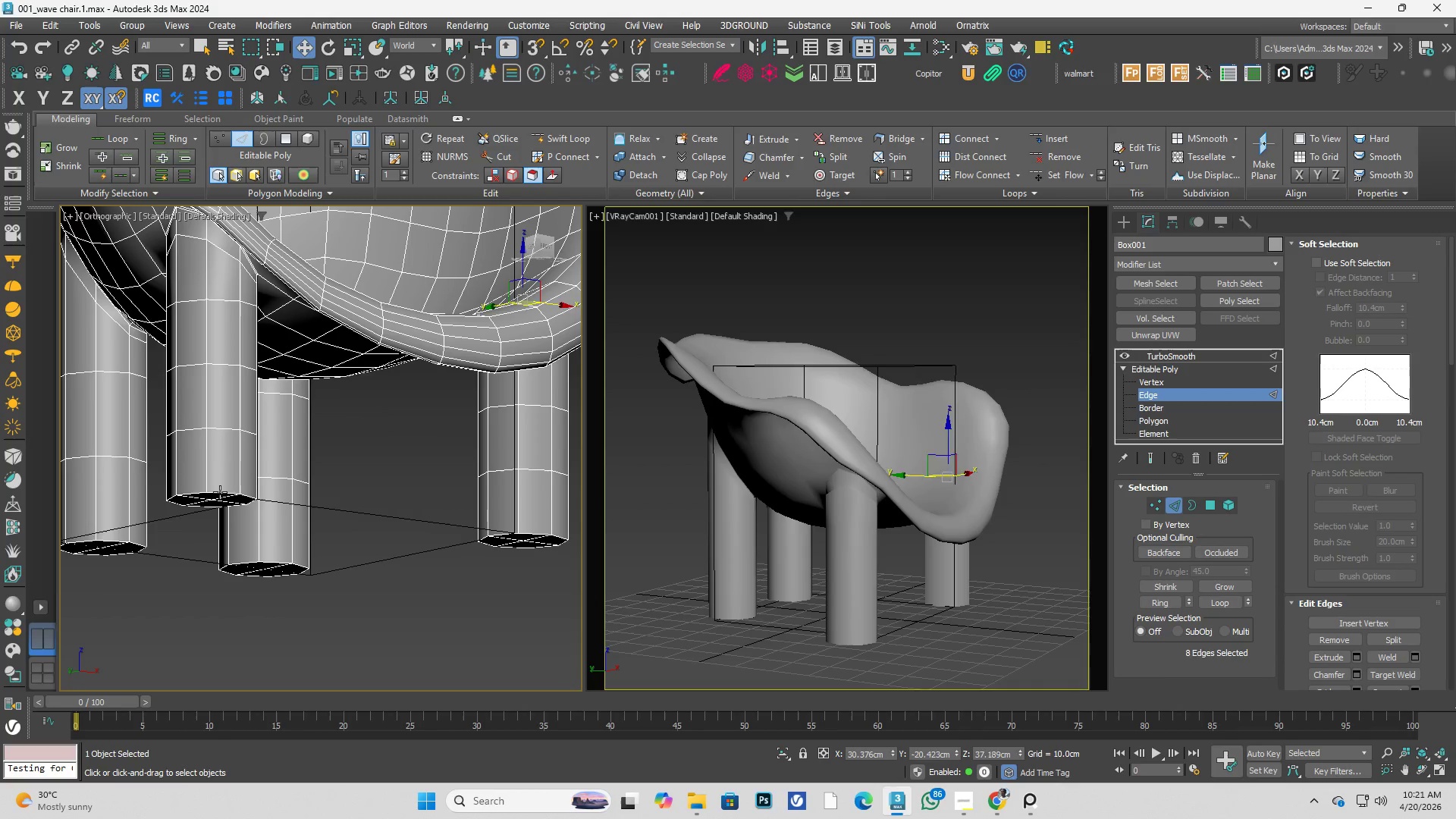 
double_click([220, 492])
 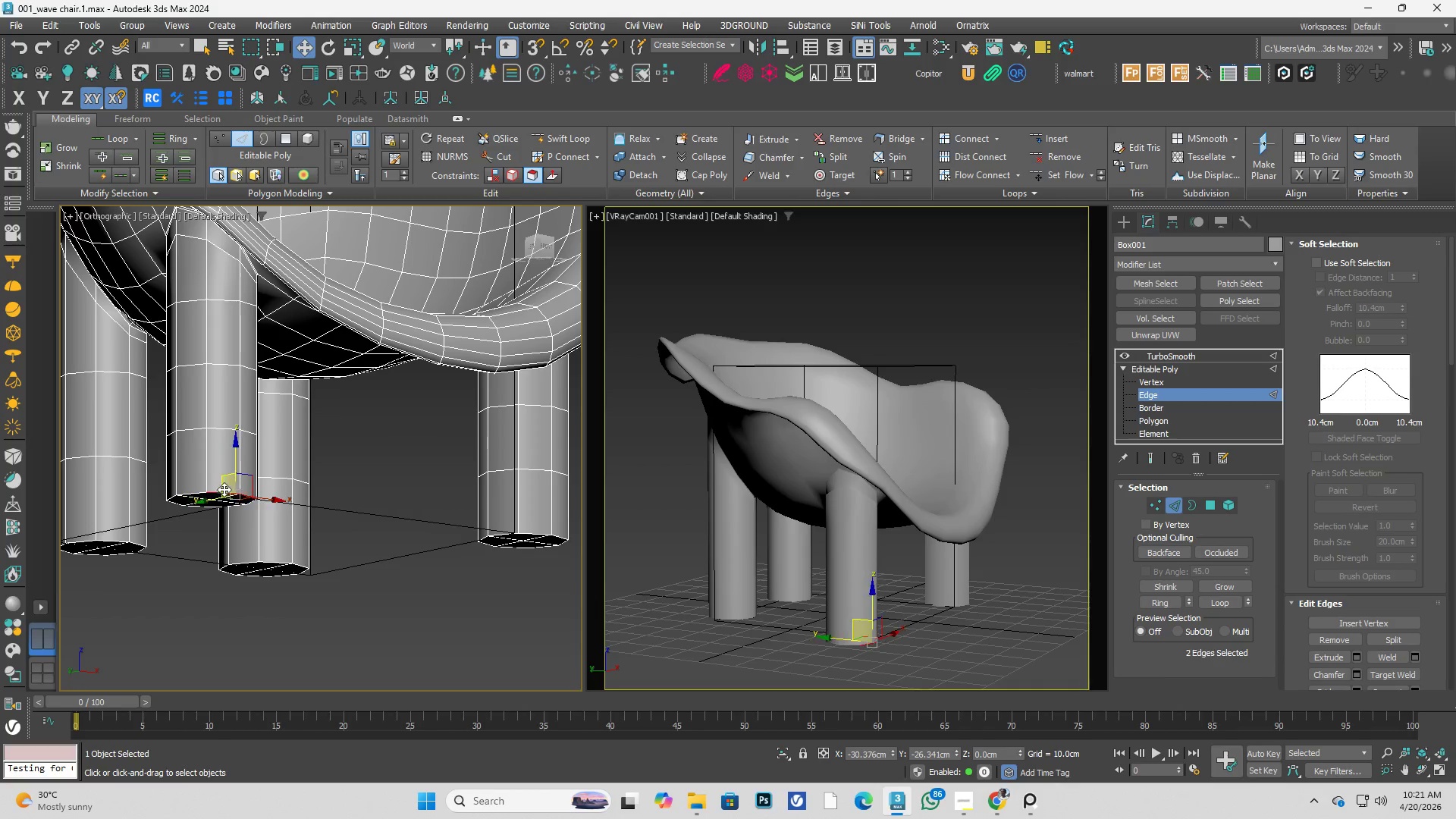 
hold_key(key=AltLeft, duration=0.34)
 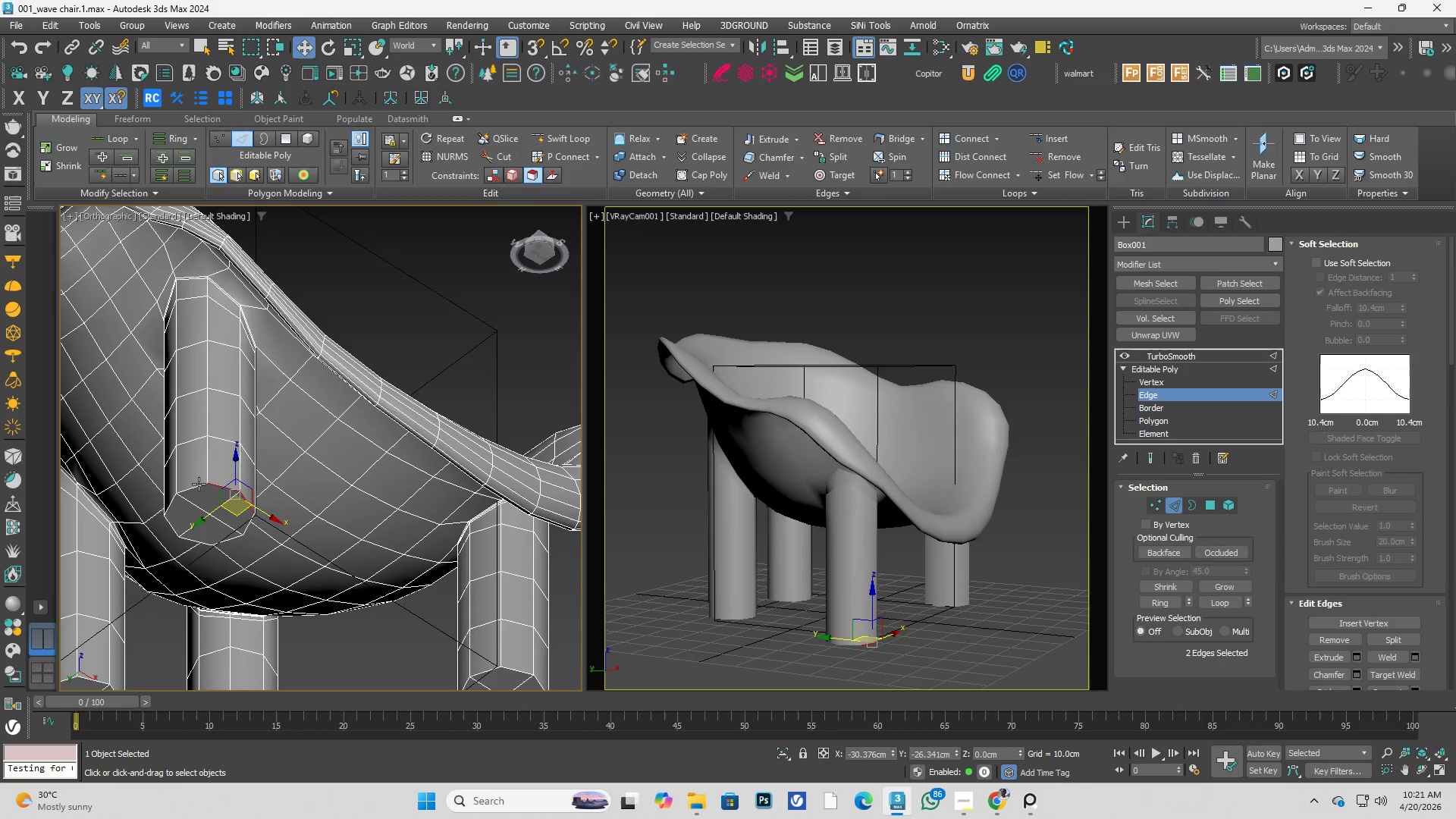 
hold_key(key=ControlLeft, duration=0.67)
left_click([188, 488])
 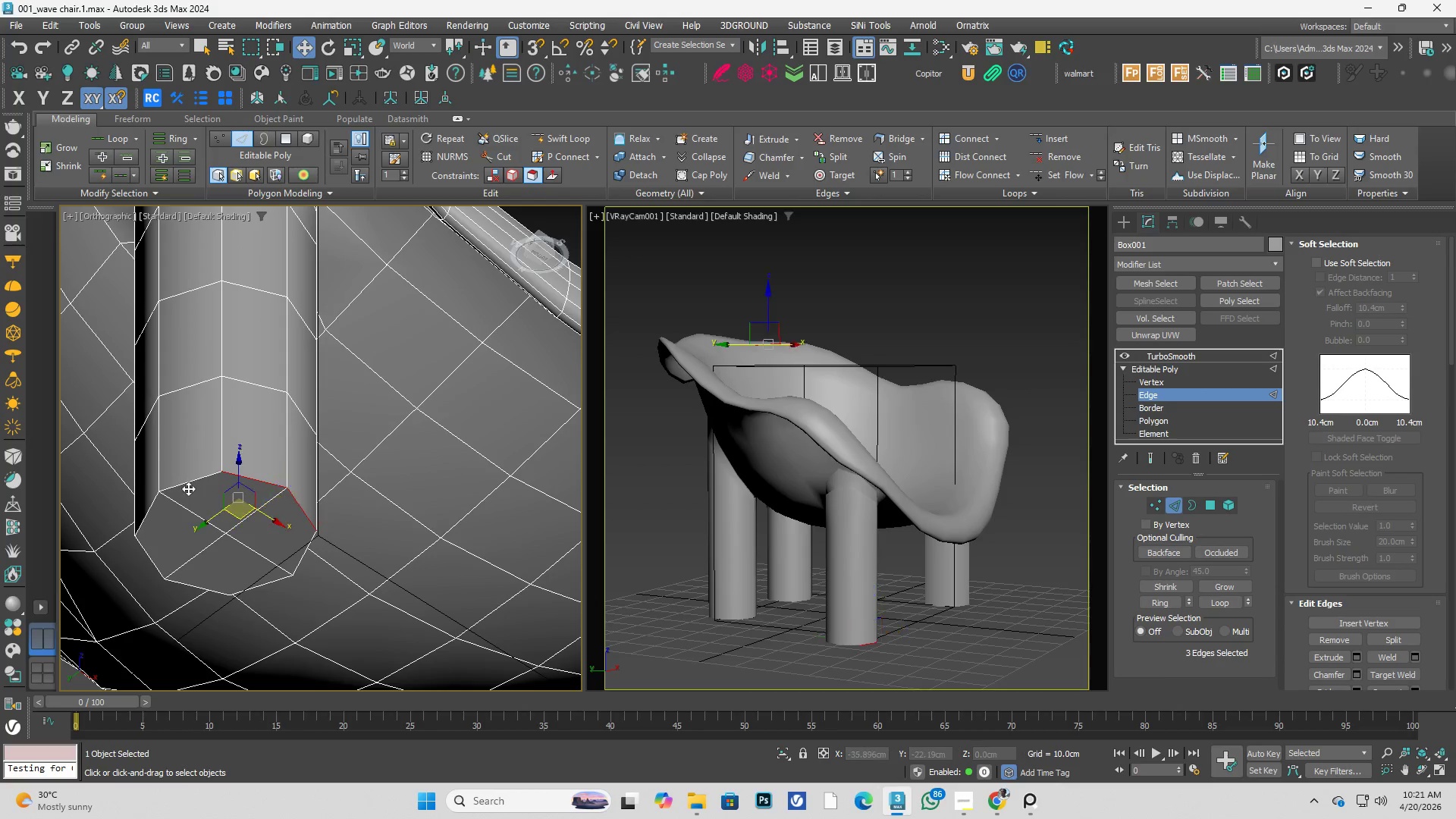 
scroll: coordinate [189, 496], scroll_direction: up, amount: 2.0
 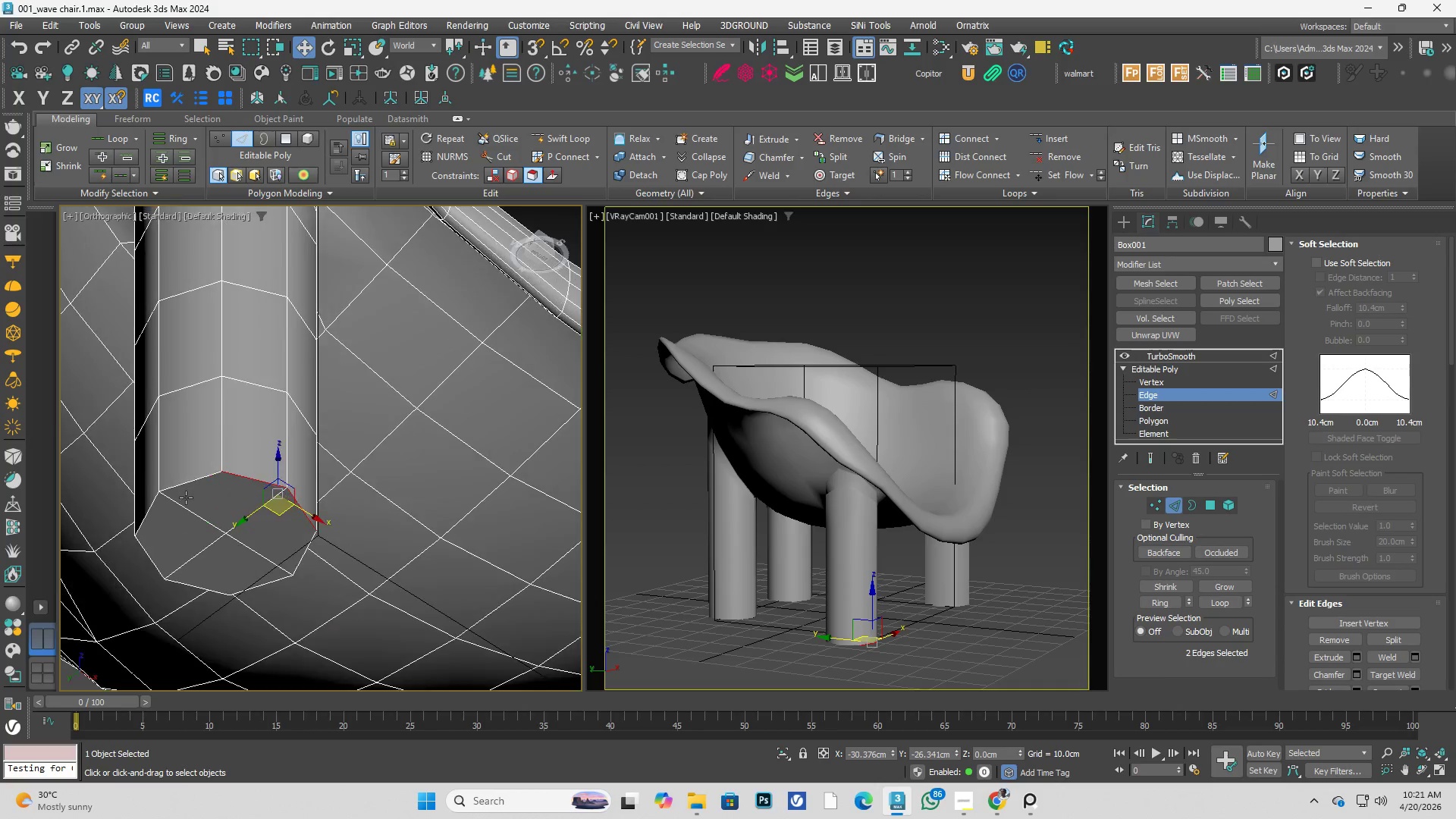 
double_click([188, 488])
 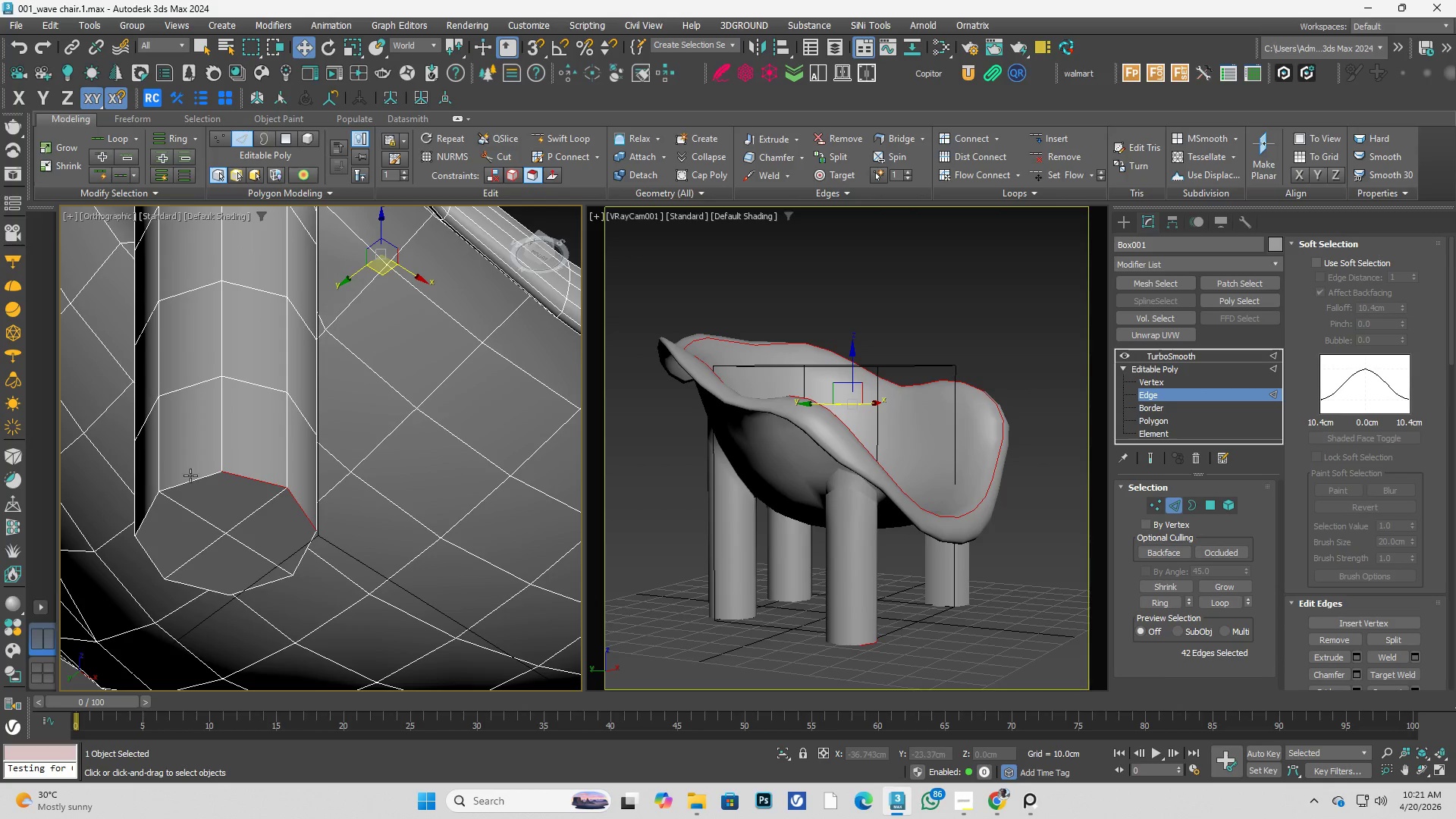 
key(Control+Z)
 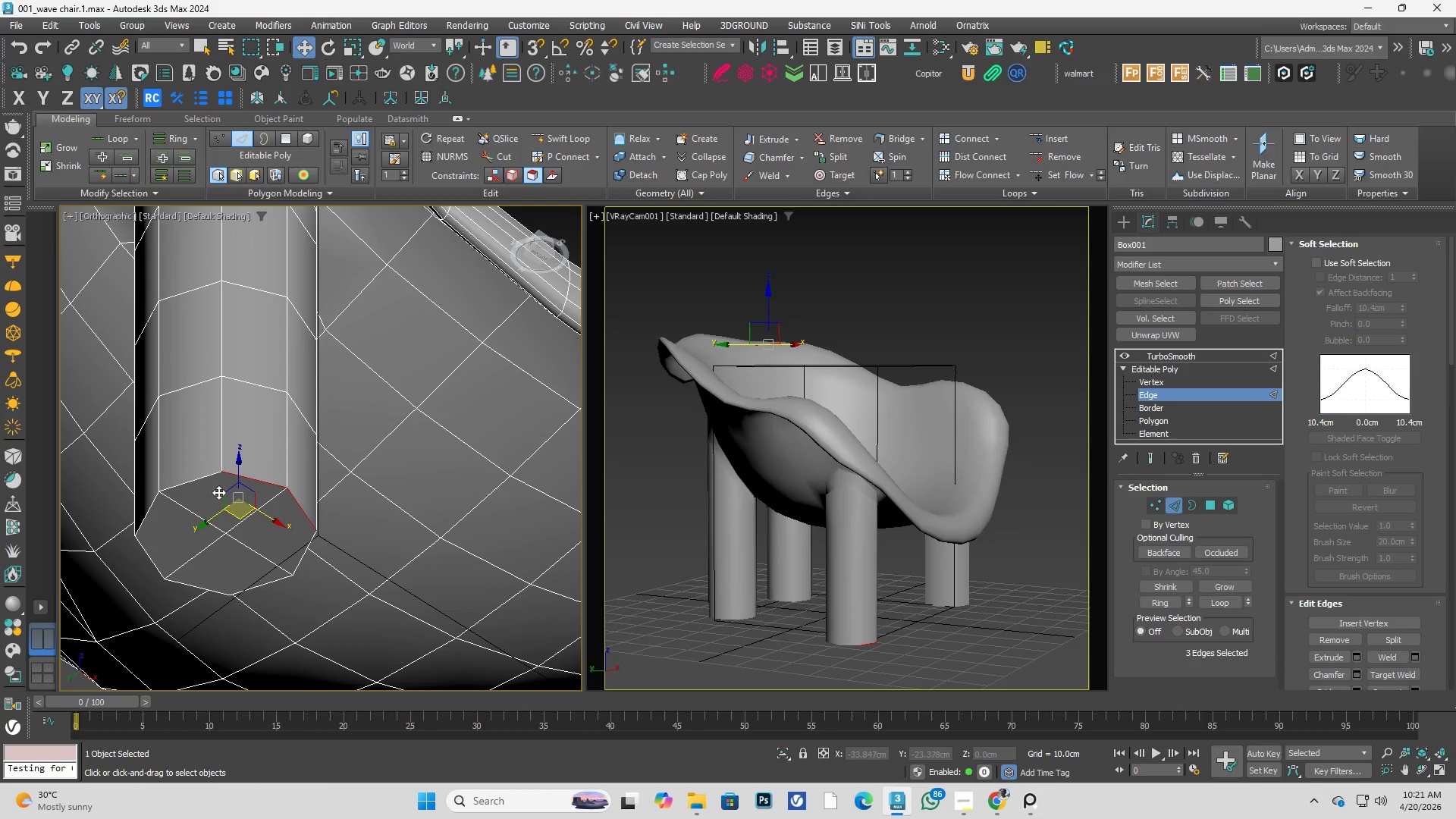 
key(Control+Z)
 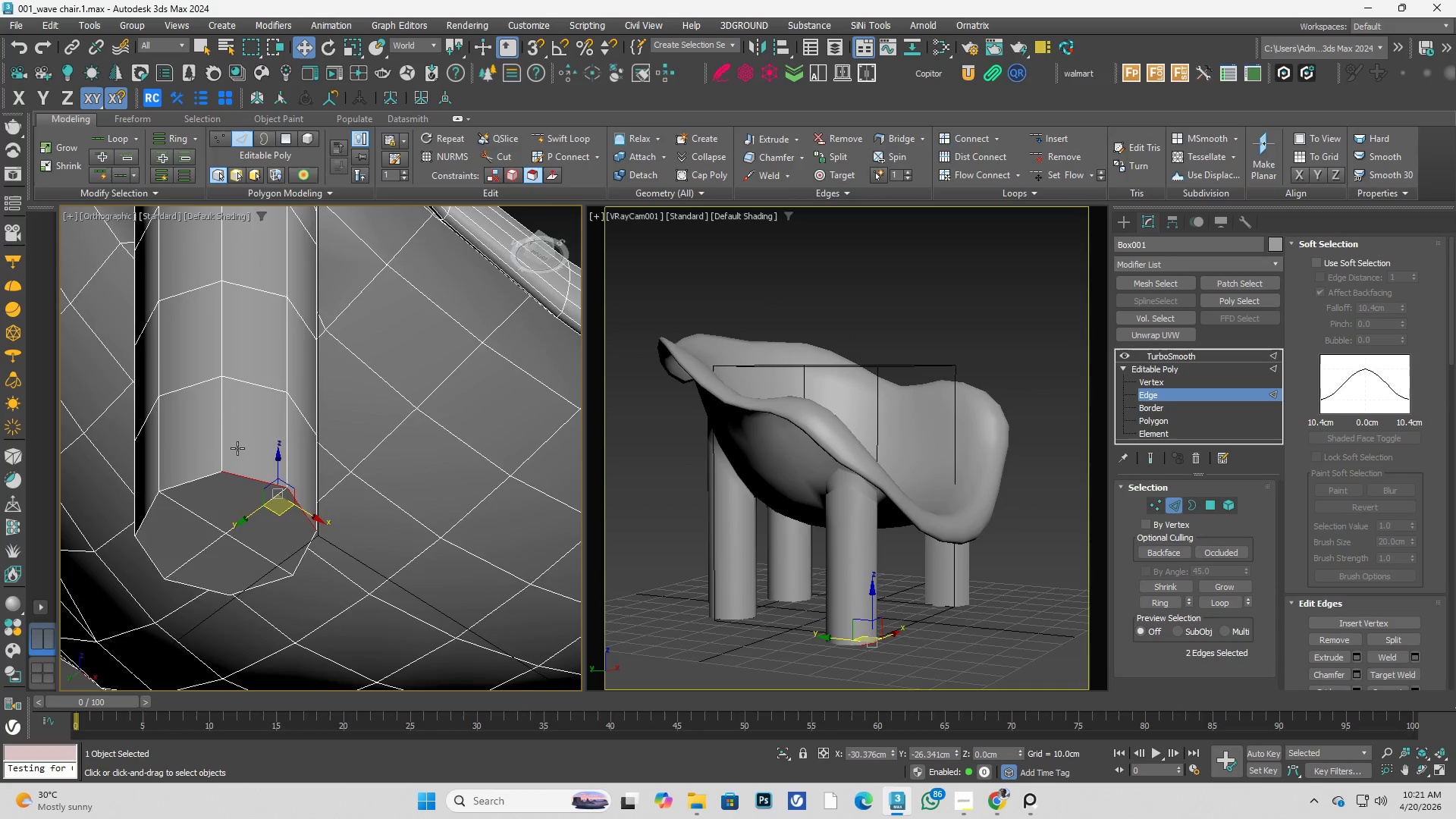 
hold_key(key=AltLeft, duration=0.41)
 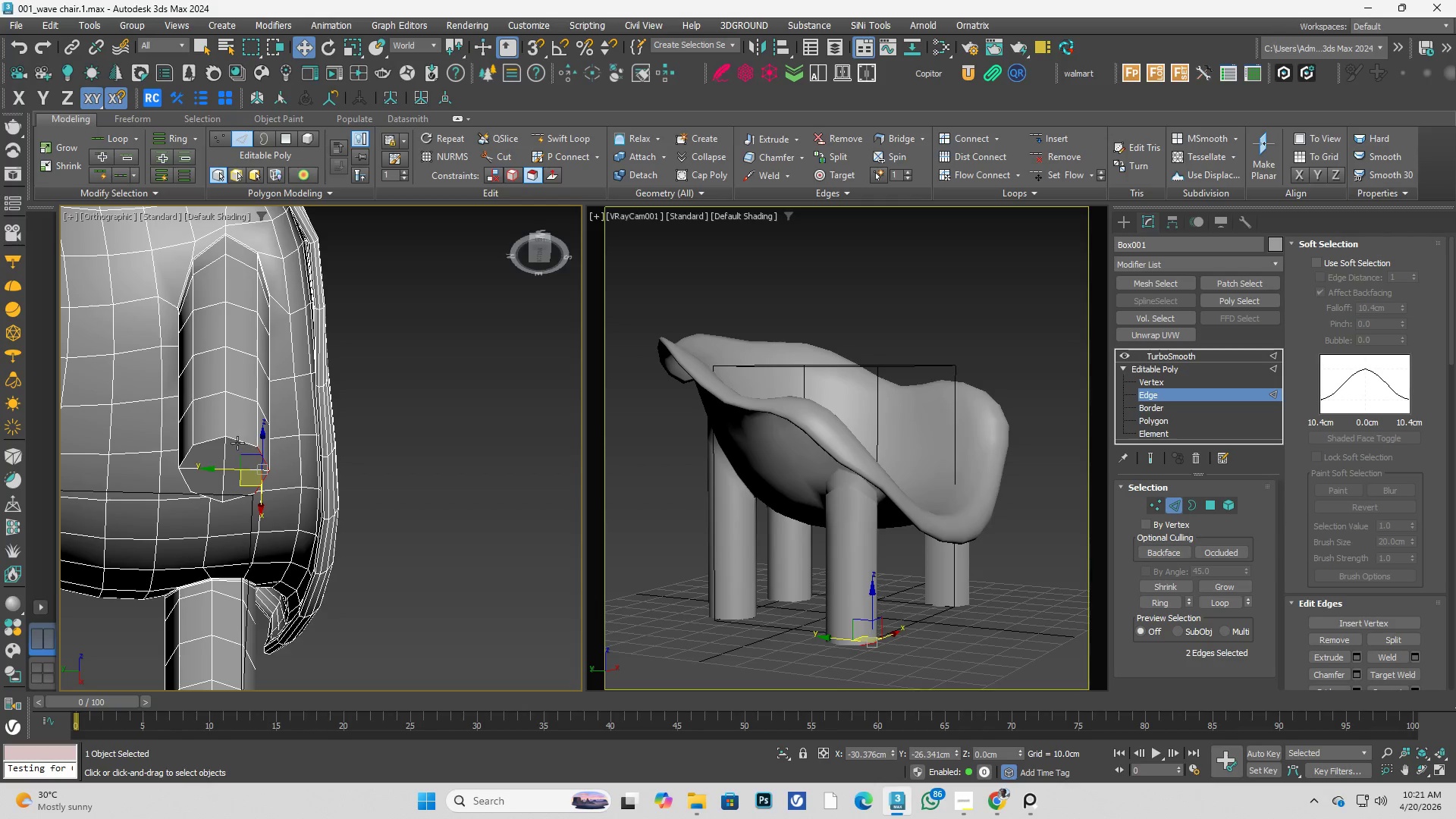 
scroll: coordinate [248, 446], scroll_direction: down, amount: 2.0
 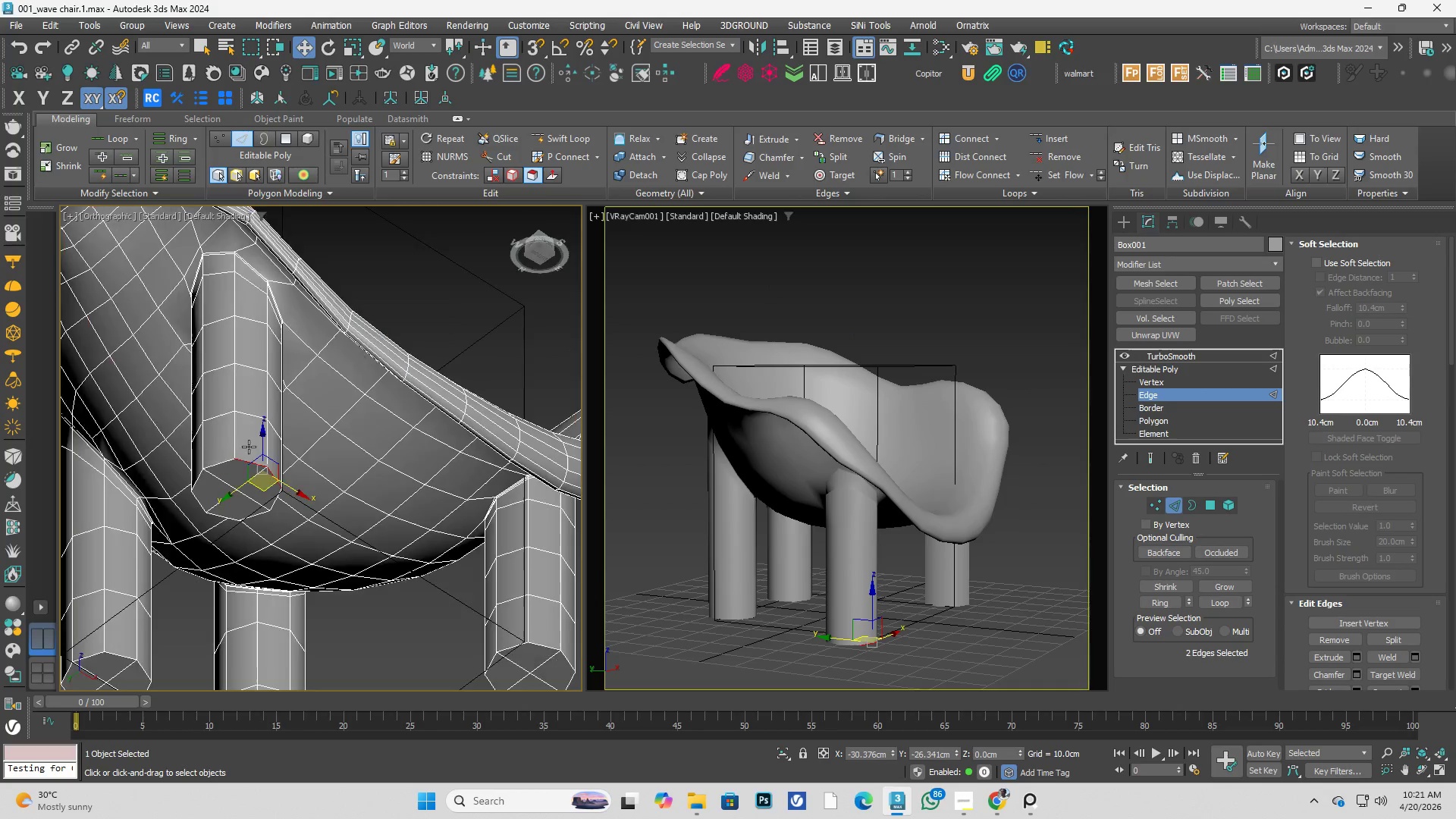 
double_click([237, 443])
 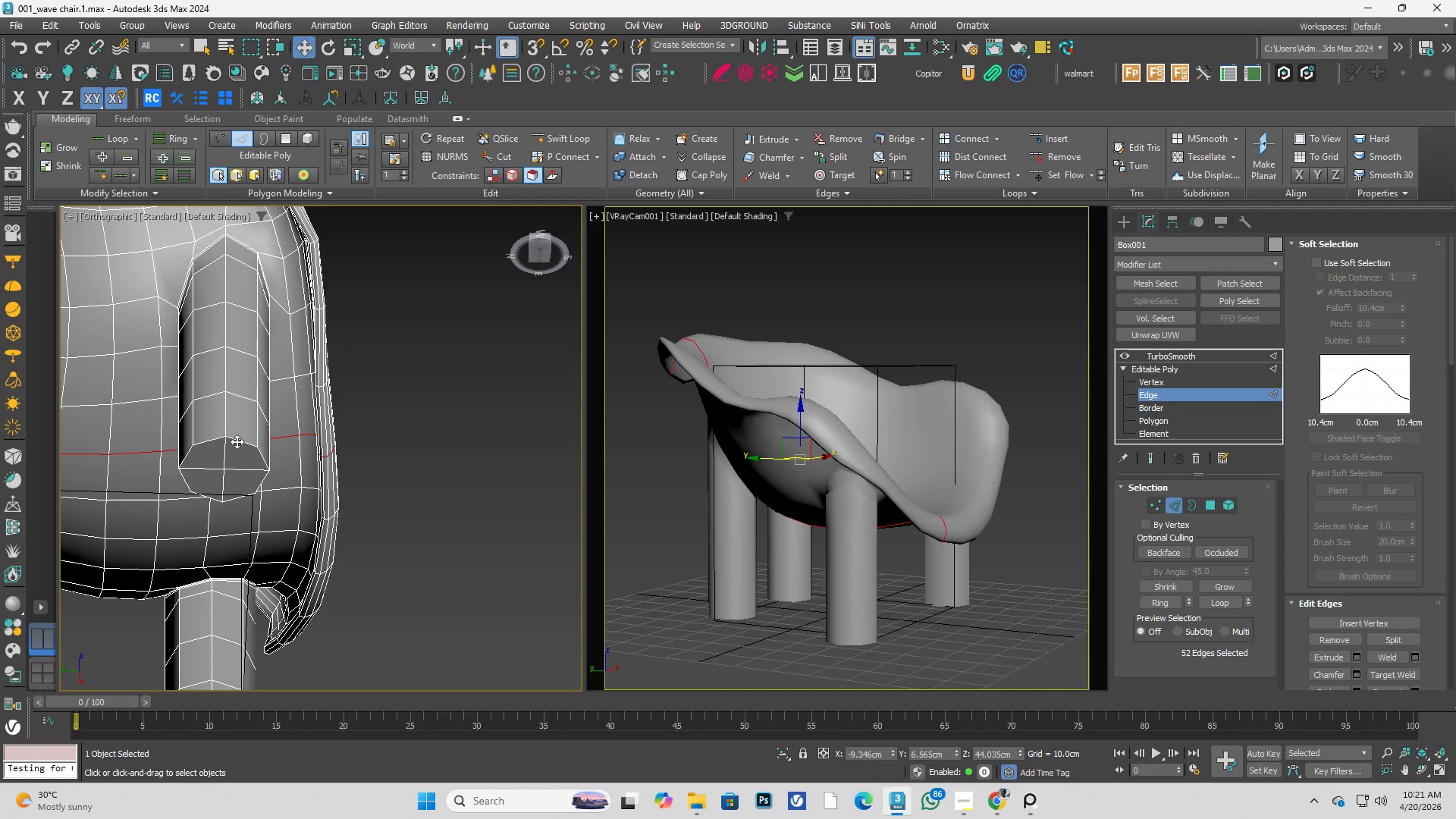 
double_click([237, 441])
 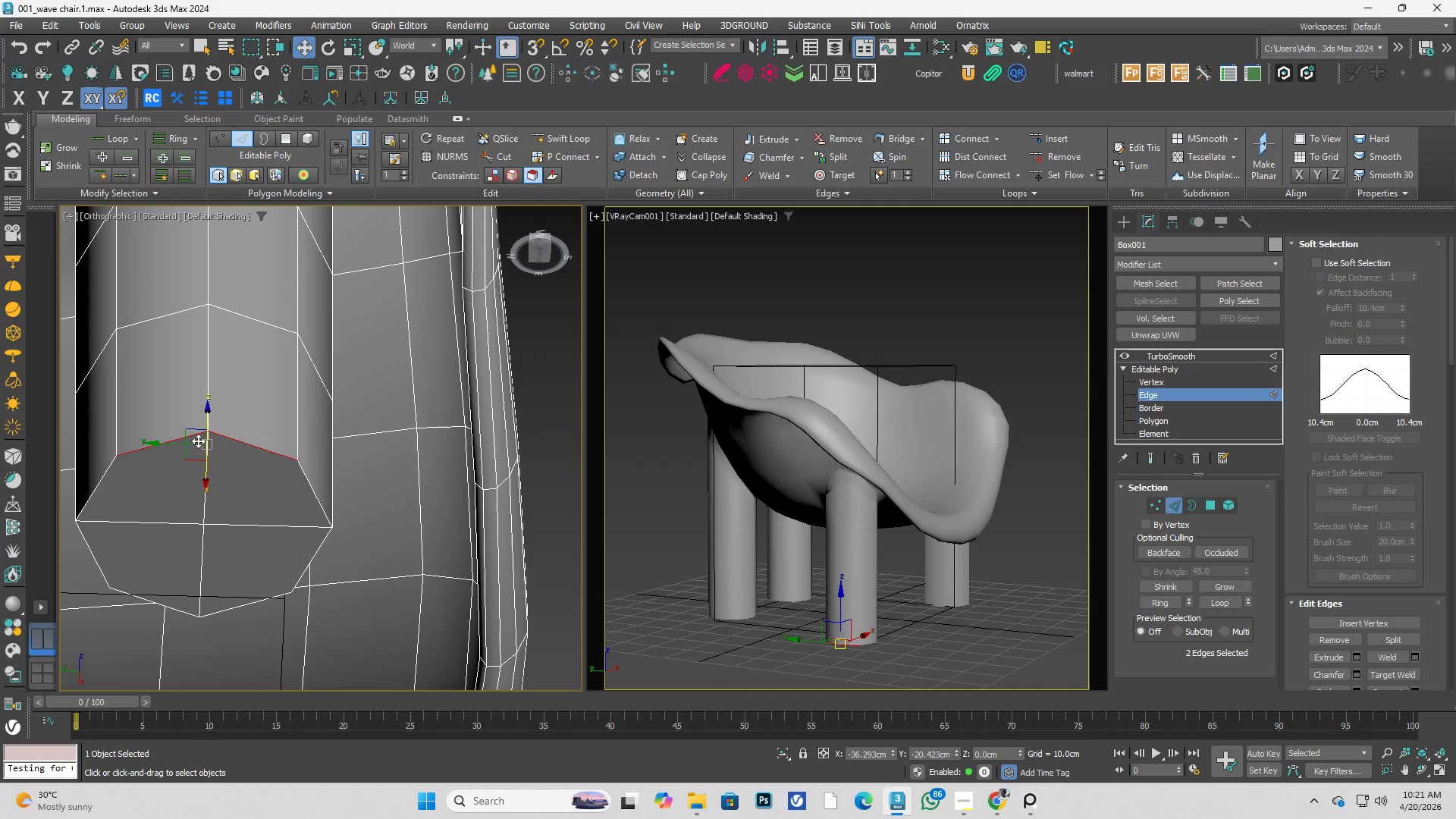 
scroll: coordinate [235, 439], scroll_direction: up, amount: 3.0
 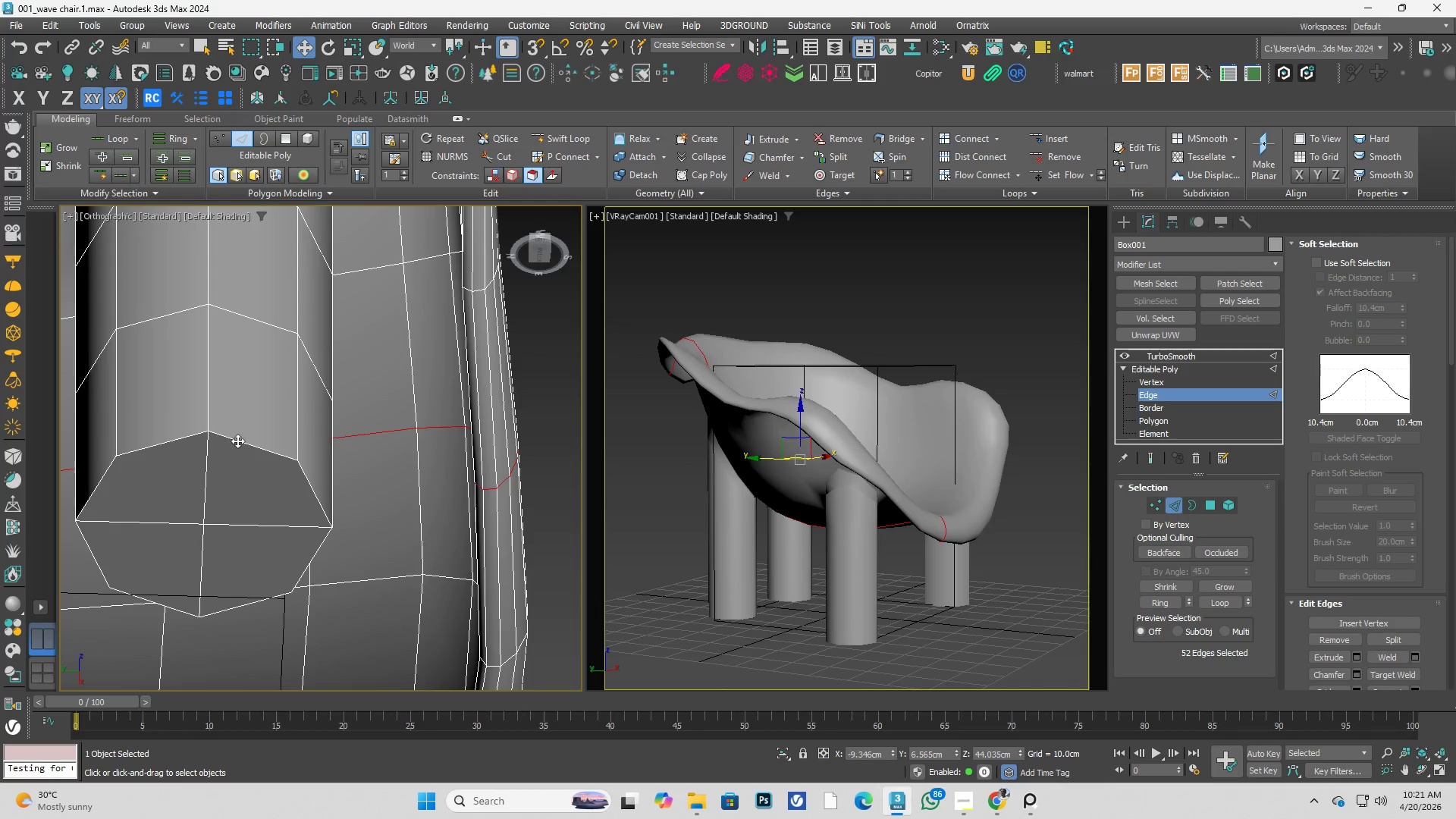 
hold_key(key=ControlLeft, duration=1.03)
double_click([105, 472])
 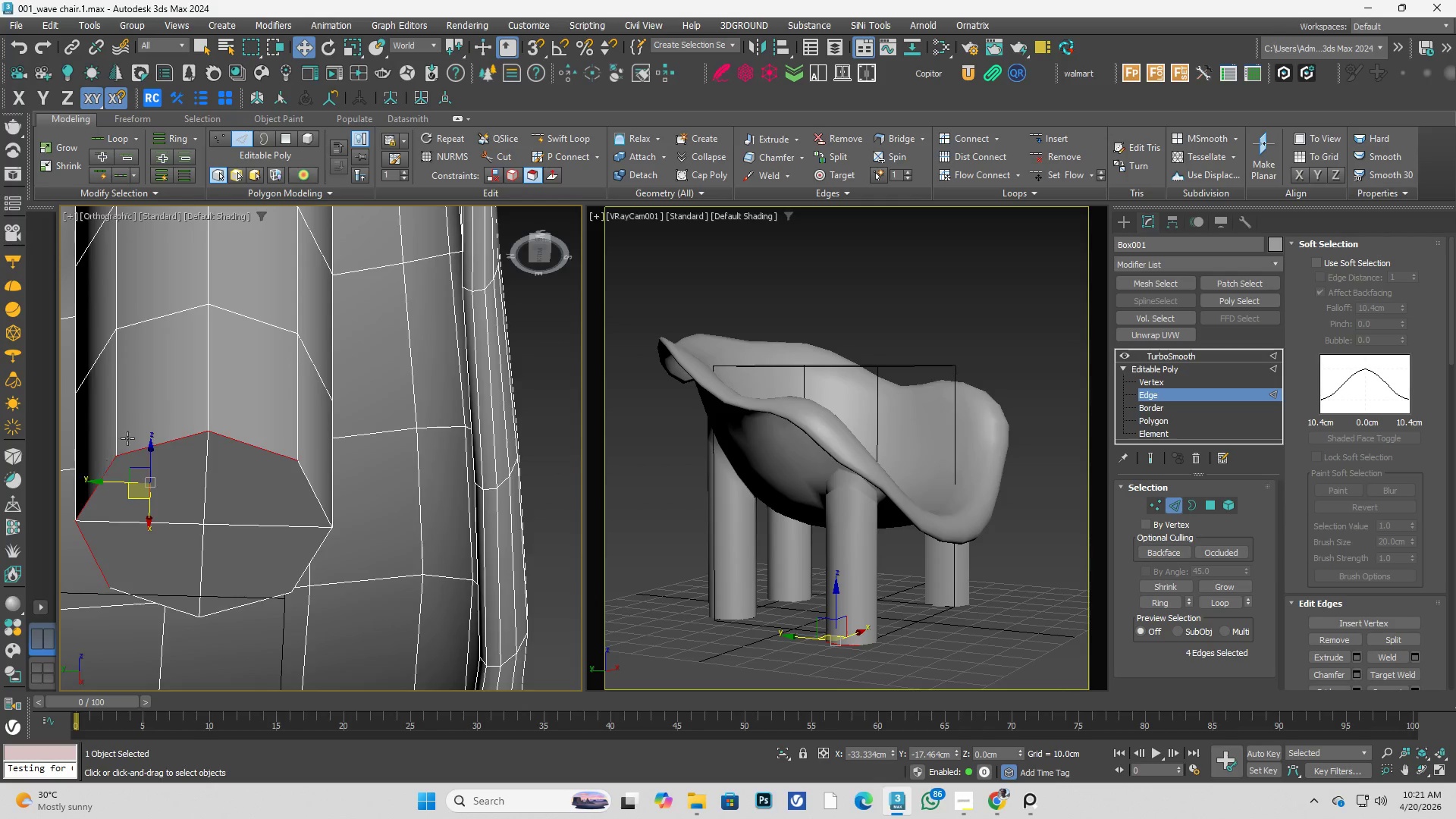 
hold_key(key=AltLeft, duration=0.41)
 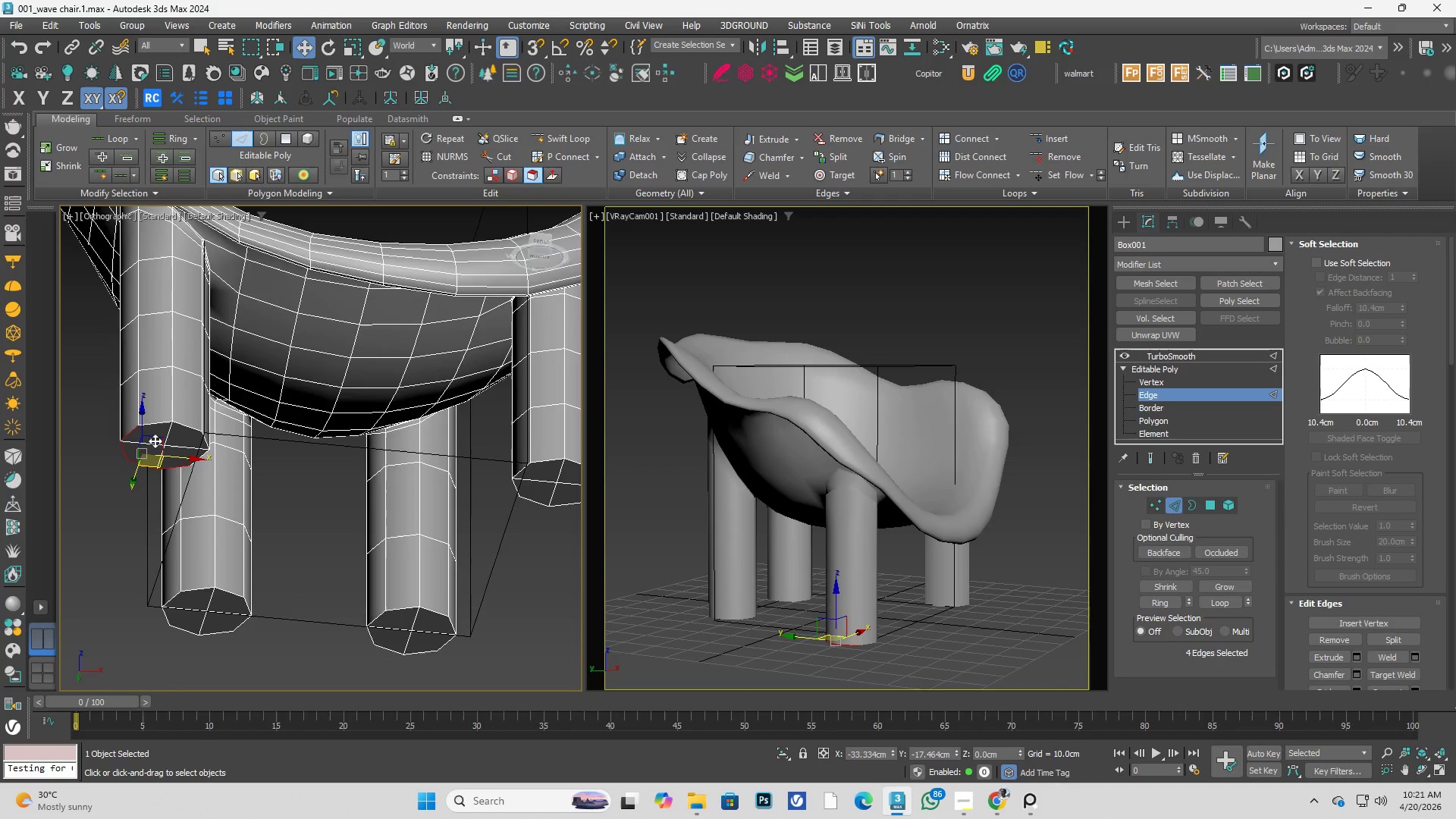 
scroll: coordinate [143, 439], scroll_direction: down, amount: 3.0
 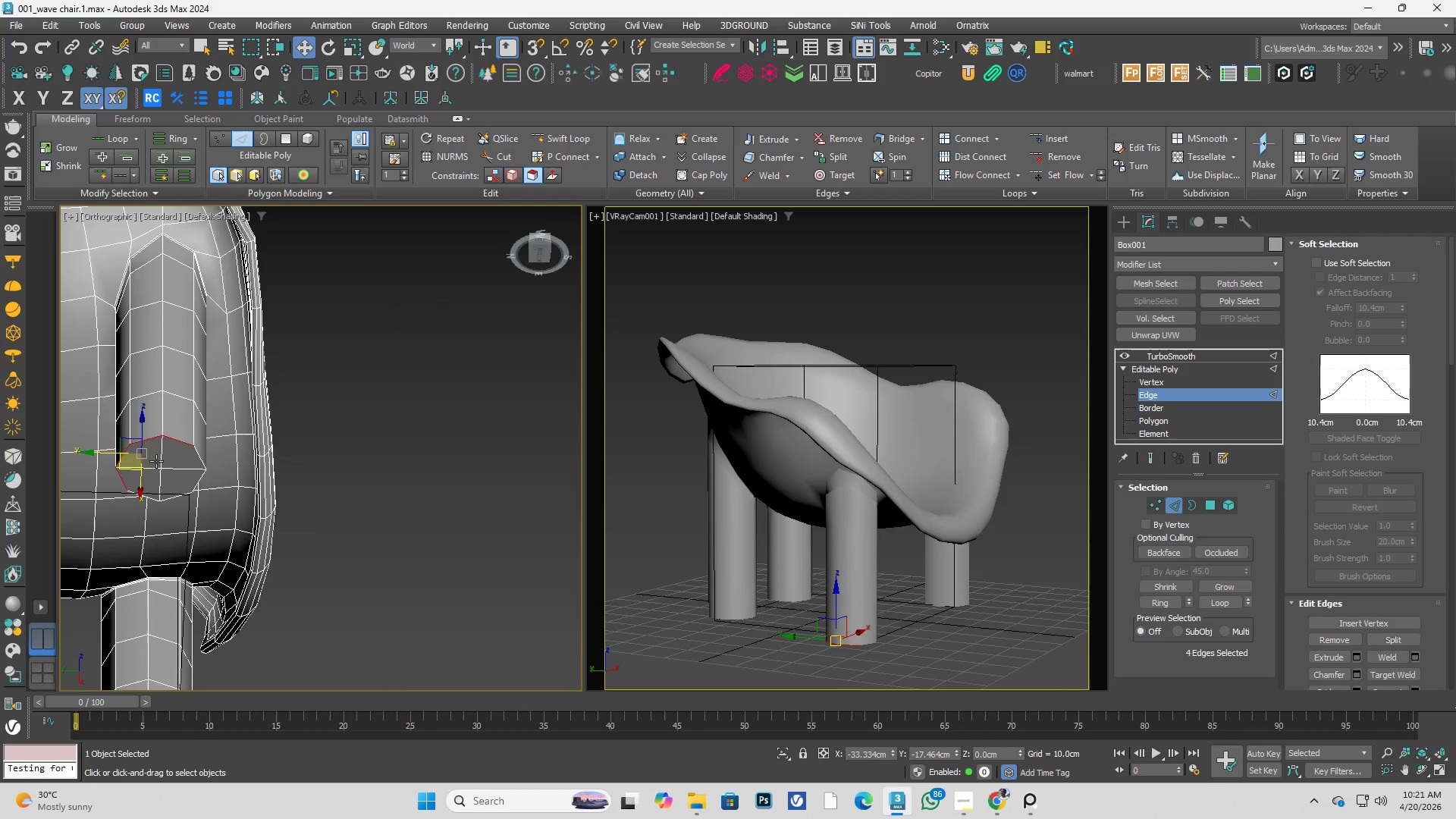 
hold_key(key=ControlLeft, duration=0.5)
left_click([170, 410])
 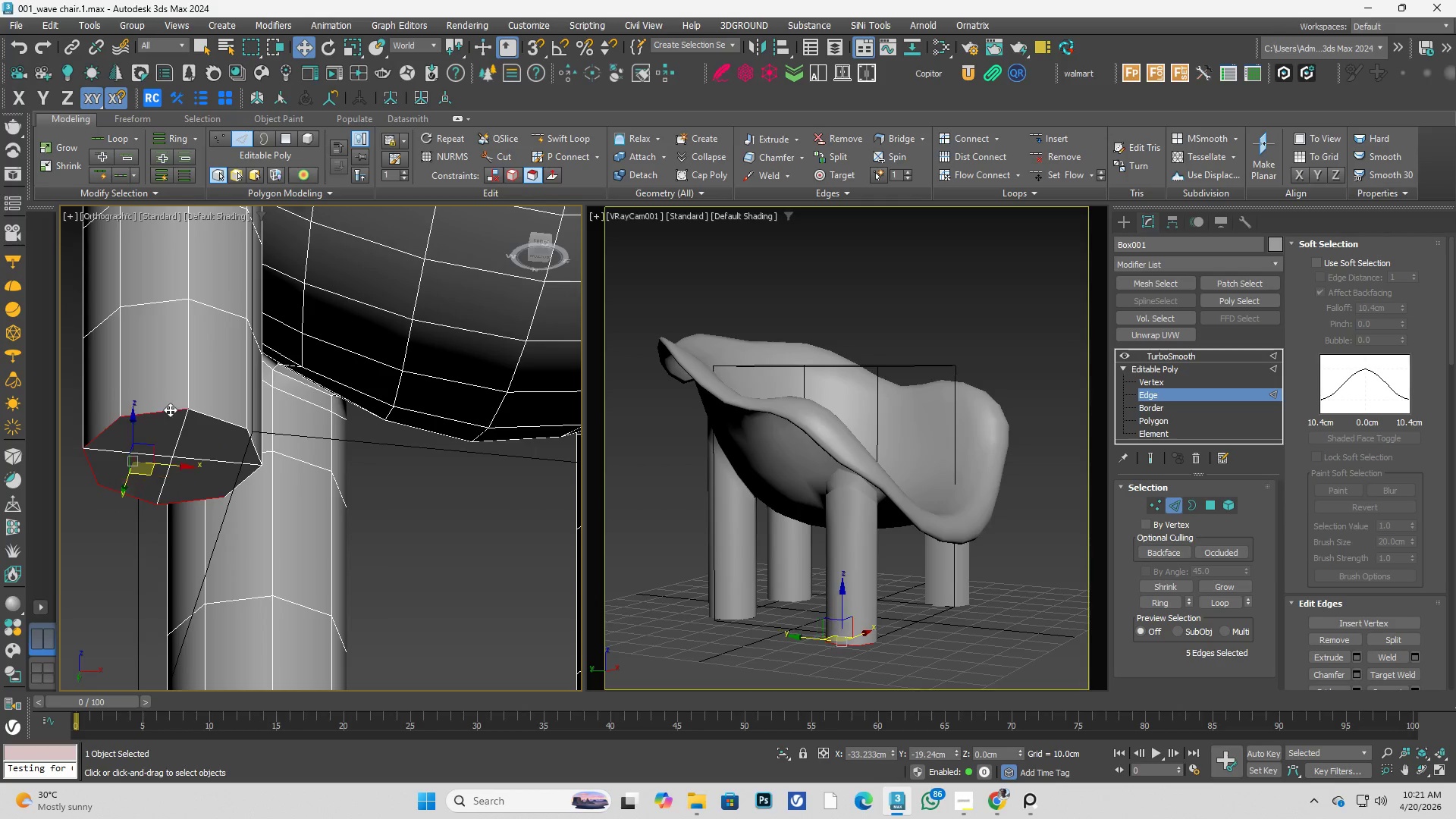 
scroll: coordinate [159, 433], scroll_direction: up, amount: 2.0
 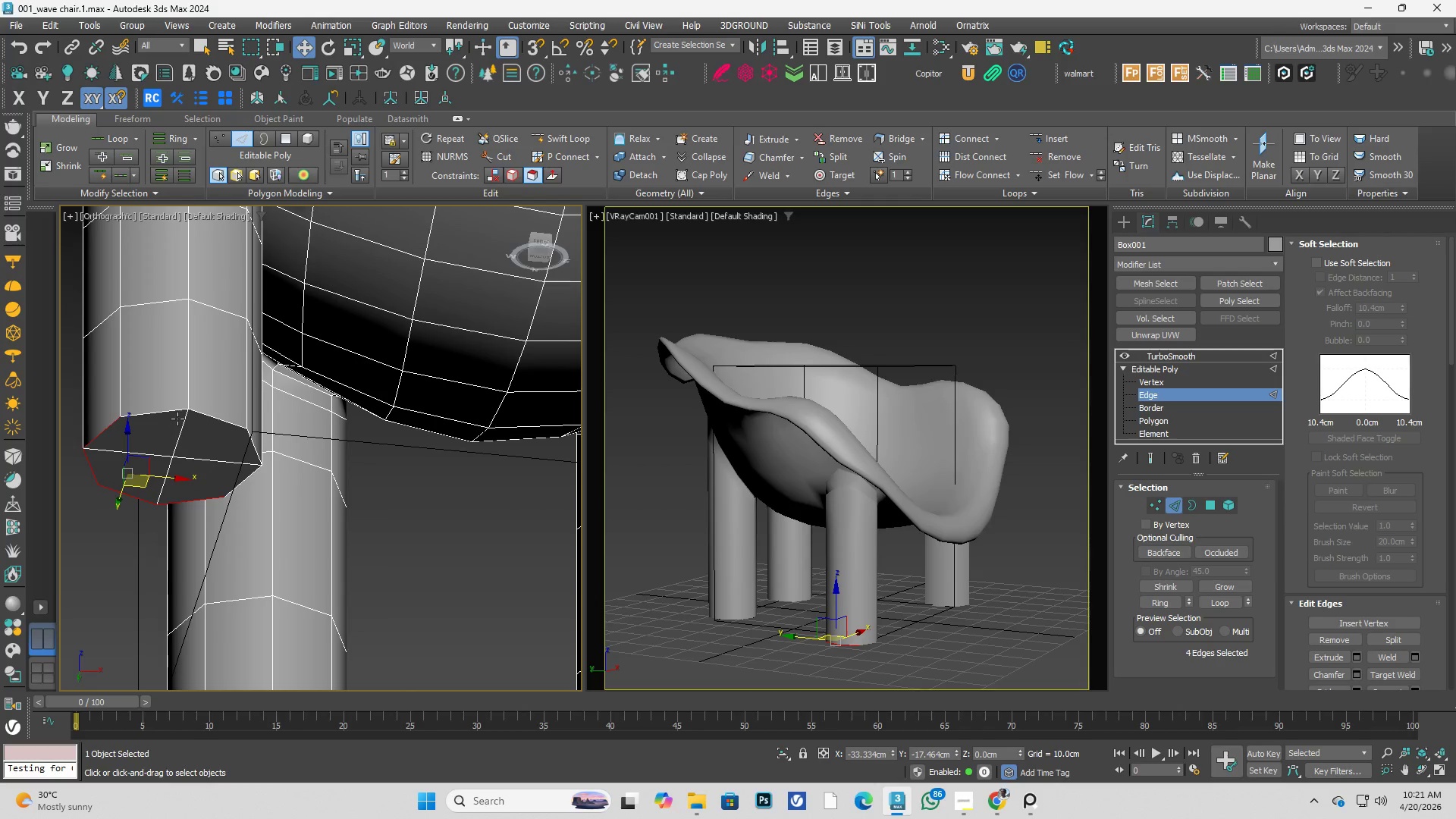 
double_click([170, 410])
 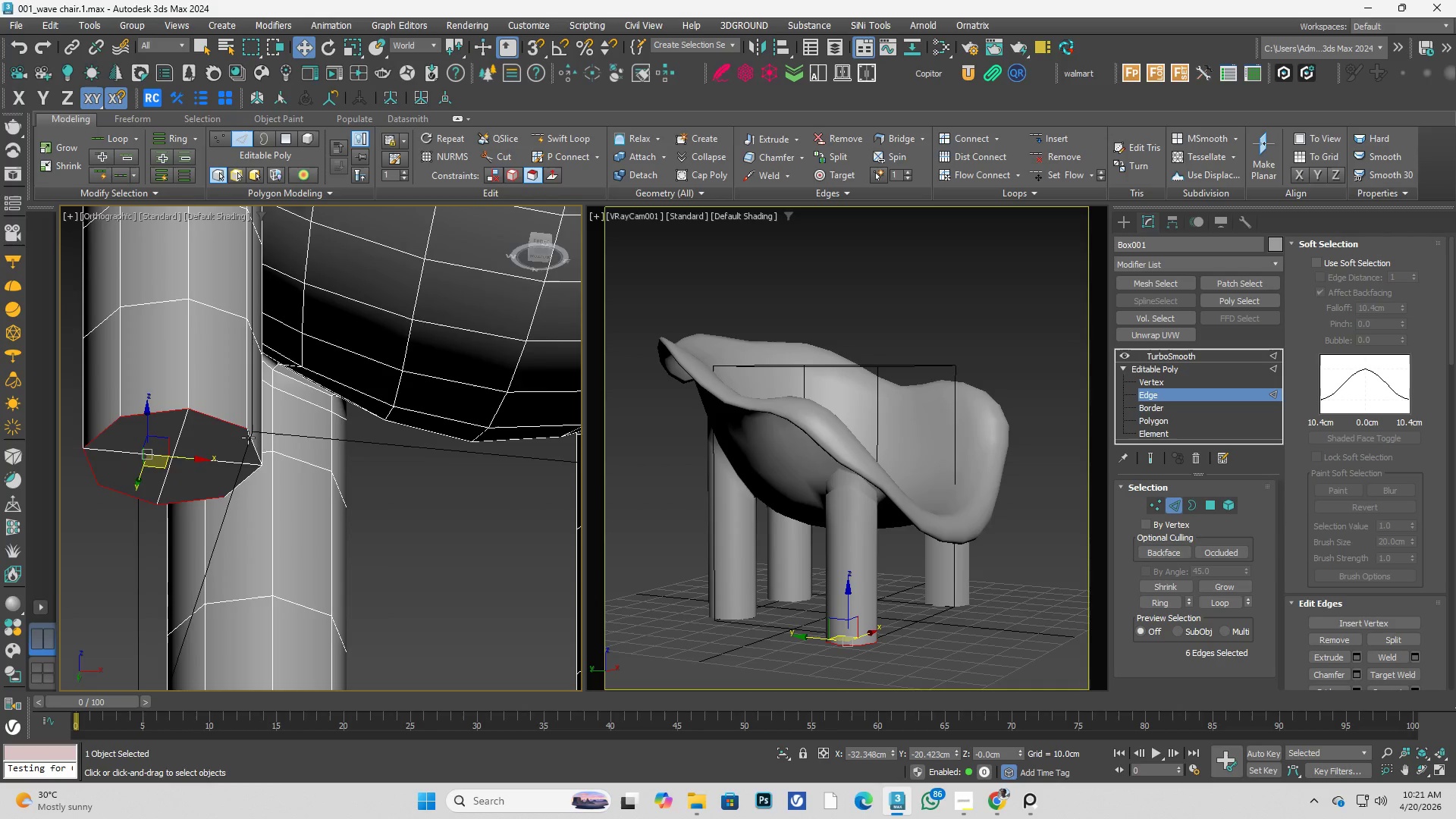 
hold_key(key=AltLeft, duration=0.34)
 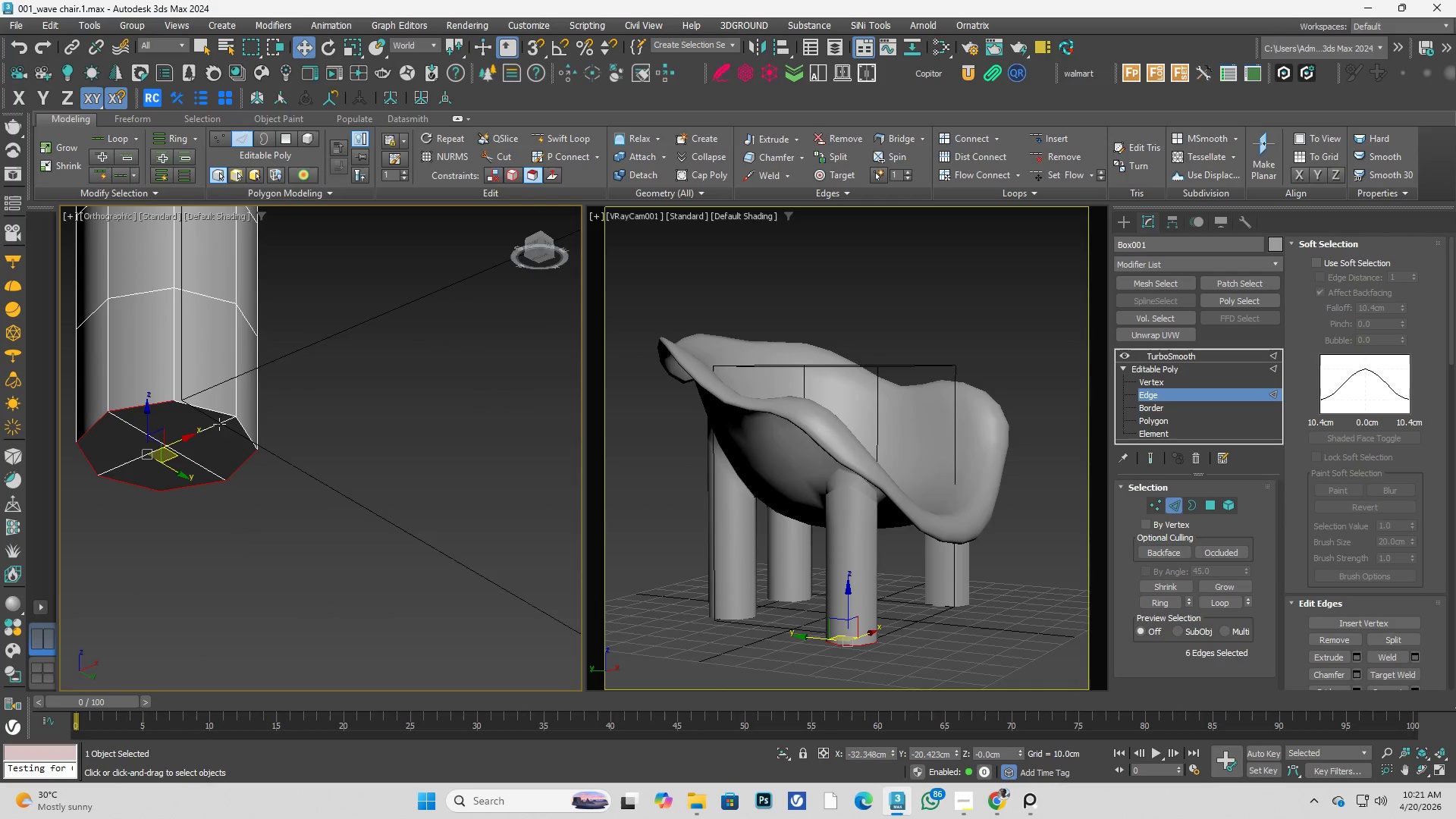 
hold_key(key=ControlLeft, duration=0.53)
double_click([212, 412])
 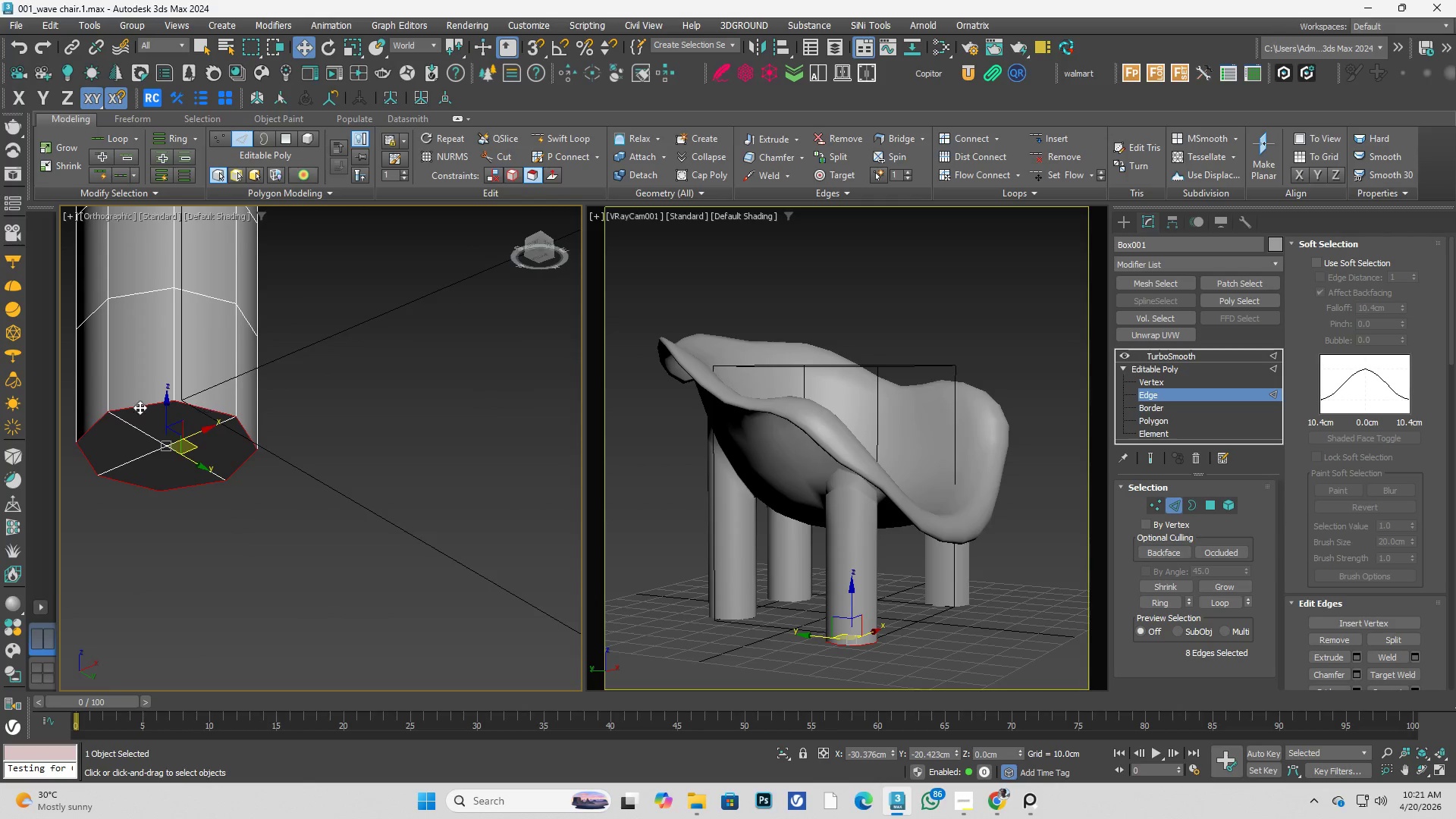 
key(Alt+AltLeft)
 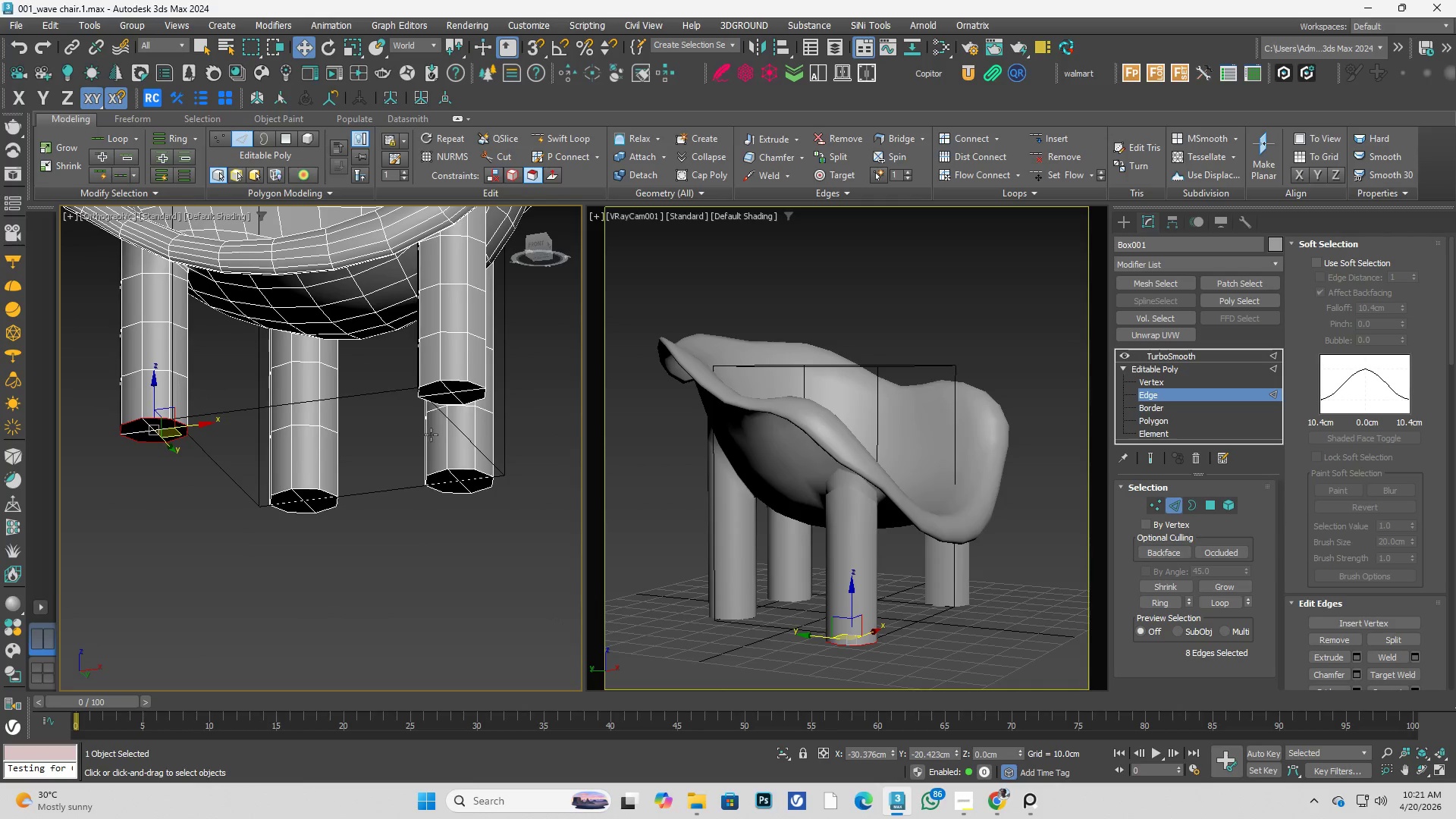 
scroll: coordinate [206, 450], scroll_direction: down, amount: 2.0
 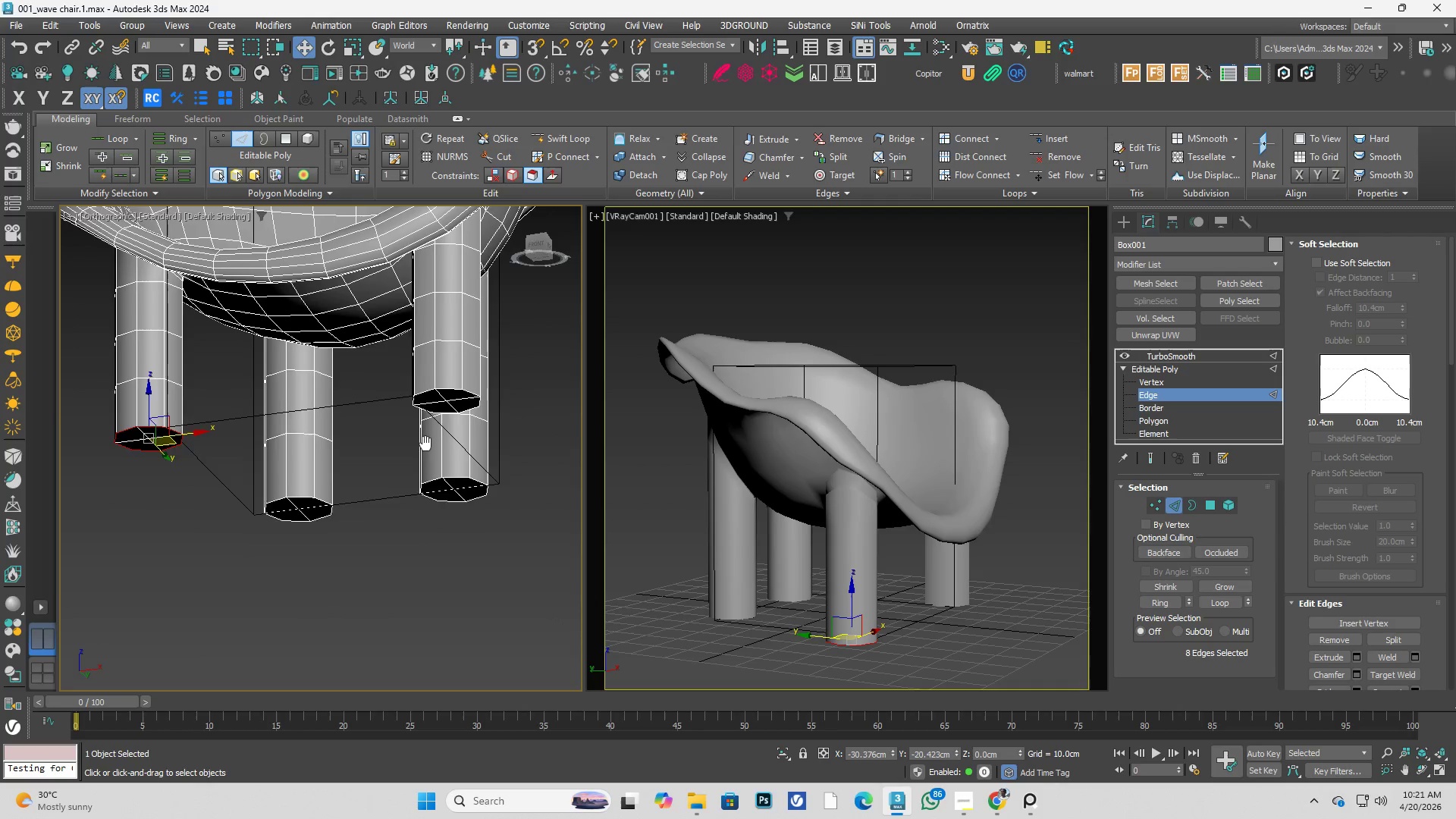 
key(Alt+AltLeft)
 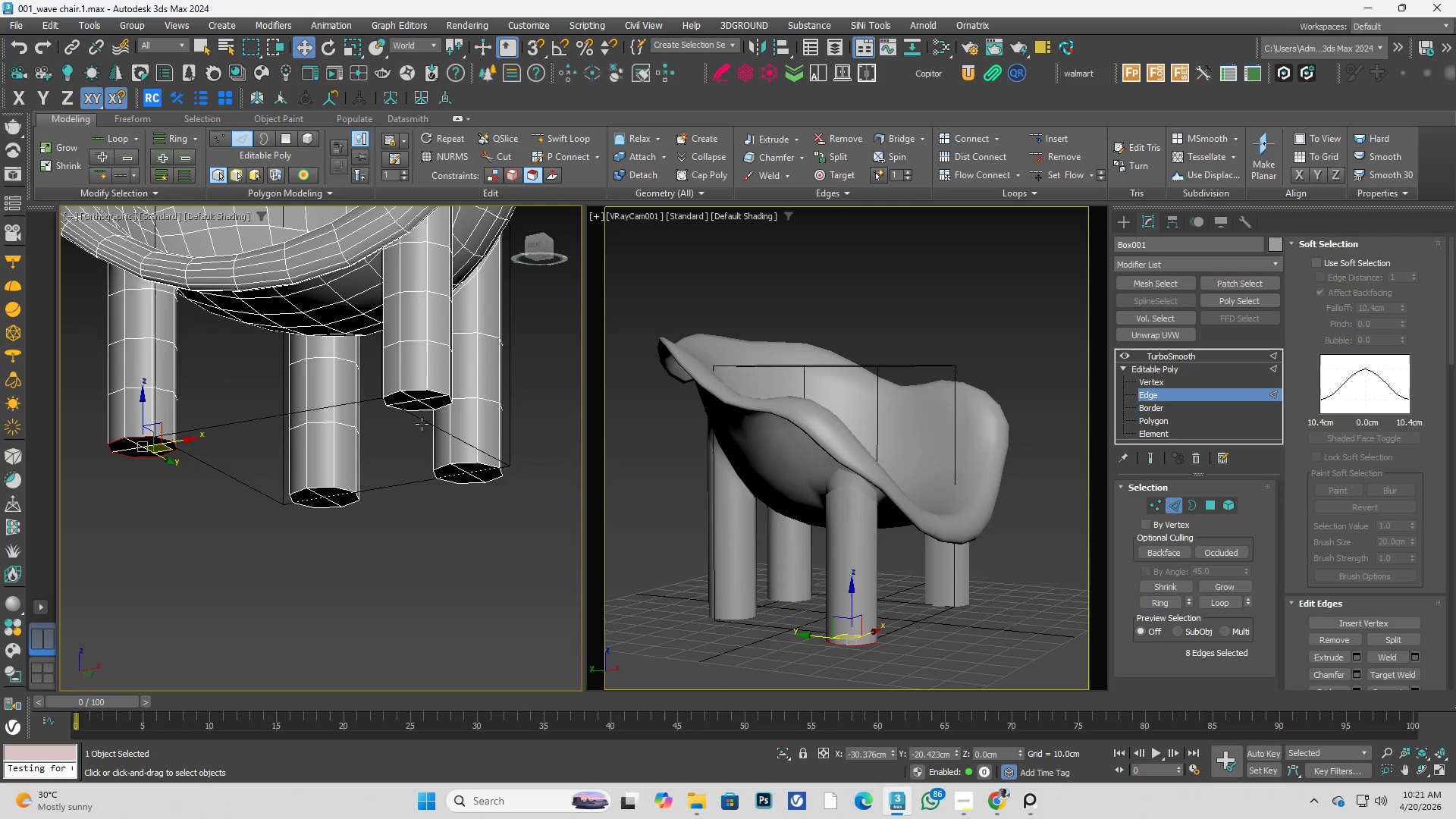 
hold_key(key=ControlLeft, duration=0.59)
 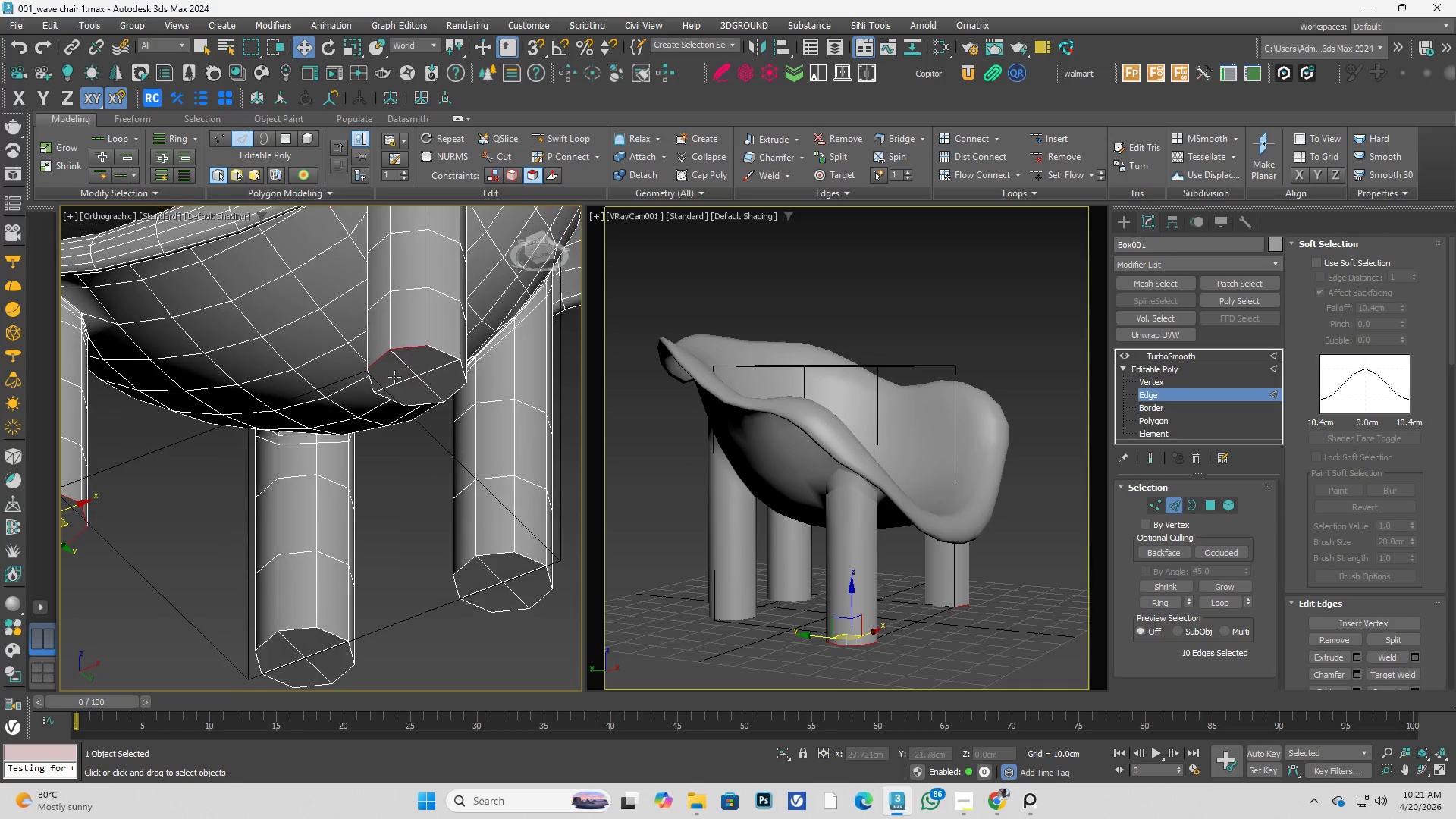 
scroll: coordinate [410, 378], scroll_direction: up, amount: 1.0
 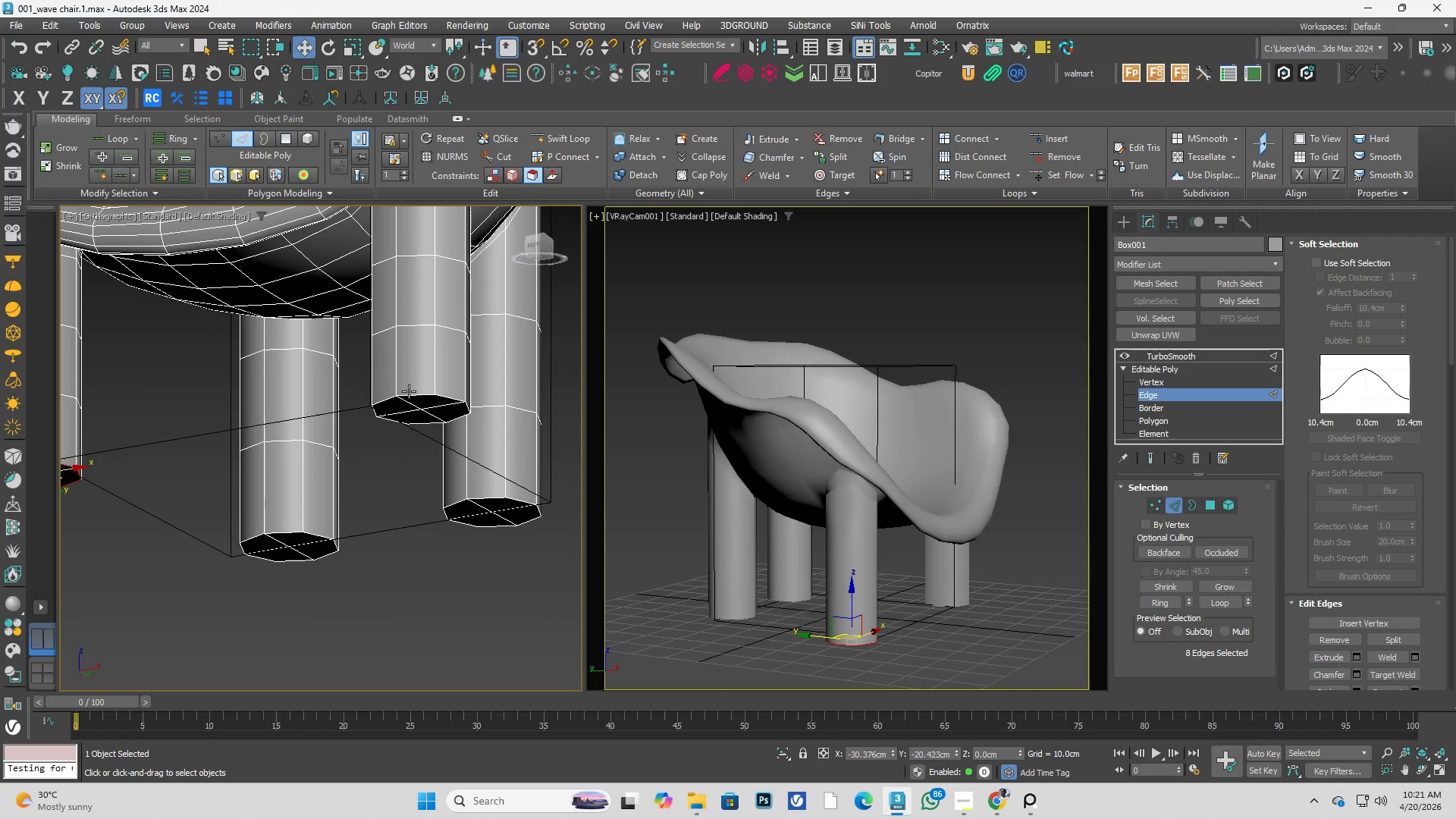 
double_click([413, 394])
 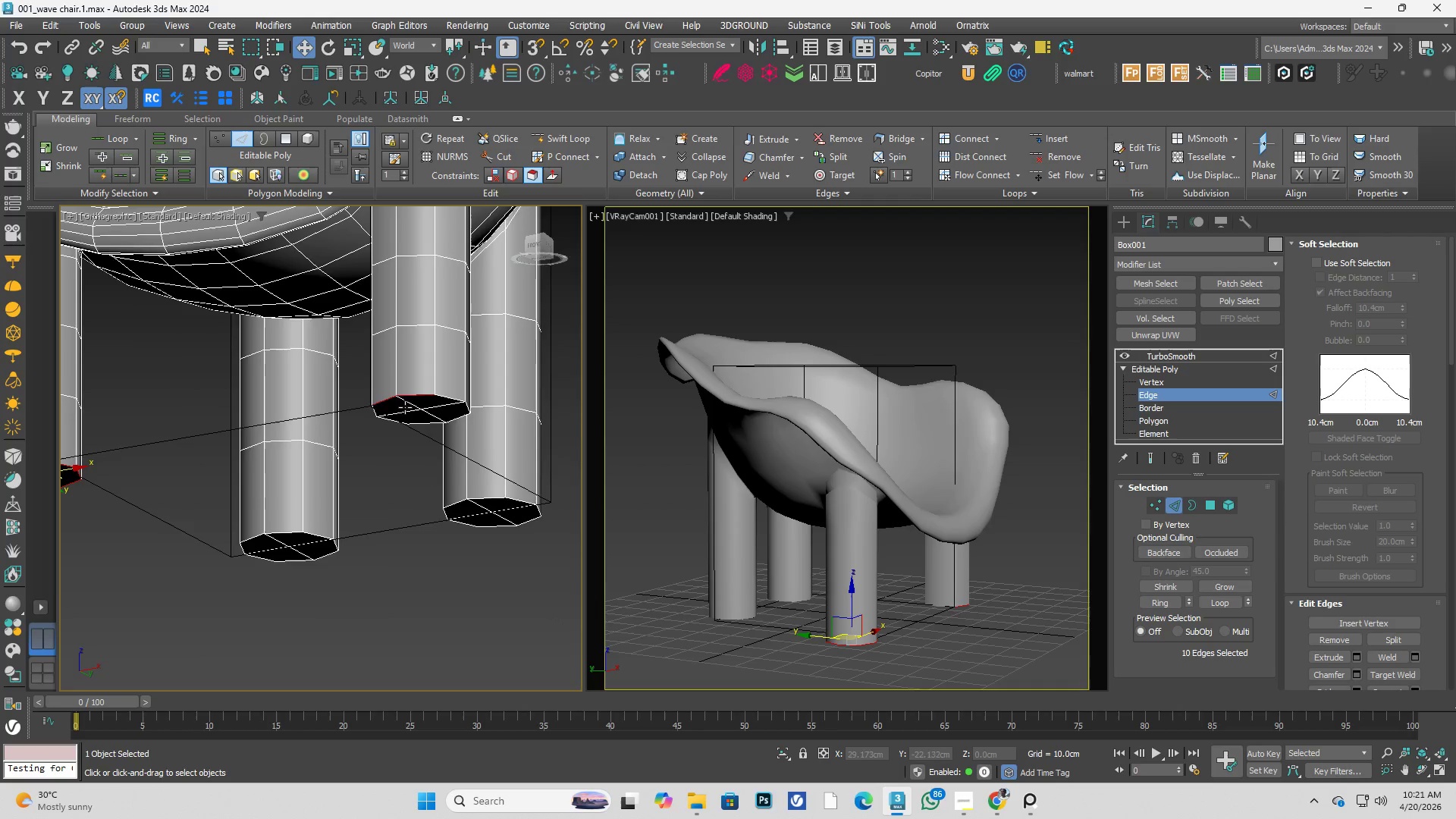 
key(Alt+AltLeft)
 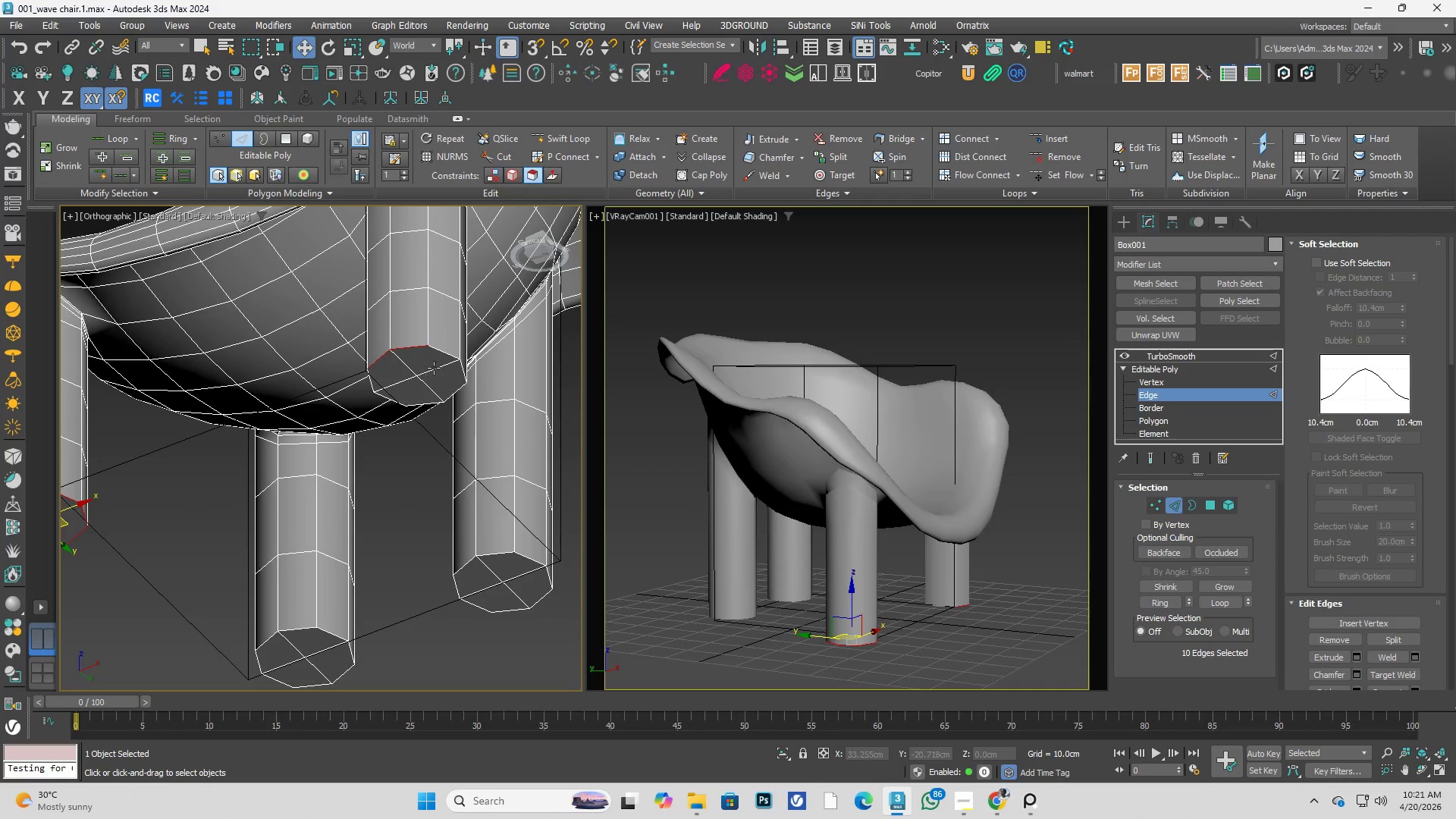 
hold_key(key=ControlLeft, duration=0.58)
double_click([444, 355])
 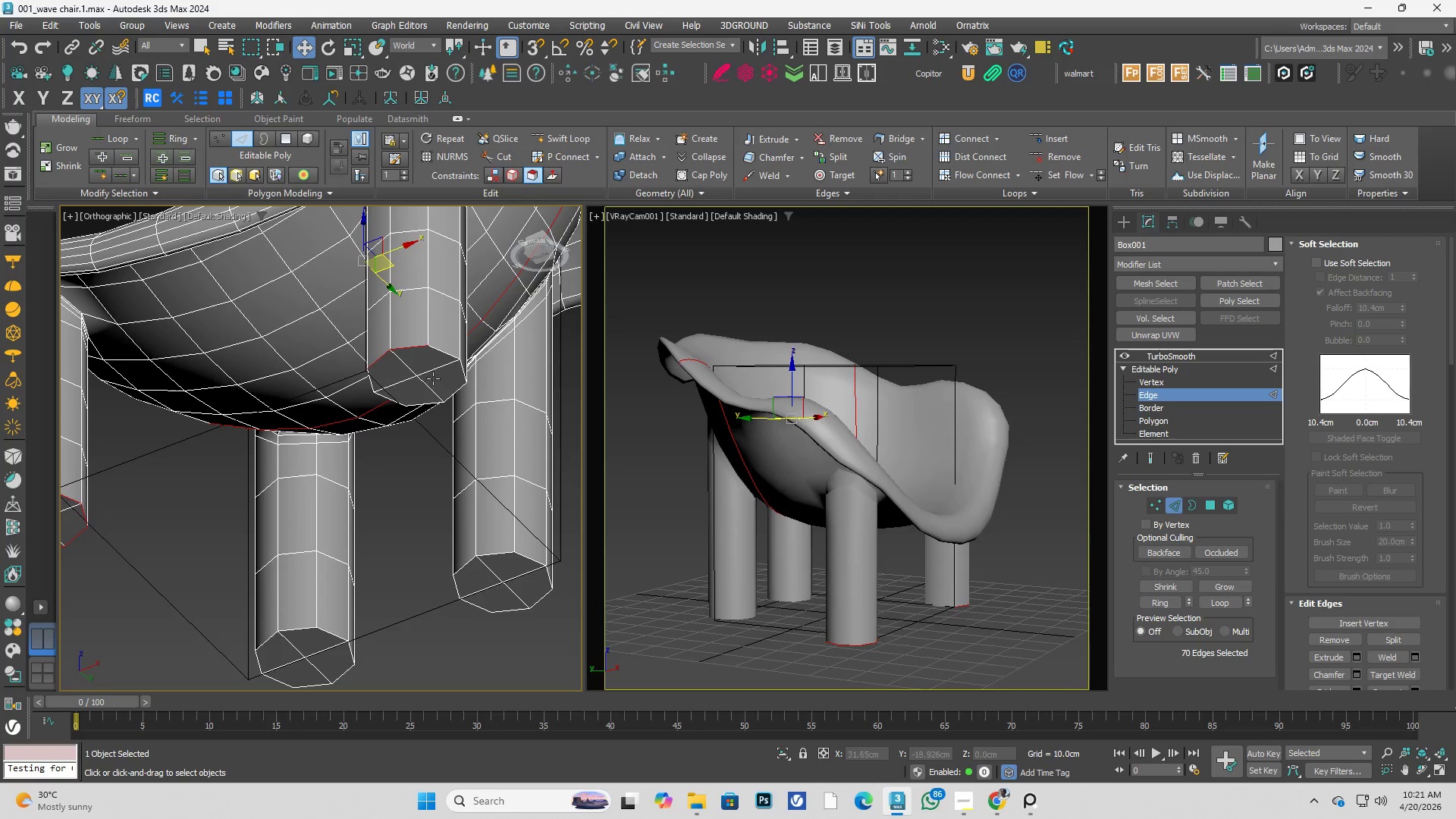 
key(Control+ControlLeft)
 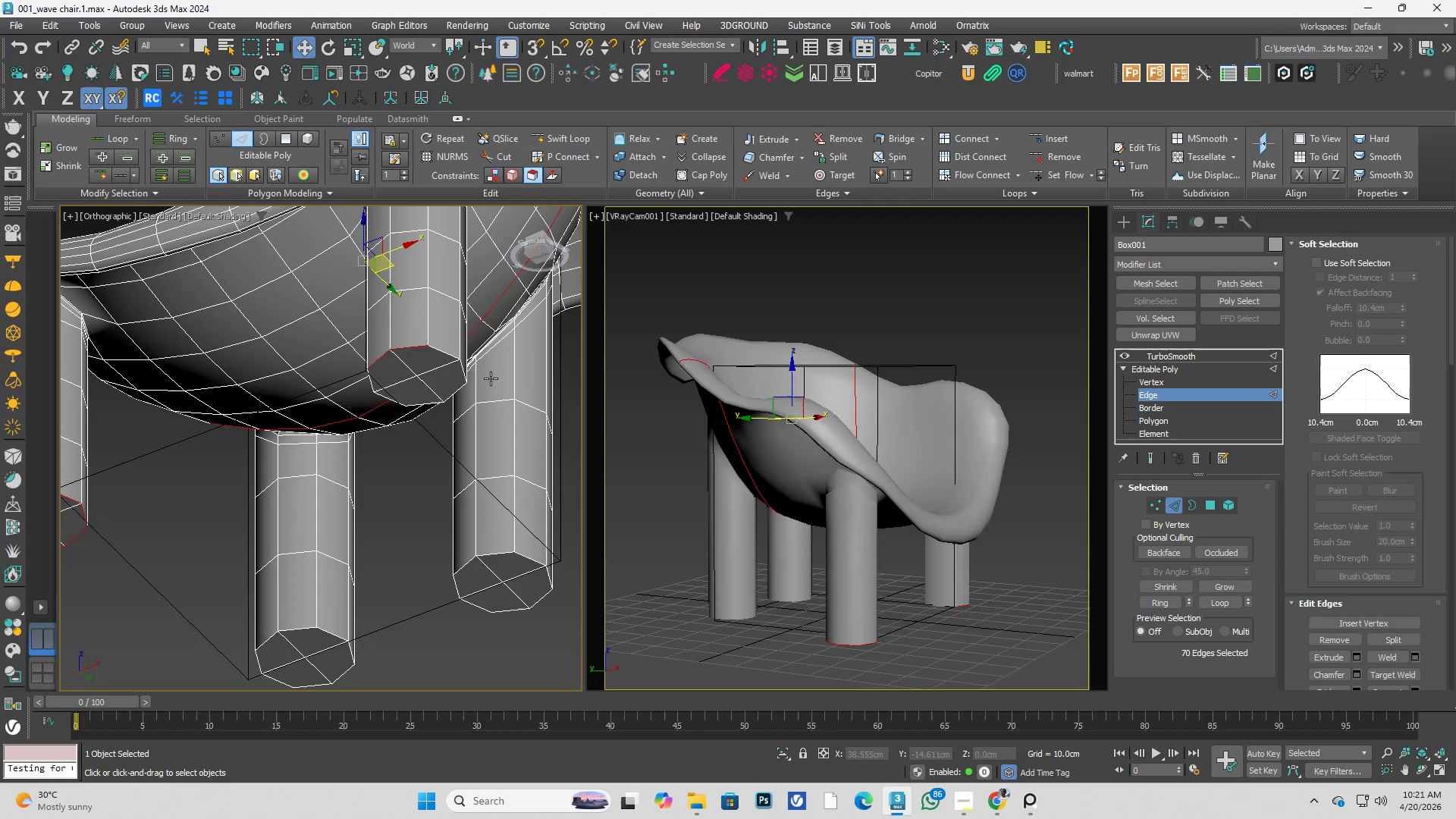 
key(Control+Z)
 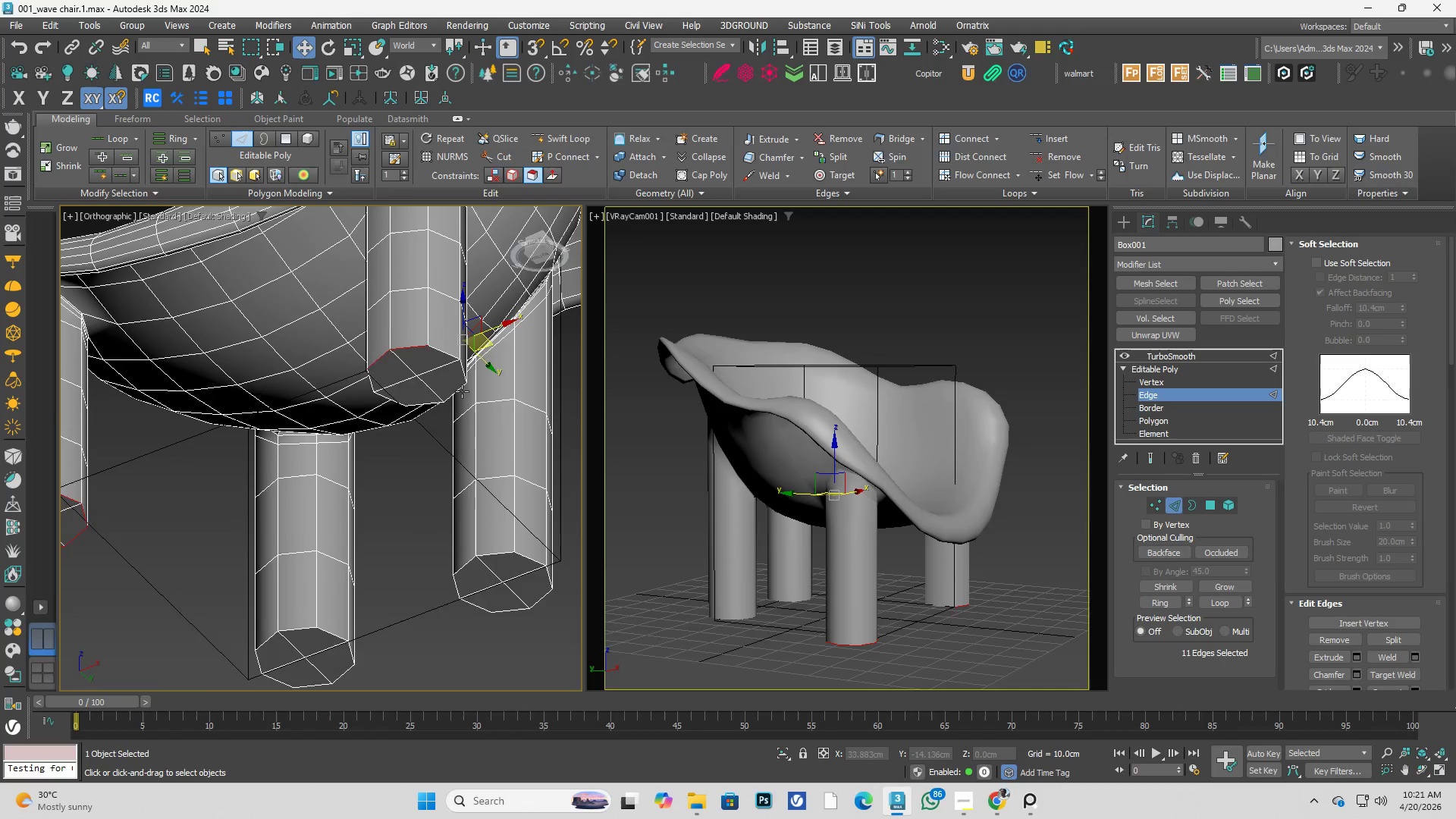 
key(Alt+AltLeft)
 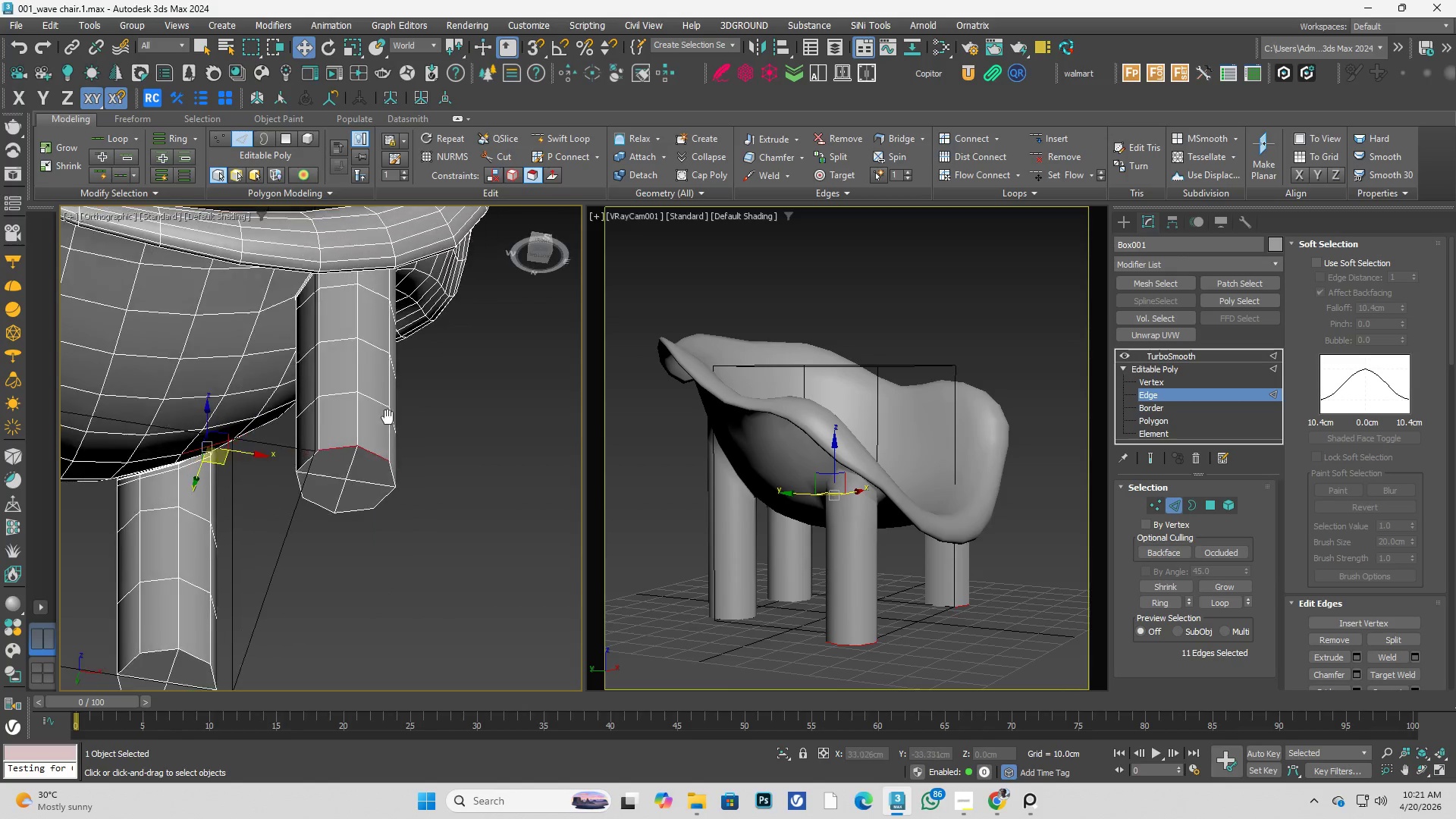 
key(Control+ControlLeft)
 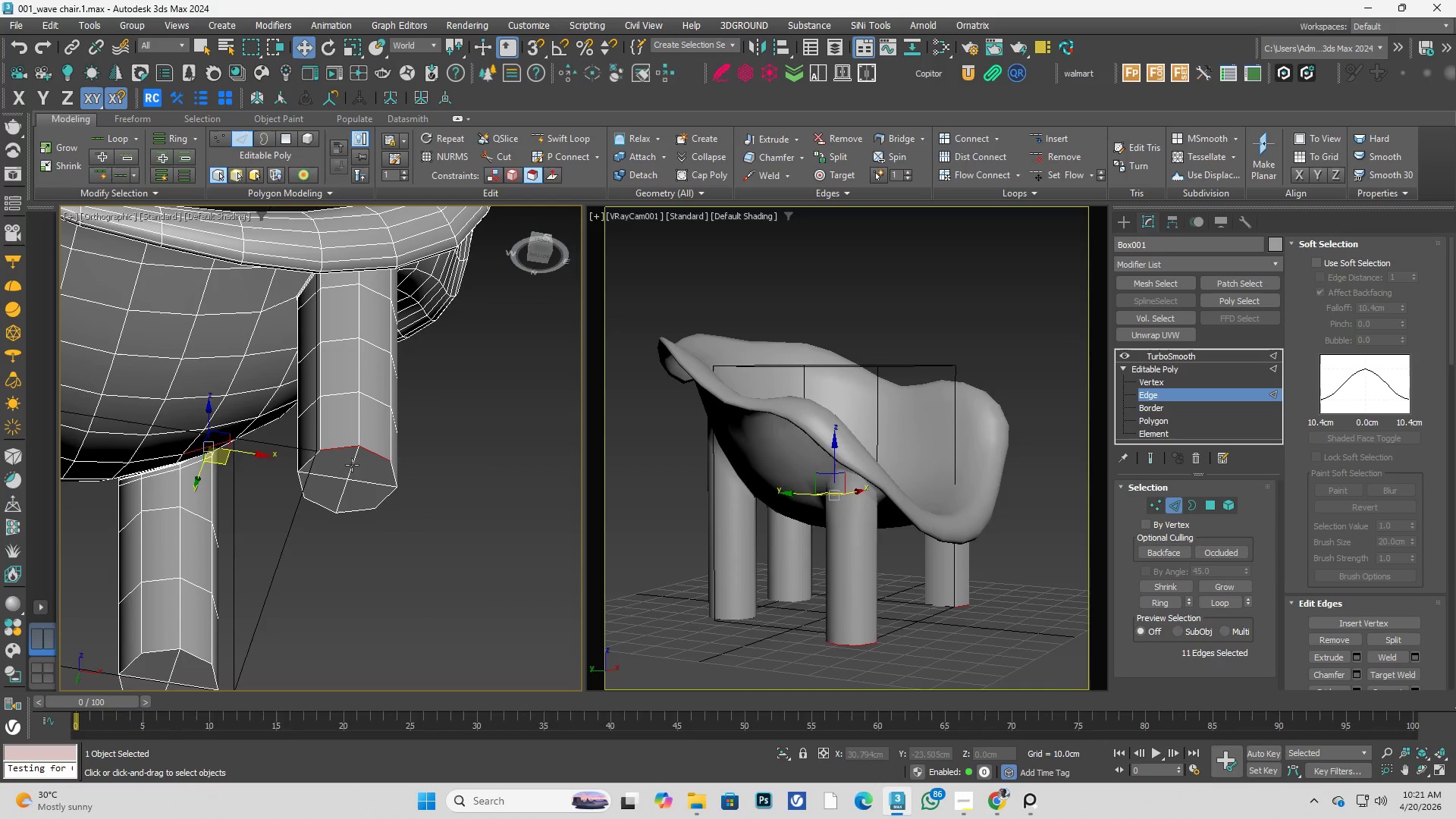 
key(Control+Z)
 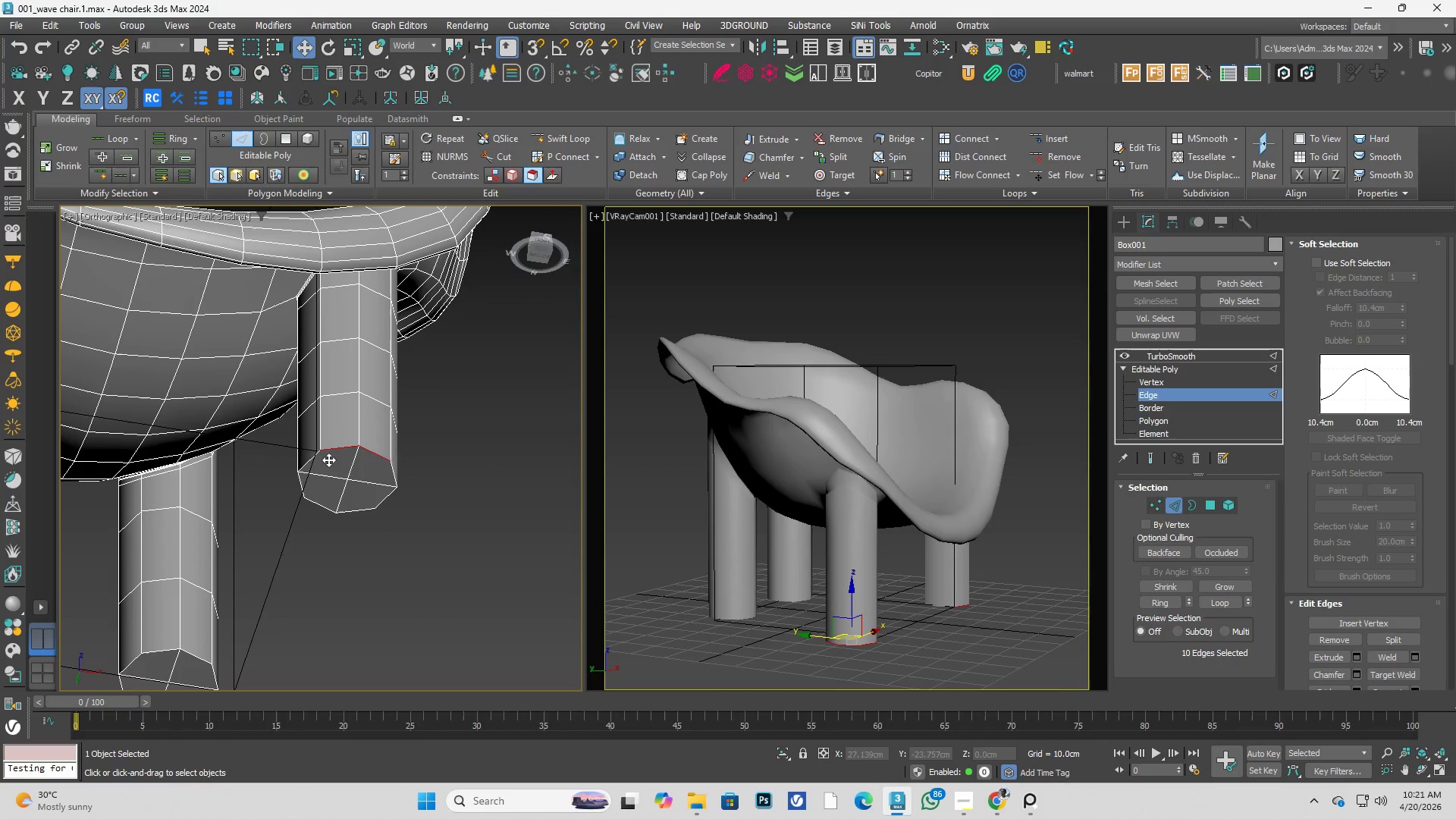 
hold_key(key=ControlLeft, duration=0.88)
double_click([310, 460])
 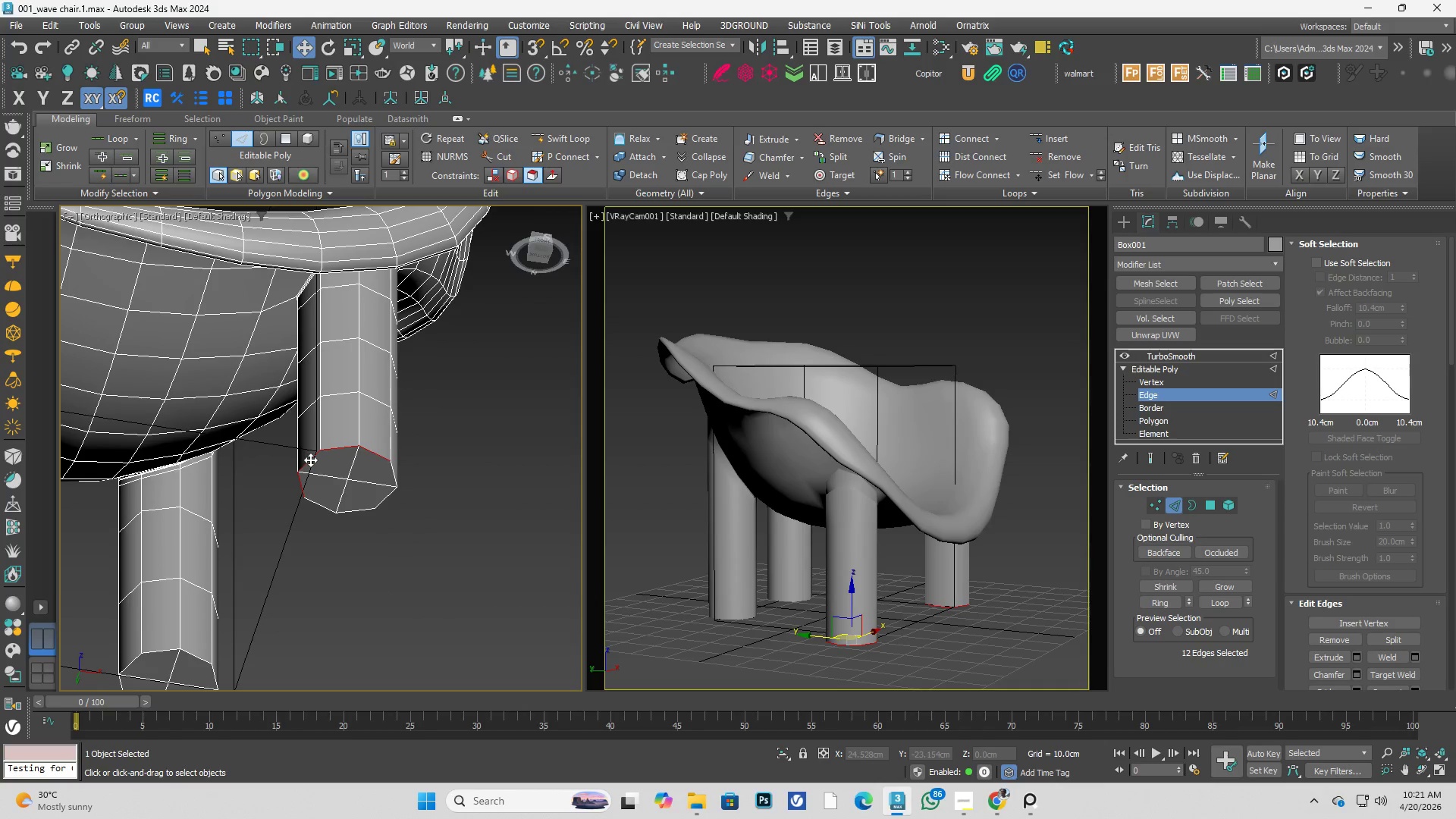 
key(Alt+AltLeft)
 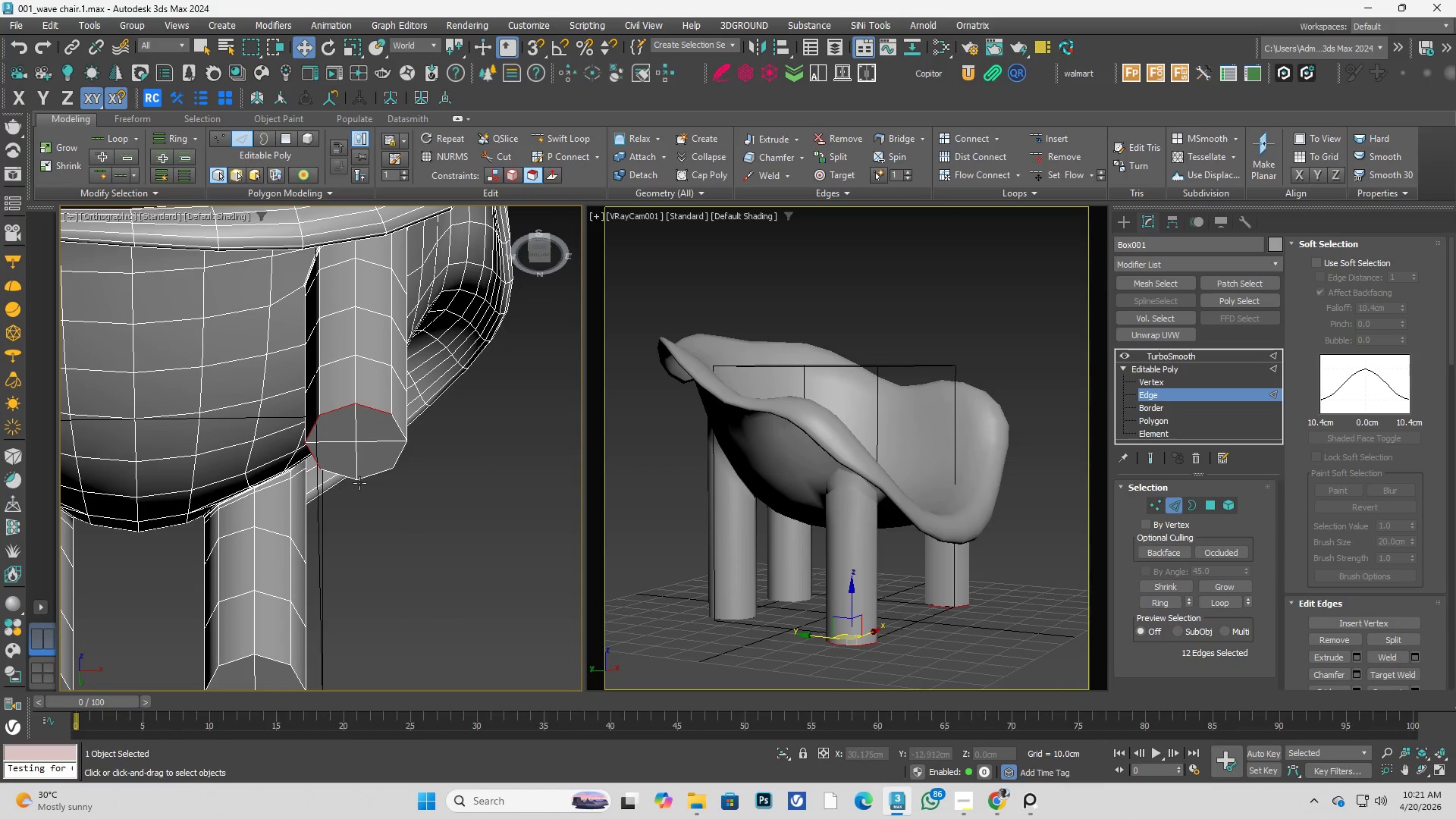 
hold_key(key=ControlLeft, duration=0.72)
double_click([378, 475])
 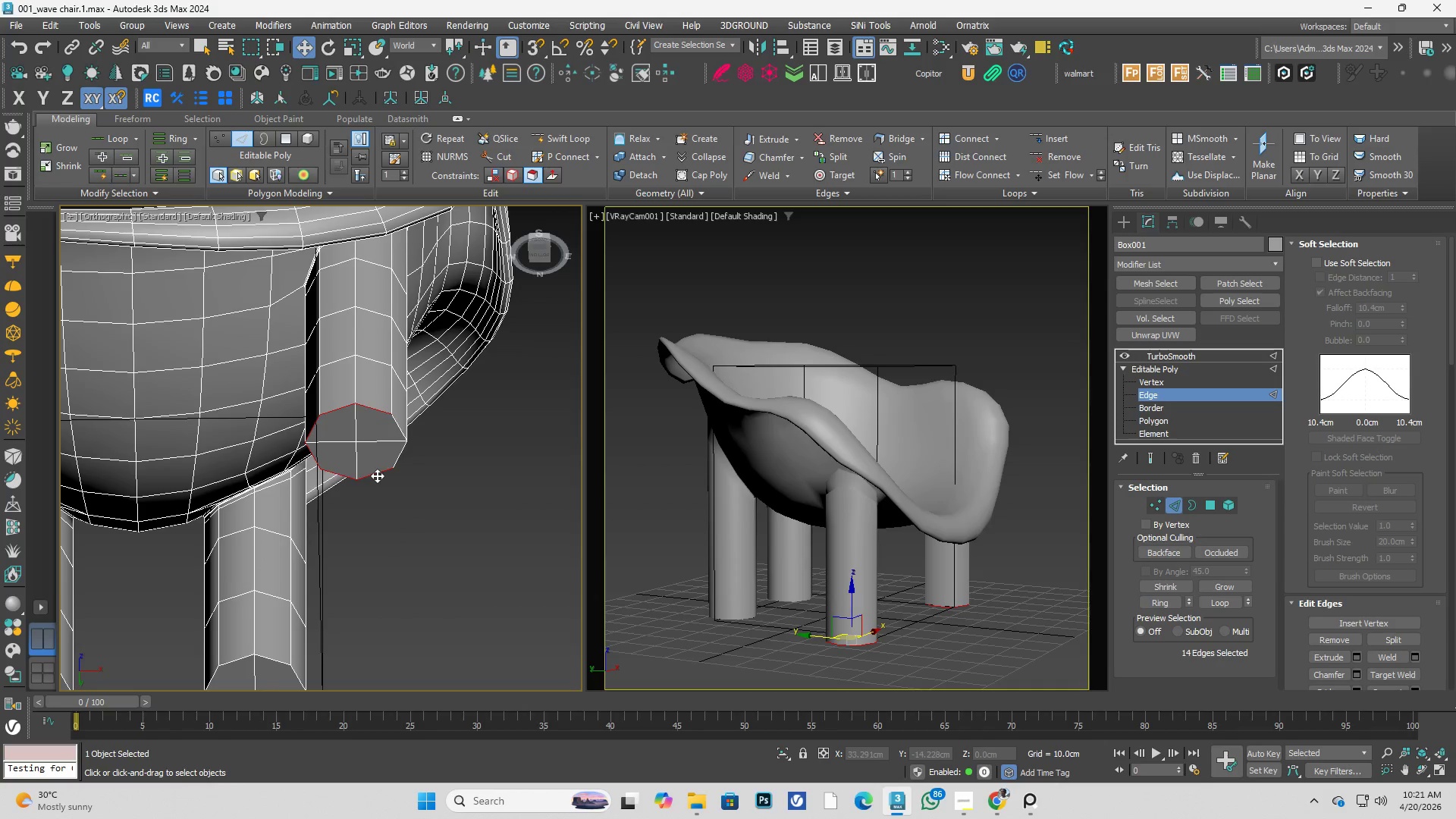 
hold_key(key=AltLeft, duration=0.34)
 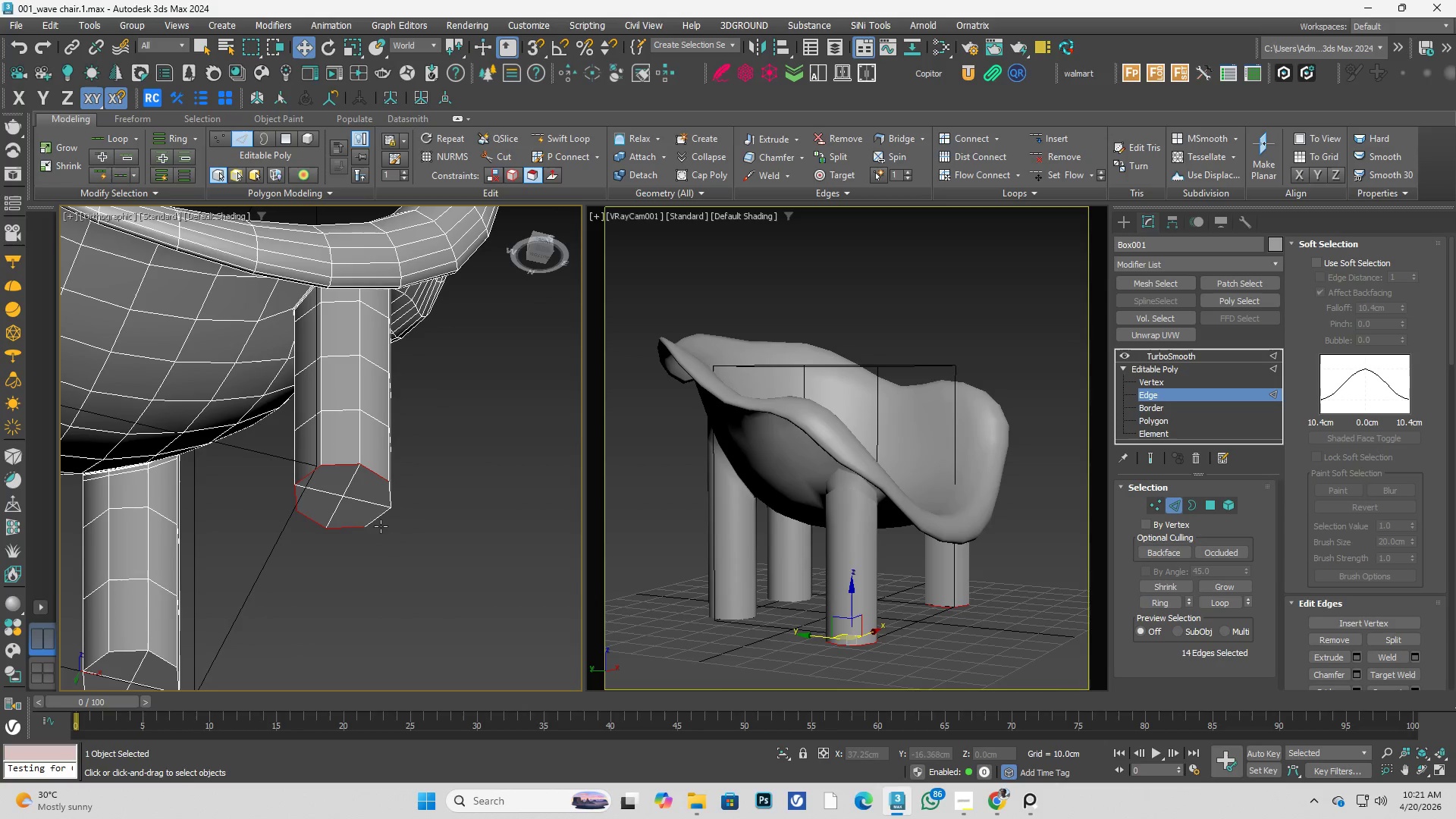 
hold_key(key=ControlLeft, duration=0.62)
double_click([376, 522])
 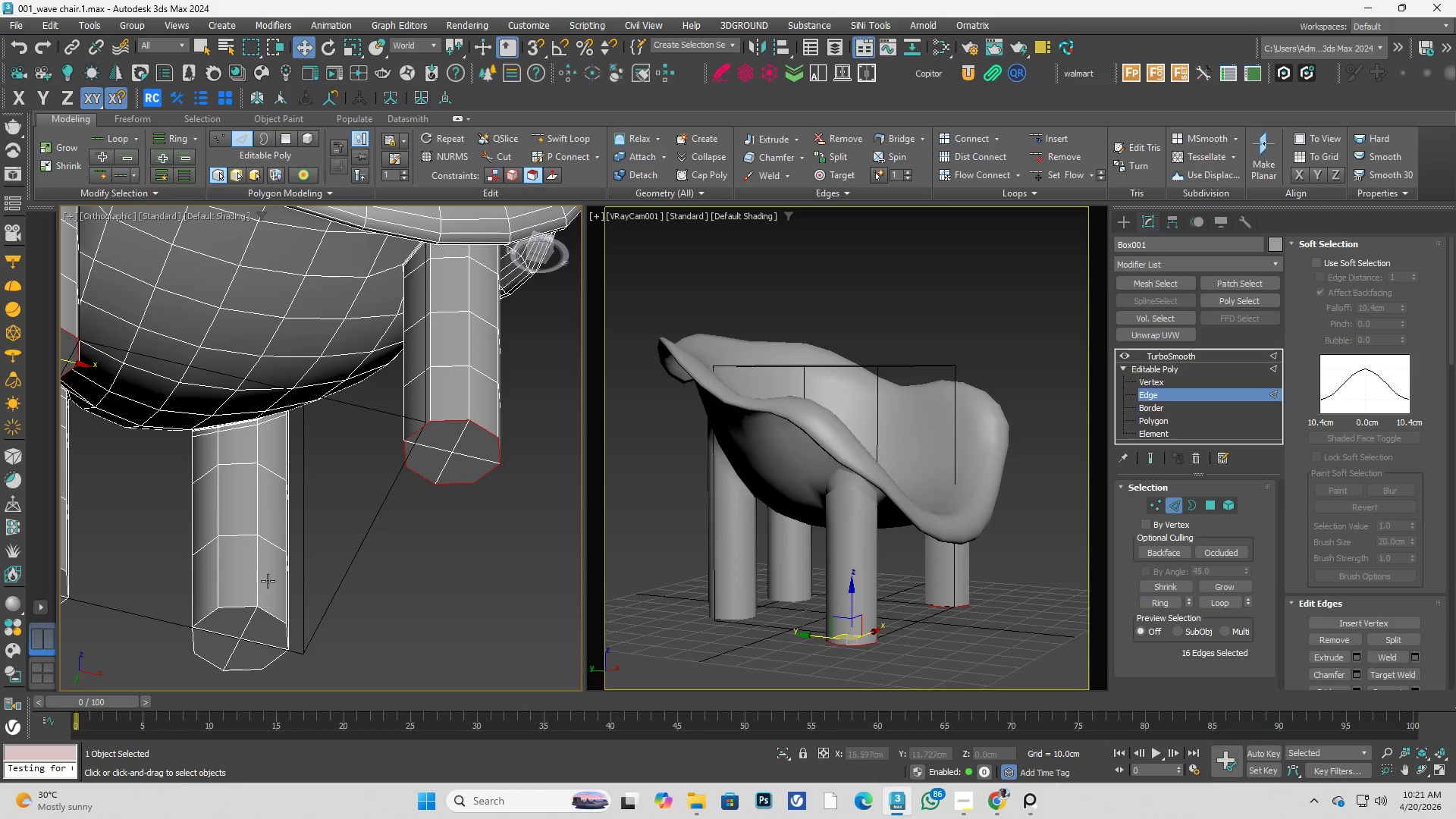 
hold_key(key=ControlLeft, duration=0.64)
double_click([247, 603])
 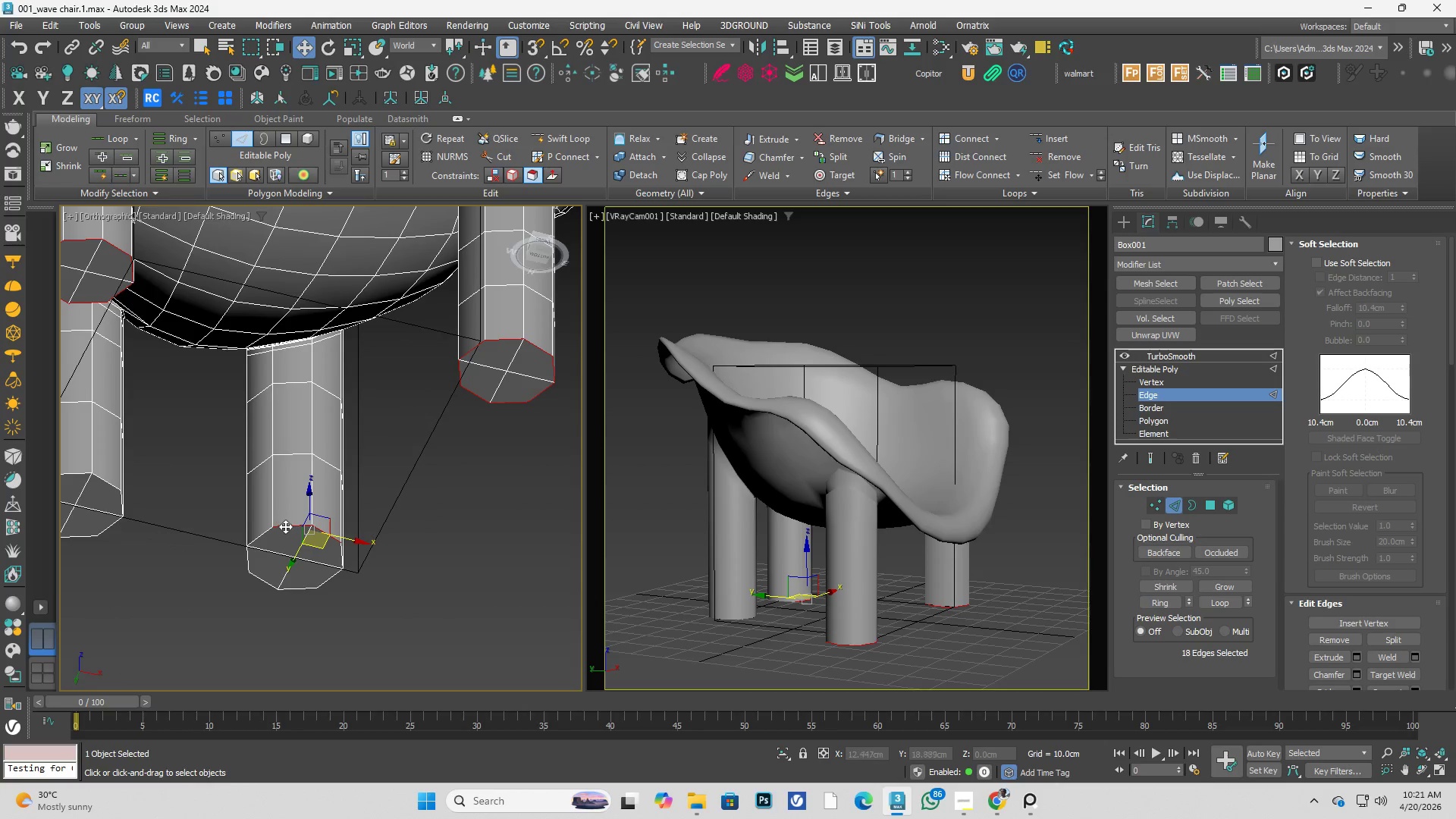 
hold_key(key=ControlLeft, duration=0.64)
double_click([263, 534])
 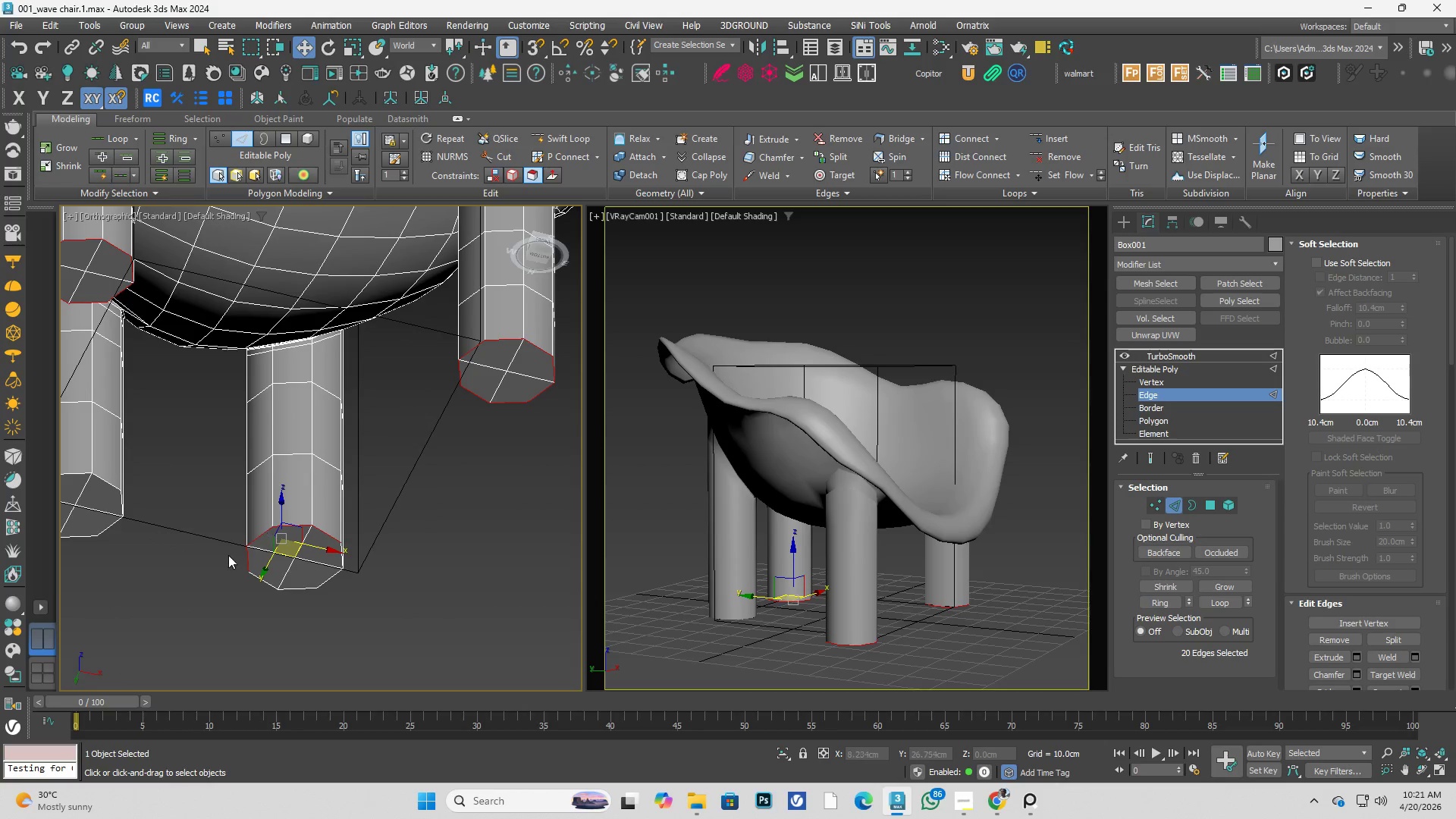 
hold_key(key=AltLeft, duration=0.39)
 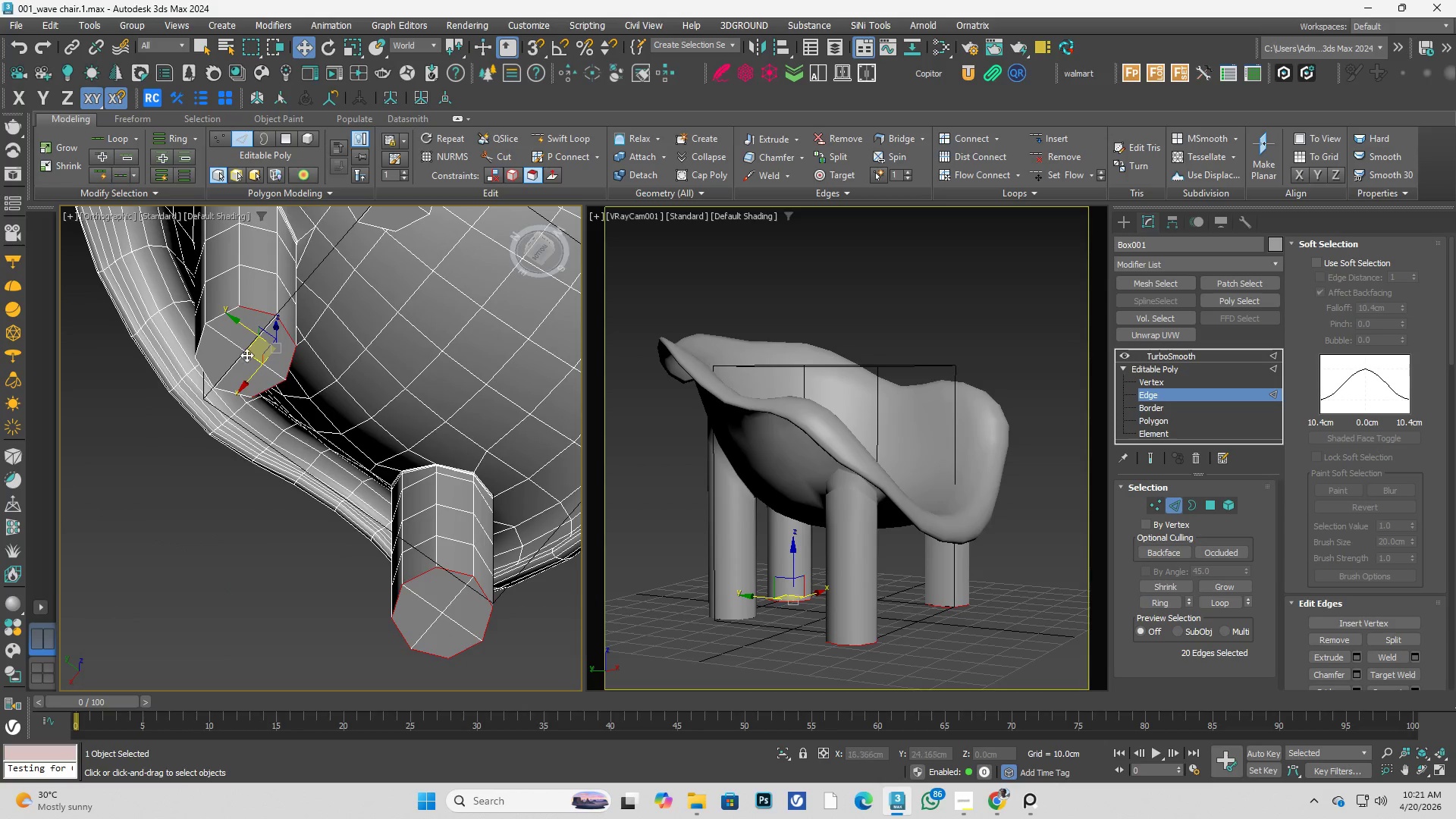 
hold_key(key=ControlLeft, duration=0.55)
left_click([222, 304])
 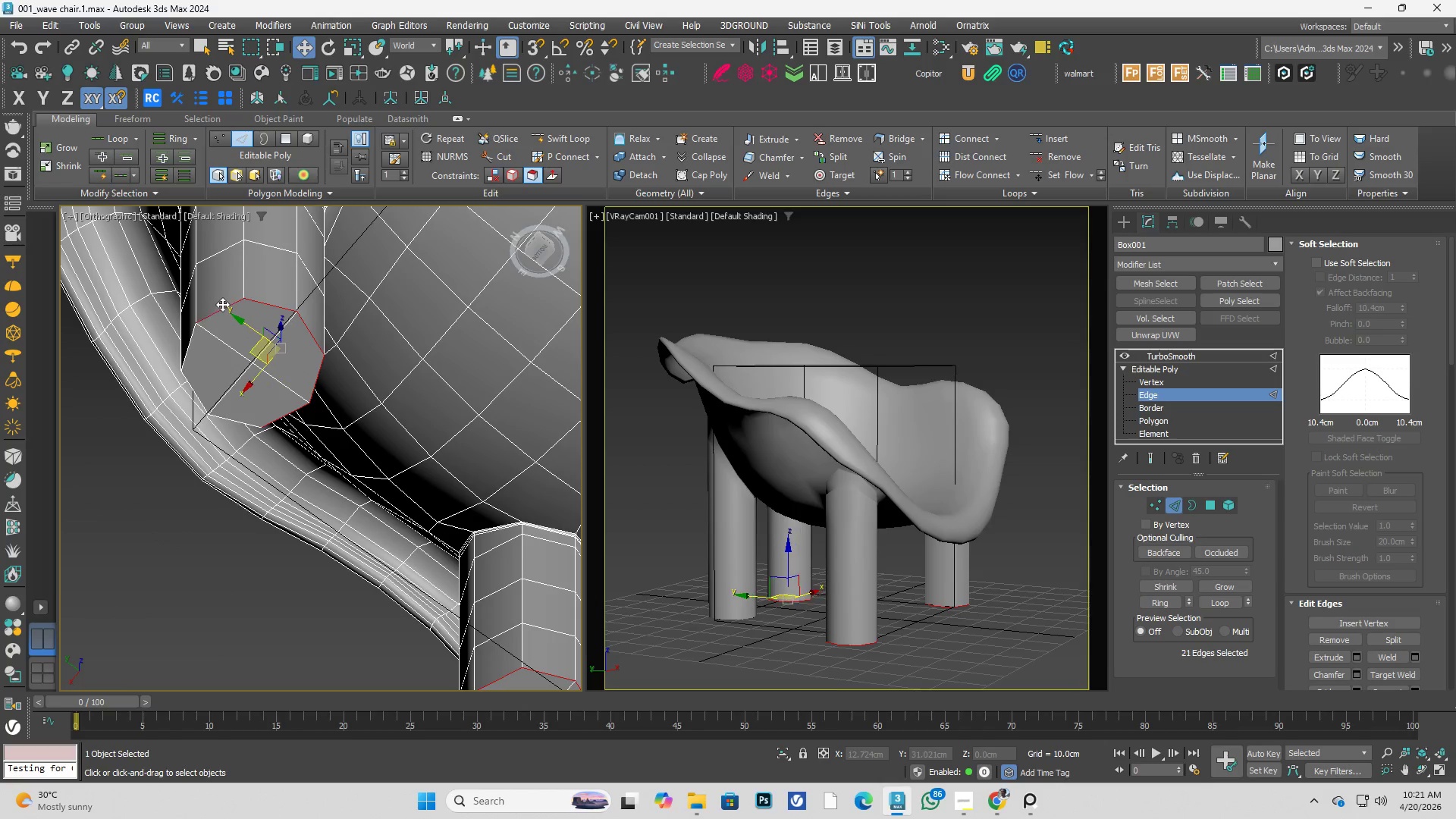 
scroll: coordinate [228, 325], scroll_direction: up, amount: 1.0
 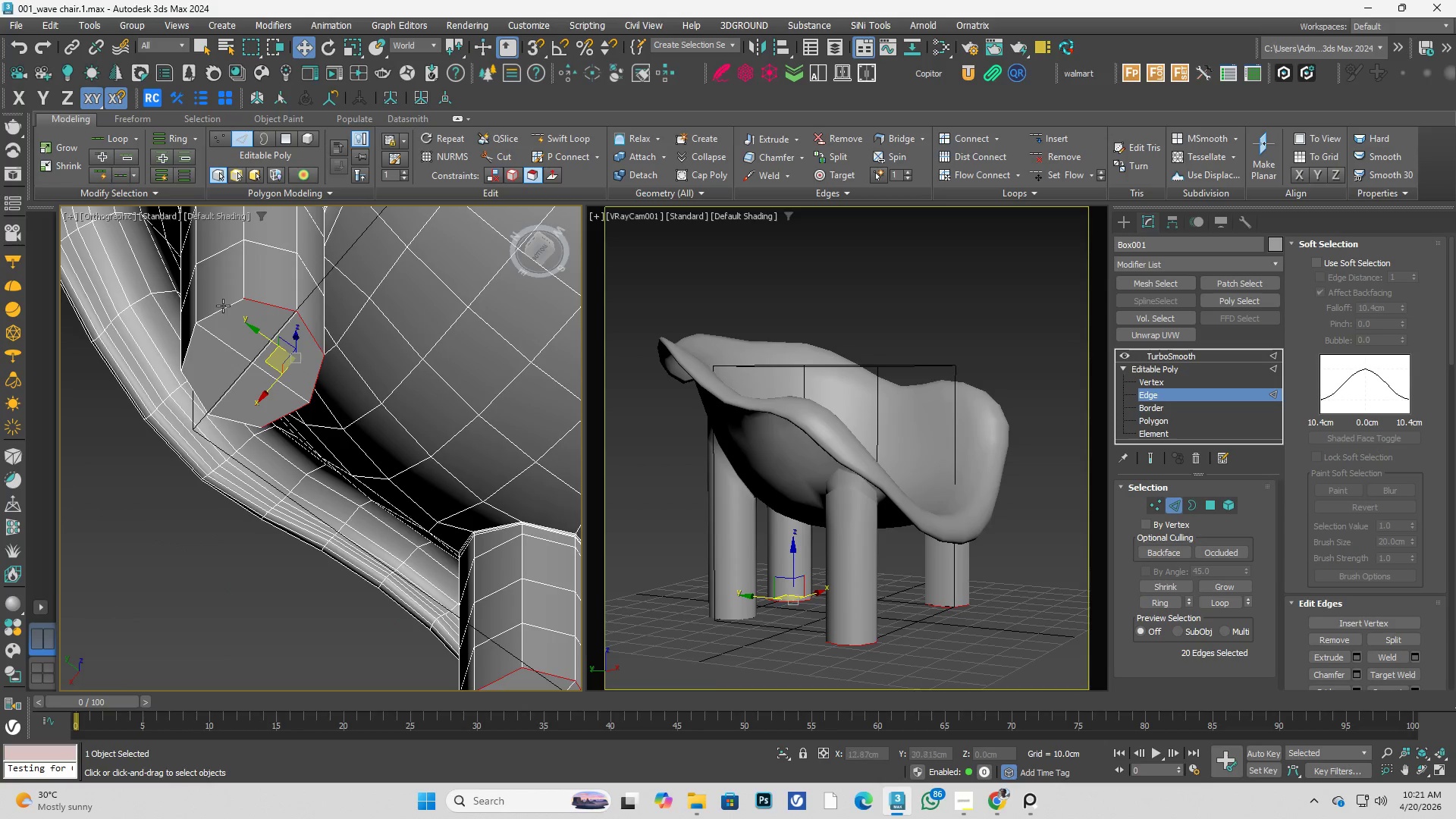 
double_click([222, 304])
 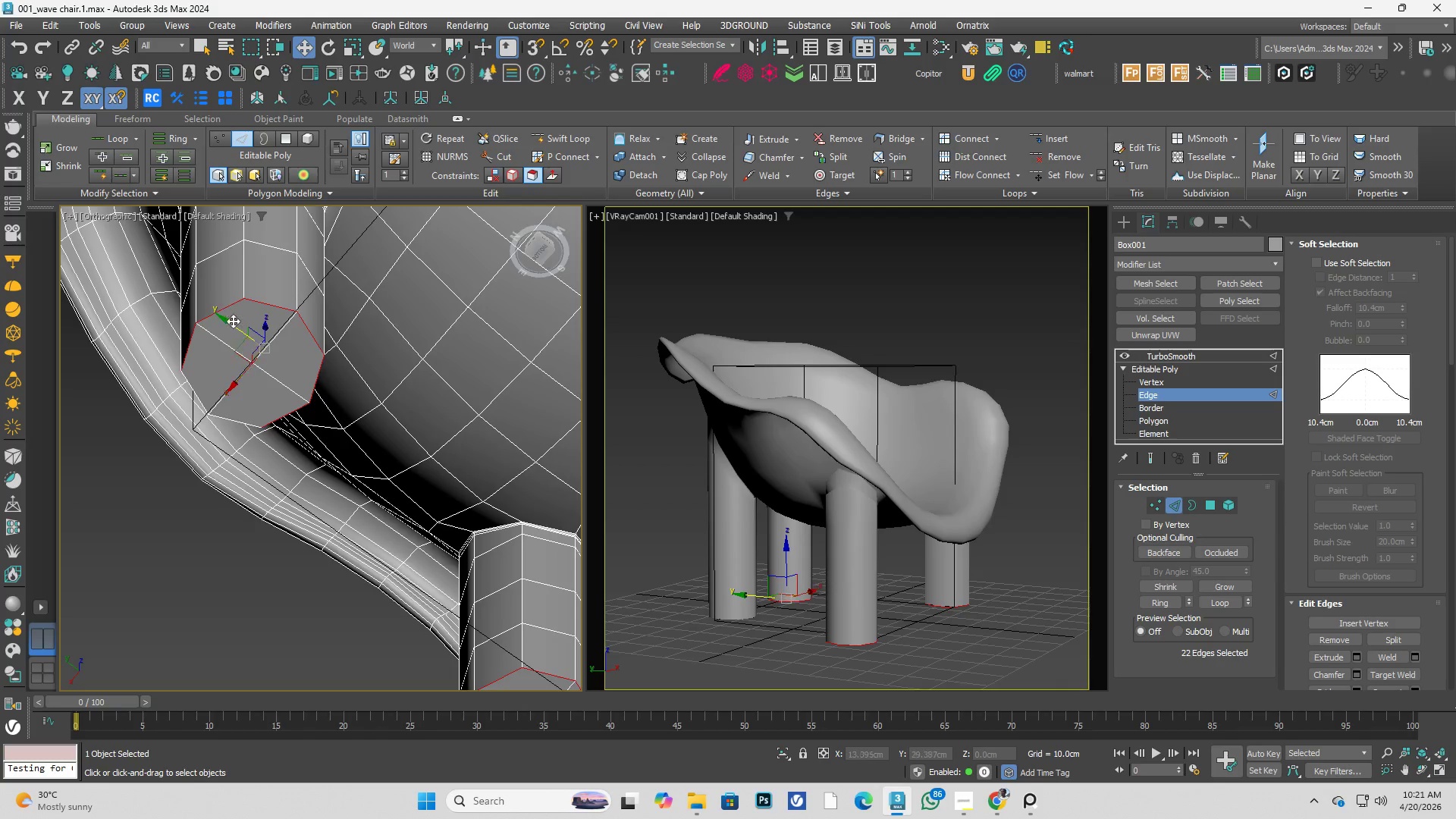 
hold_key(key=AltLeft, duration=0.66)
 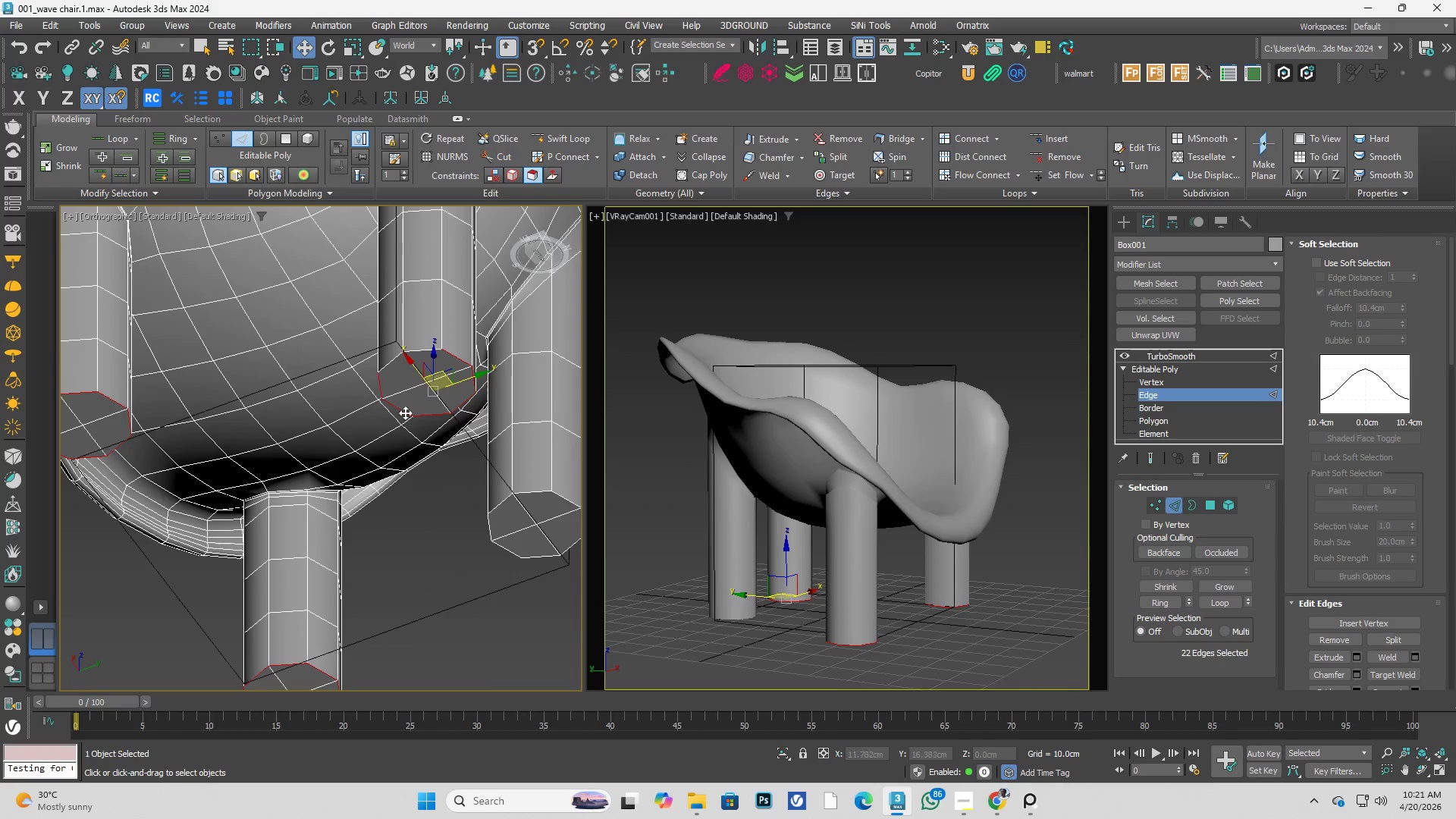 
scroll: coordinate [236, 364], scroll_direction: down, amount: 1.0
 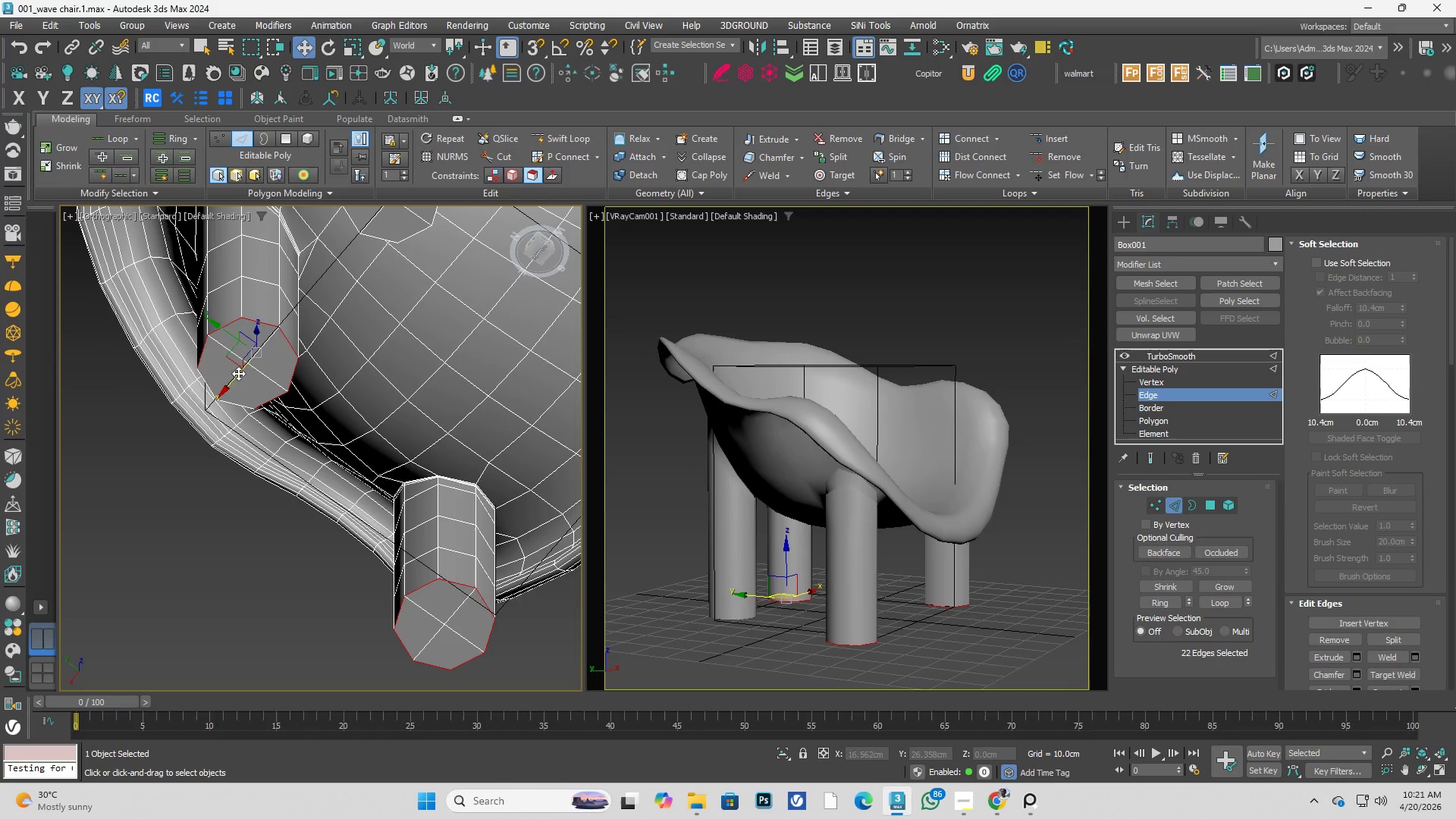 
hold_key(key=ControlLeft, duration=0.94)
 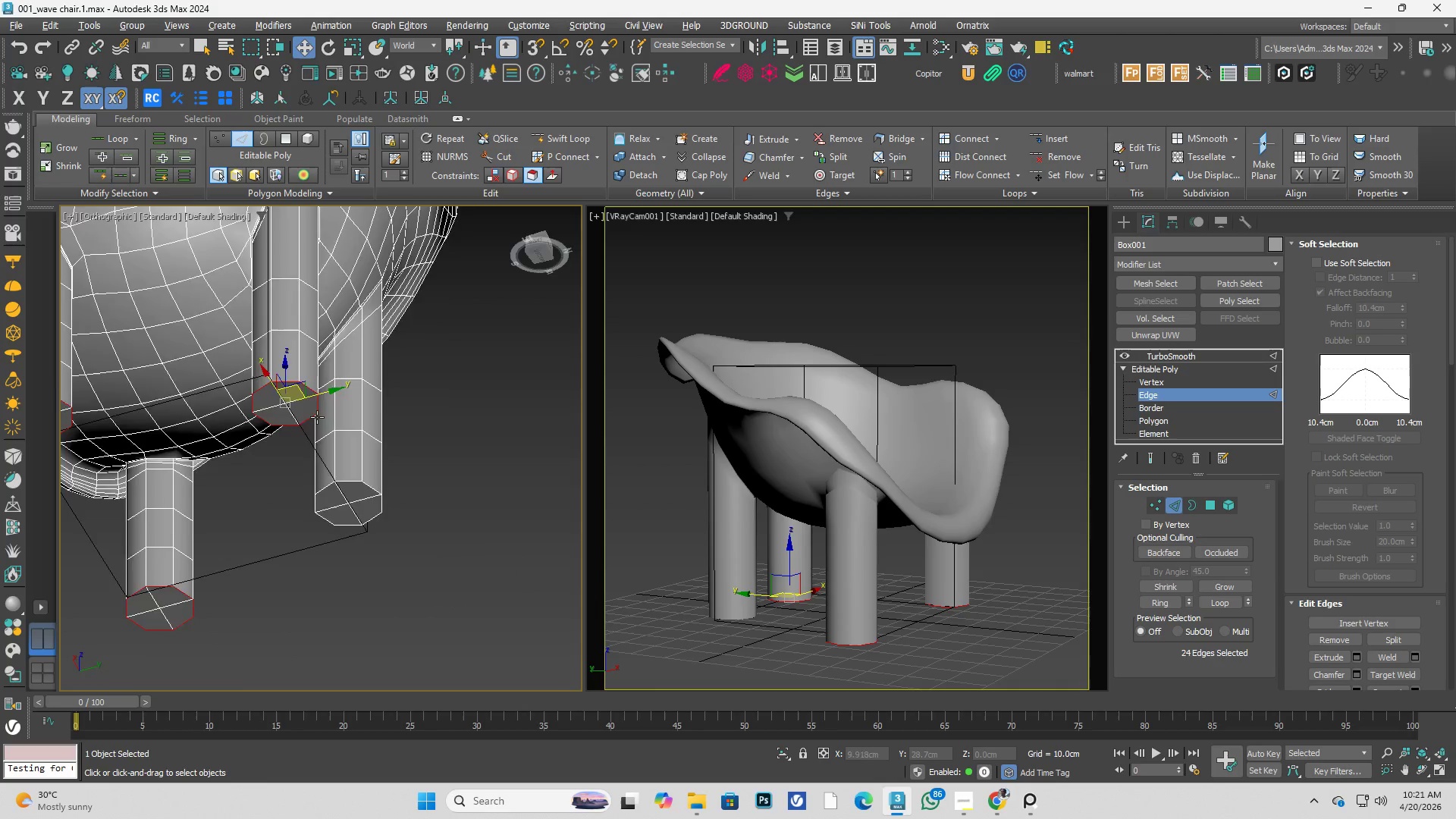 
scroll: coordinate [408, 341], scroll_direction: up, amount: 2.0
 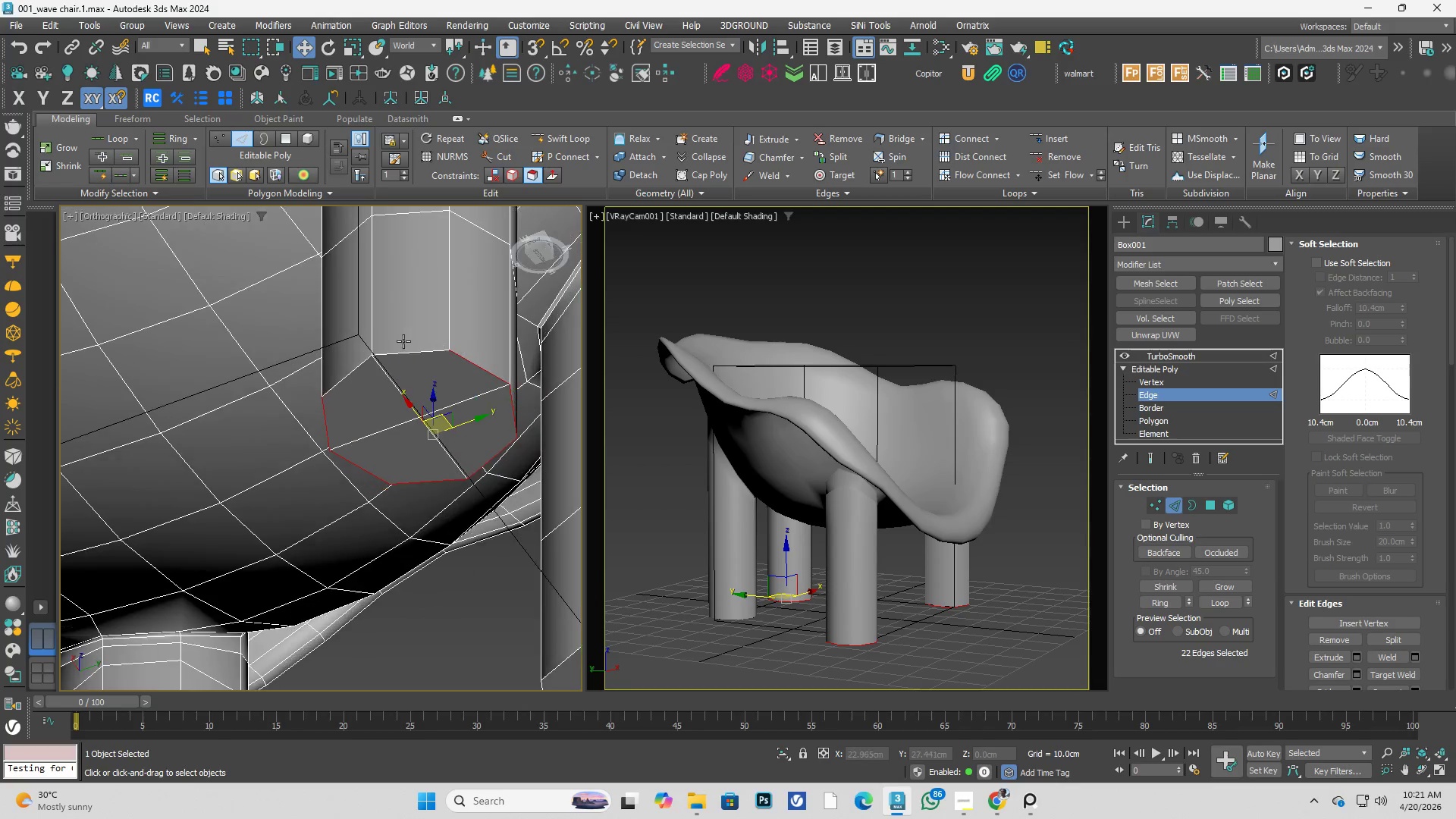 
double_click([403, 356])
 